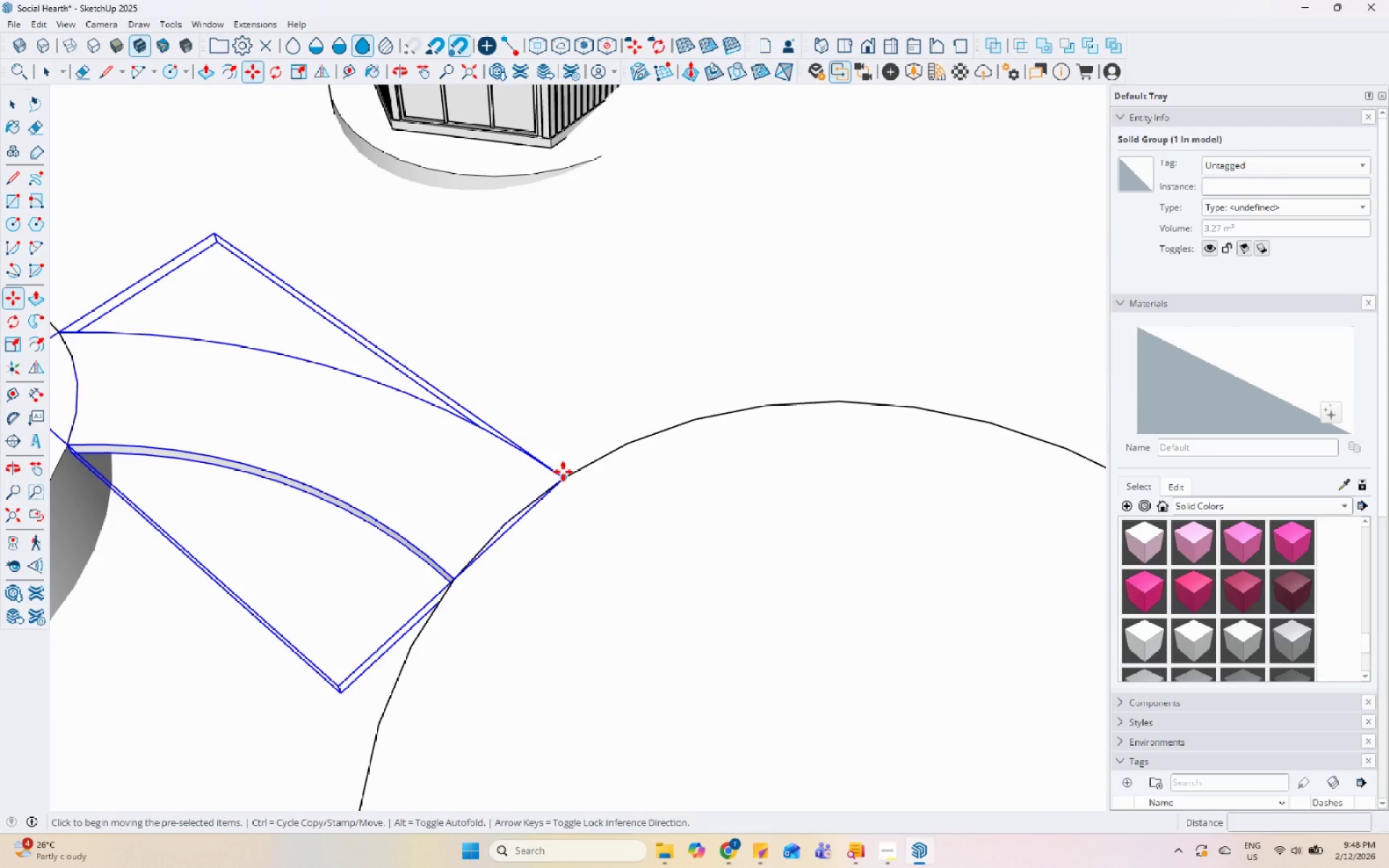 
key(Control+ControlLeft)
 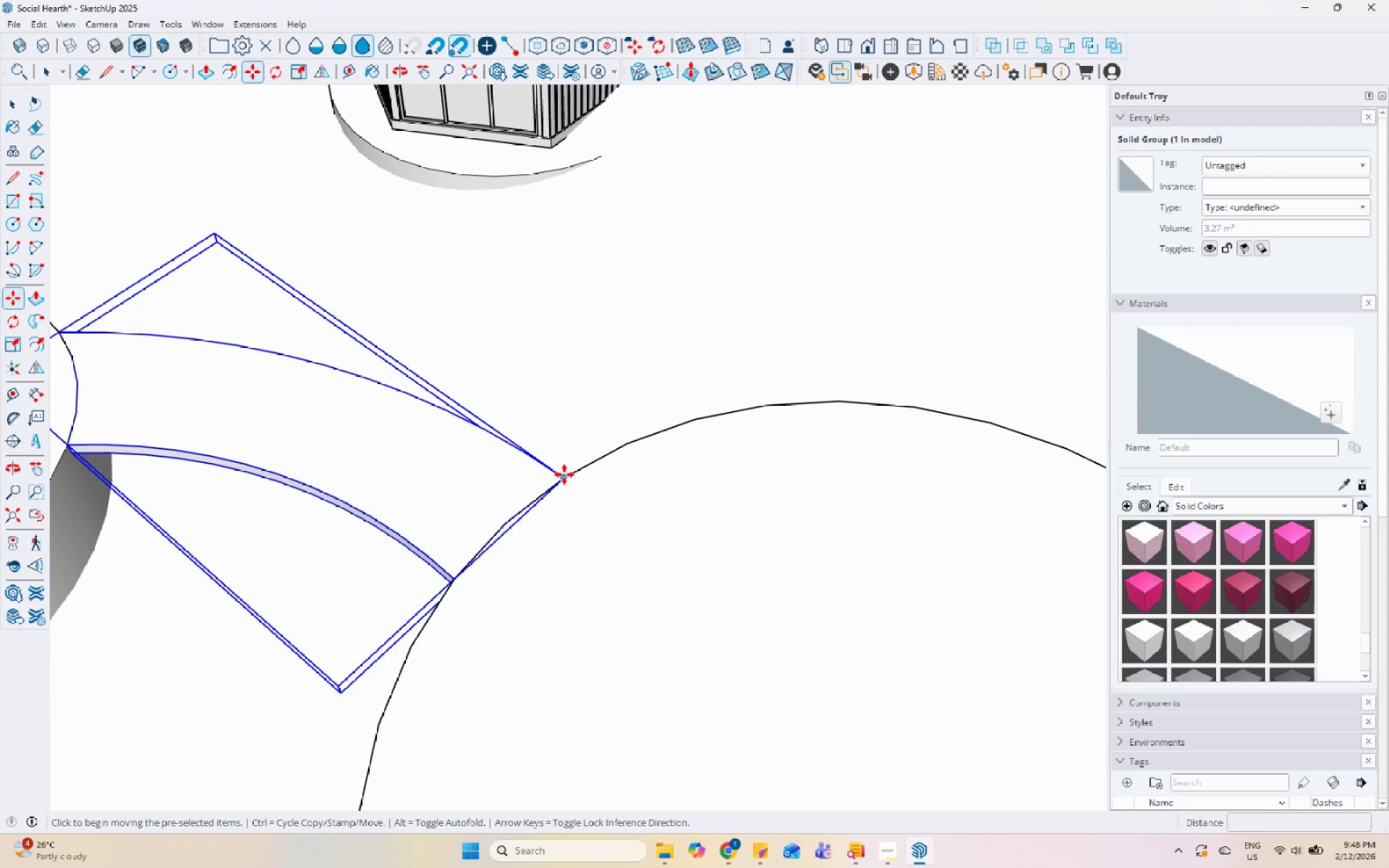 
left_click([564, 475])
 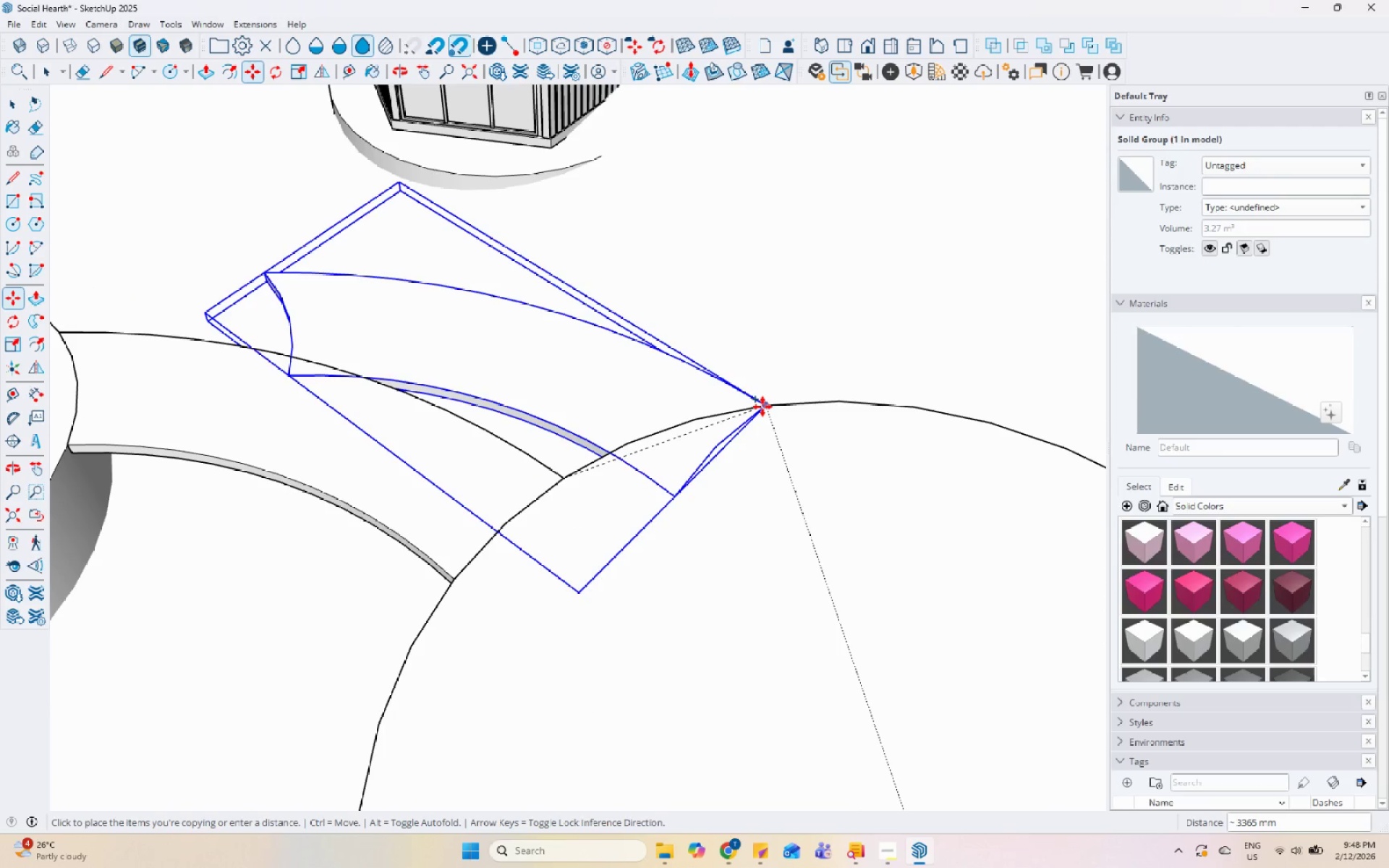 
left_click([763, 407])
 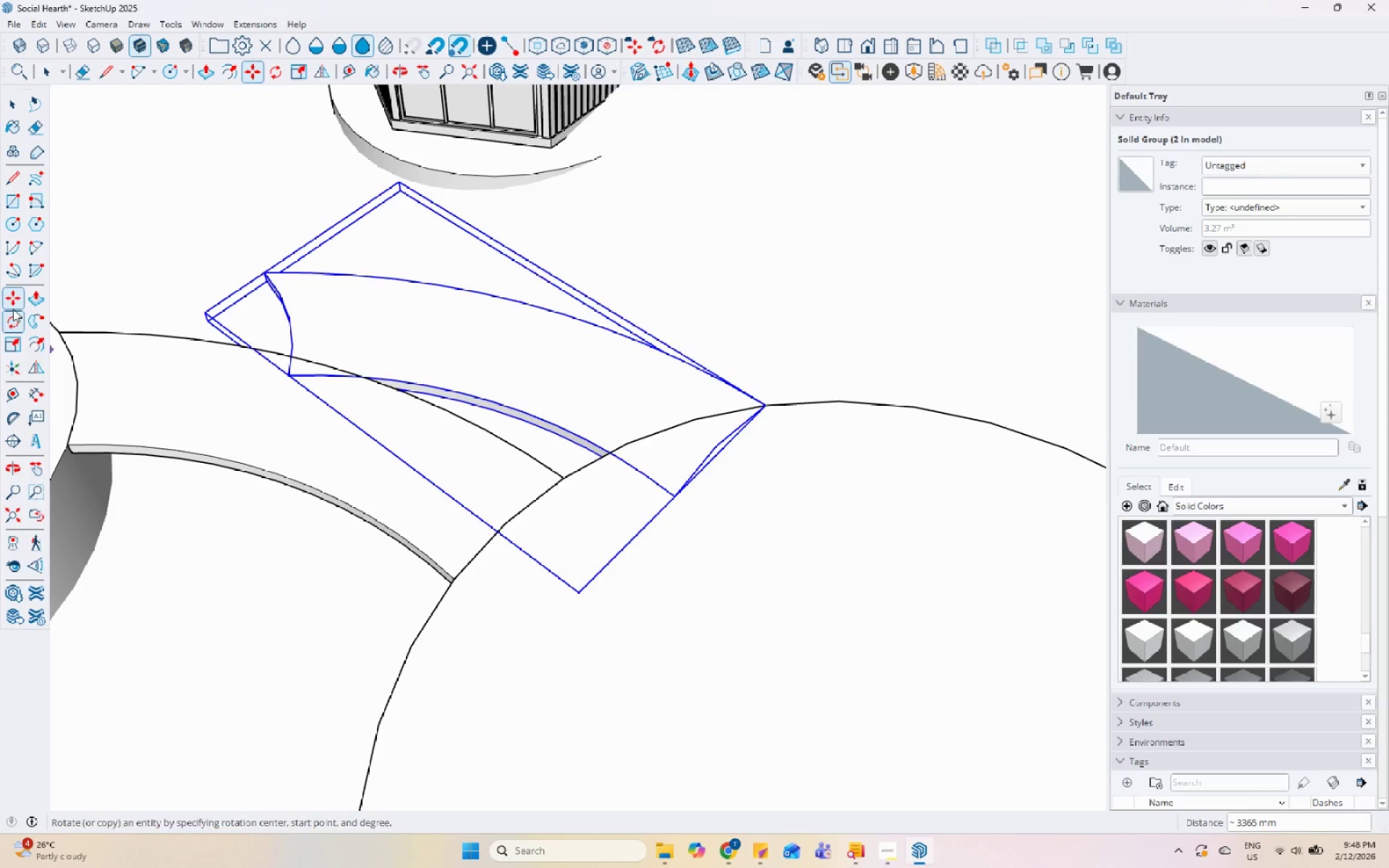 
scroll: coordinate [740, 378], scroll_direction: up, amount: 8.0
 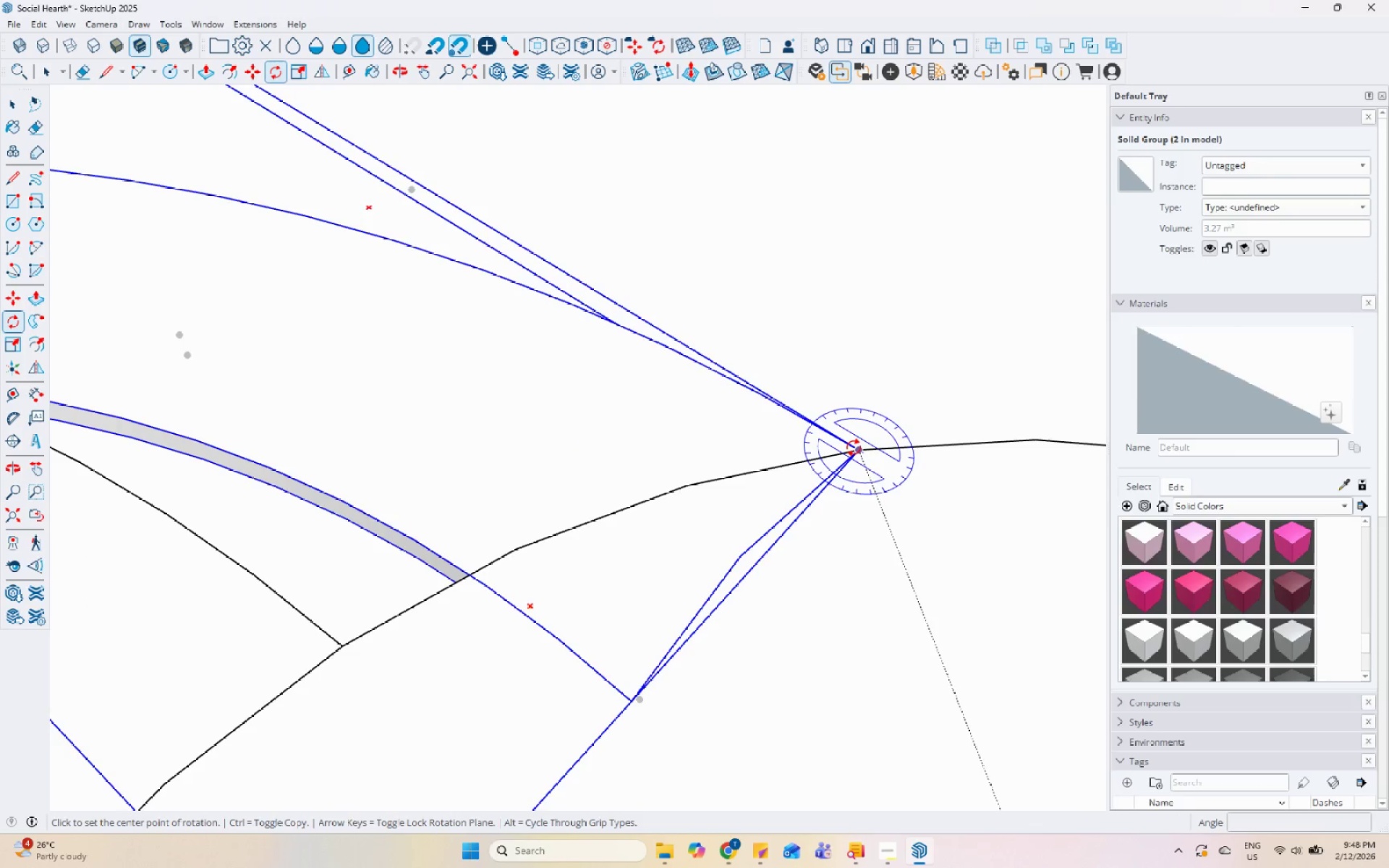 
left_click([857, 450])
 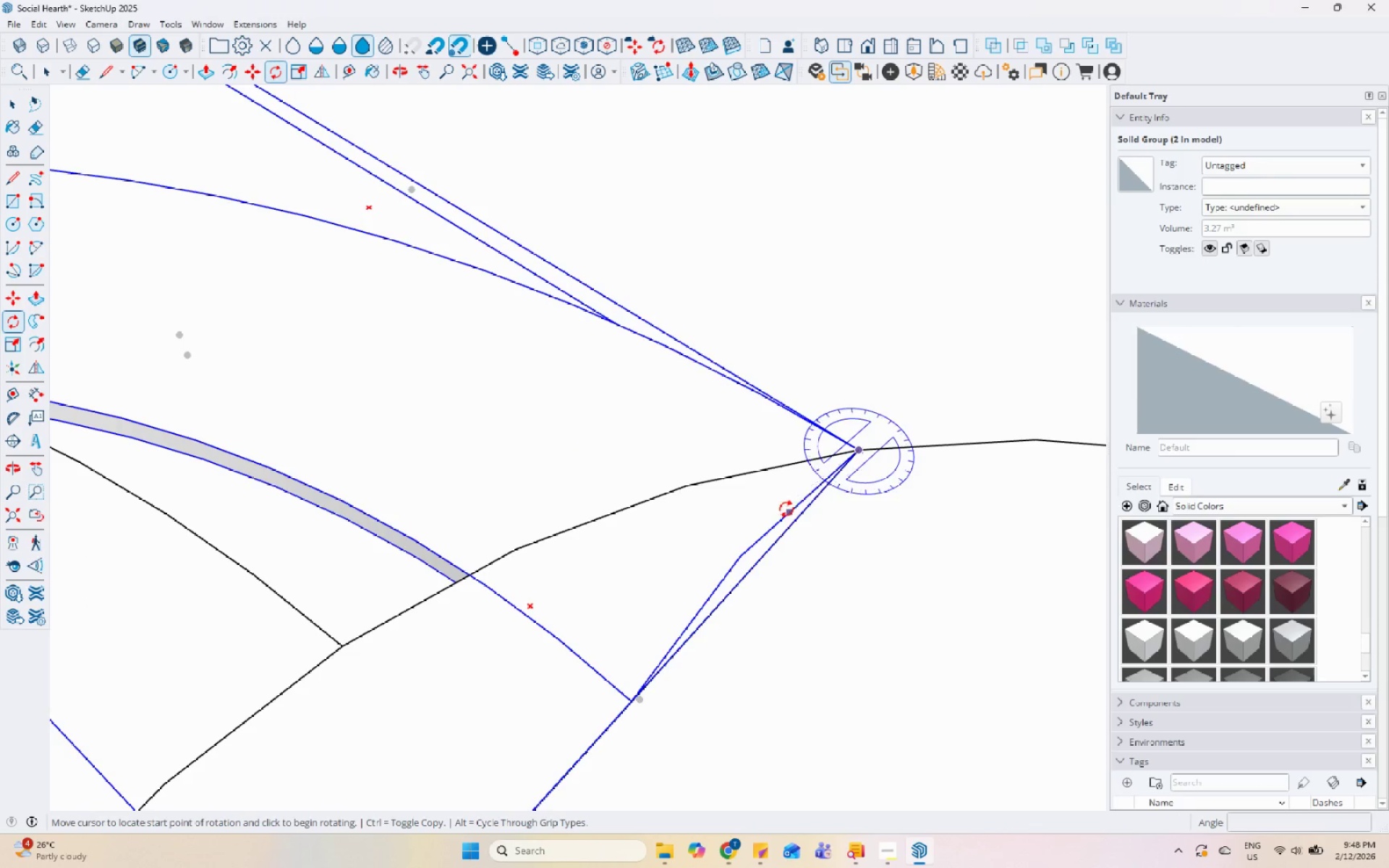 
left_click([786, 516])
 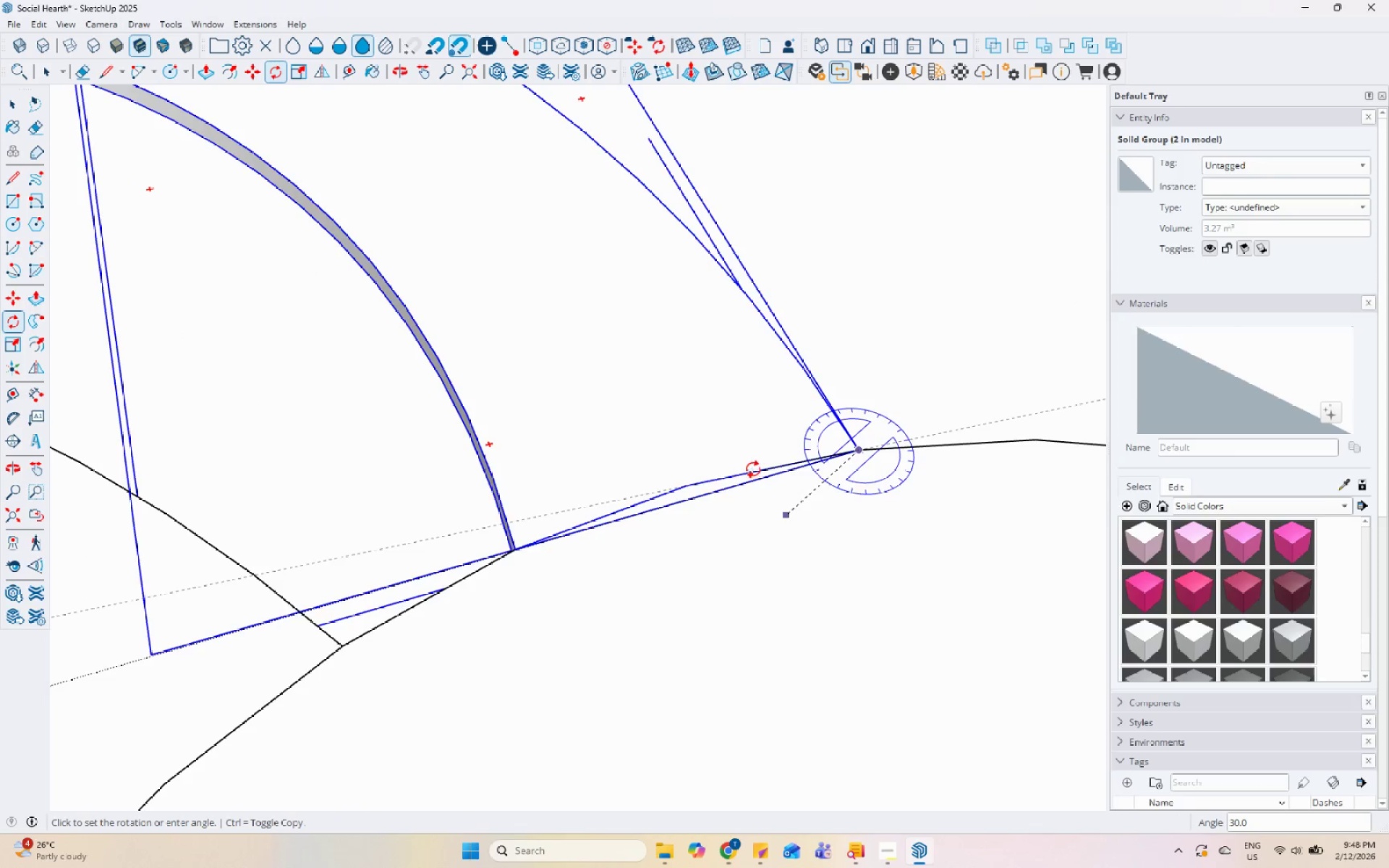 
left_click([753, 469])
 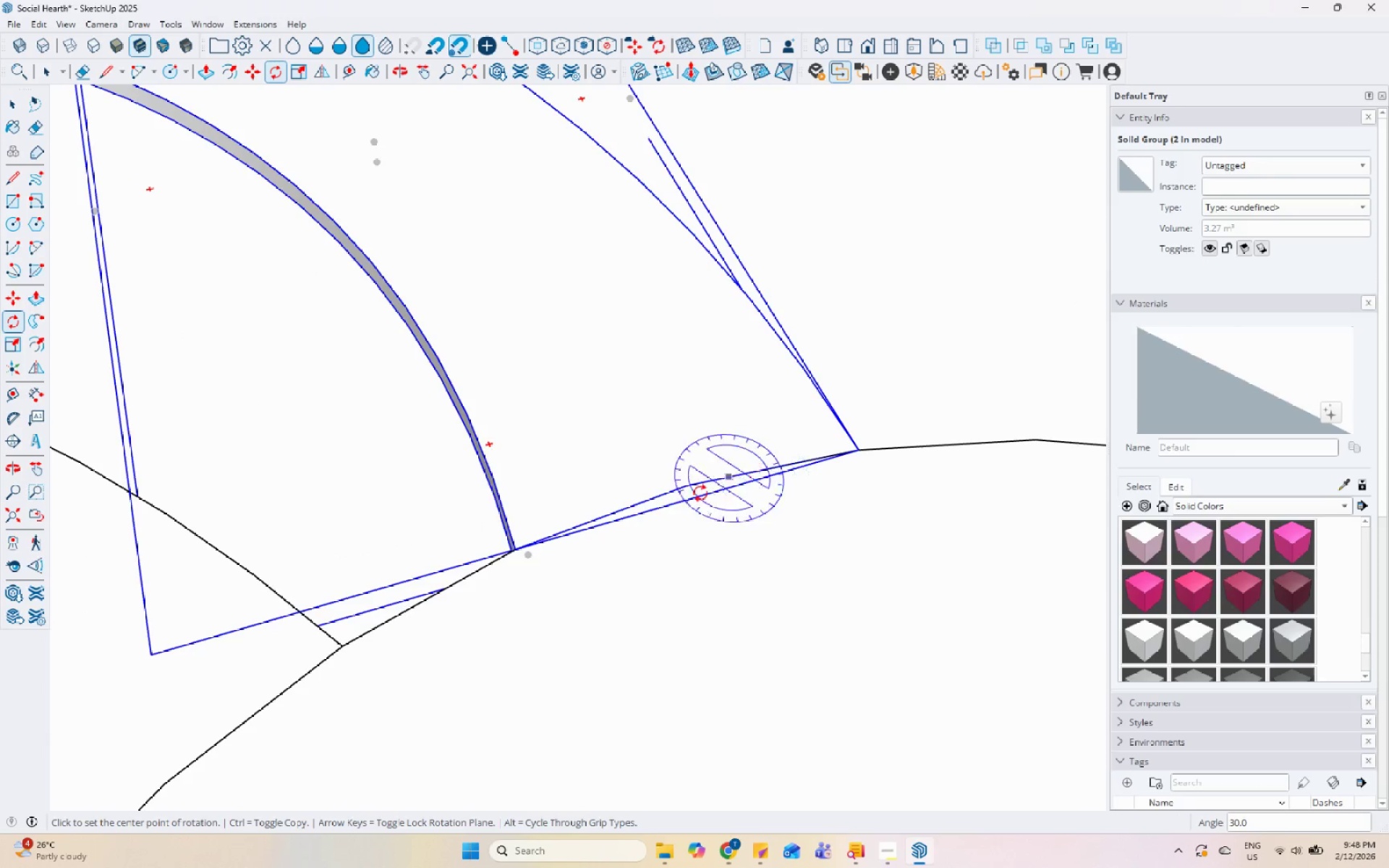 
scroll: coordinate [638, 567], scroll_direction: down, amount: 13.0
 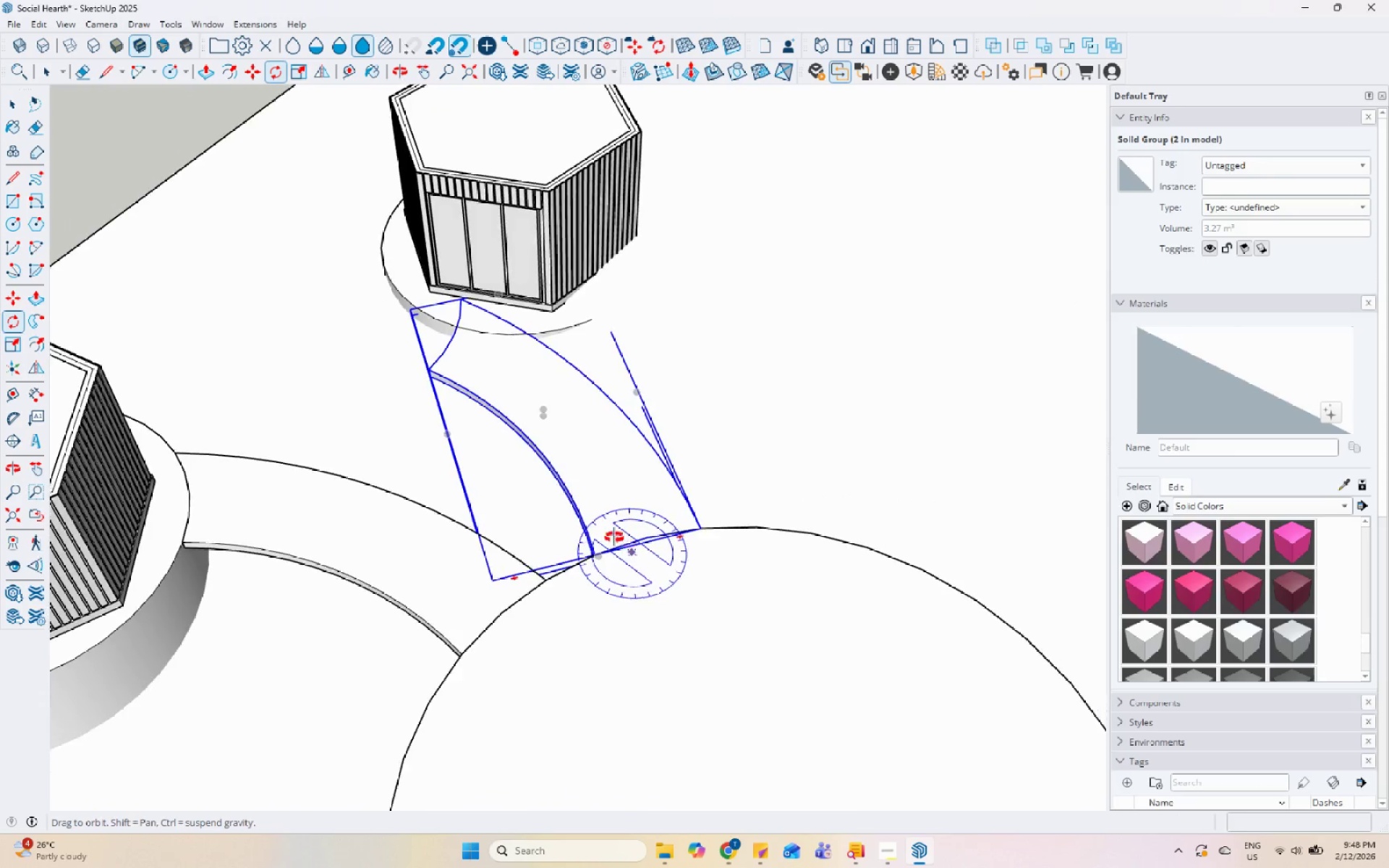 
key(Space)
 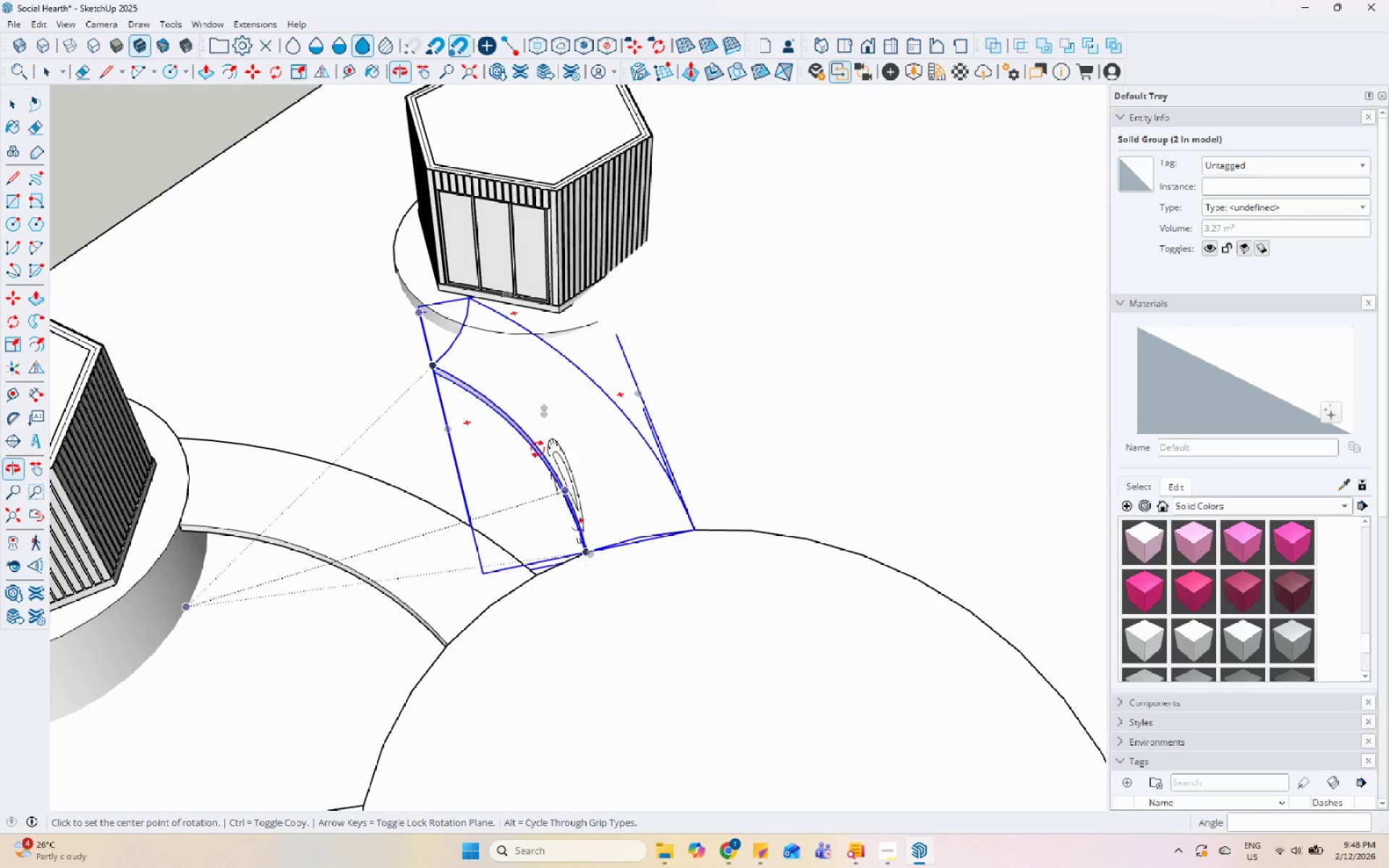 
scroll: coordinate [519, 420], scroll_direction: up, amount: 4.0
 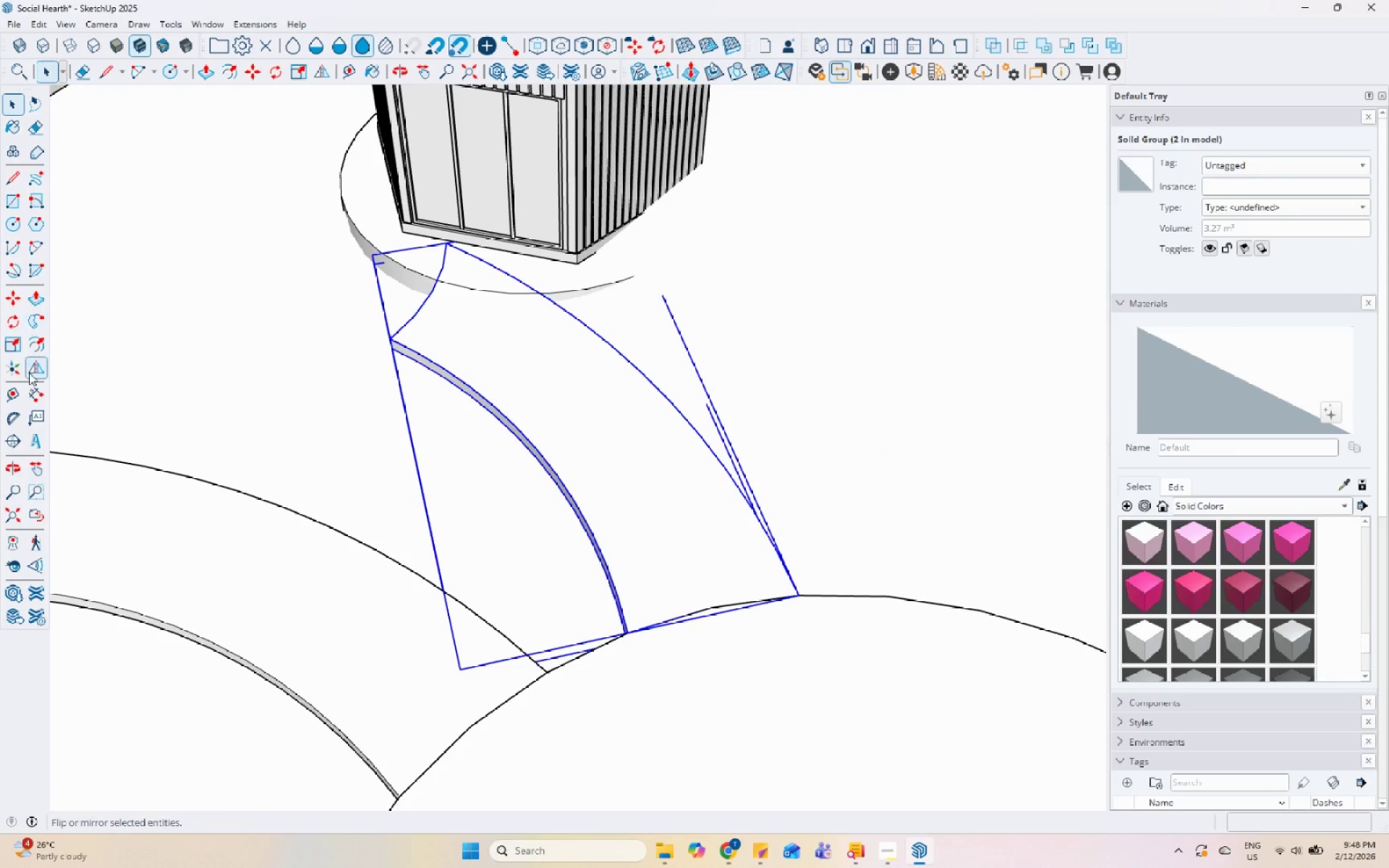 
left_click([558, 379])
 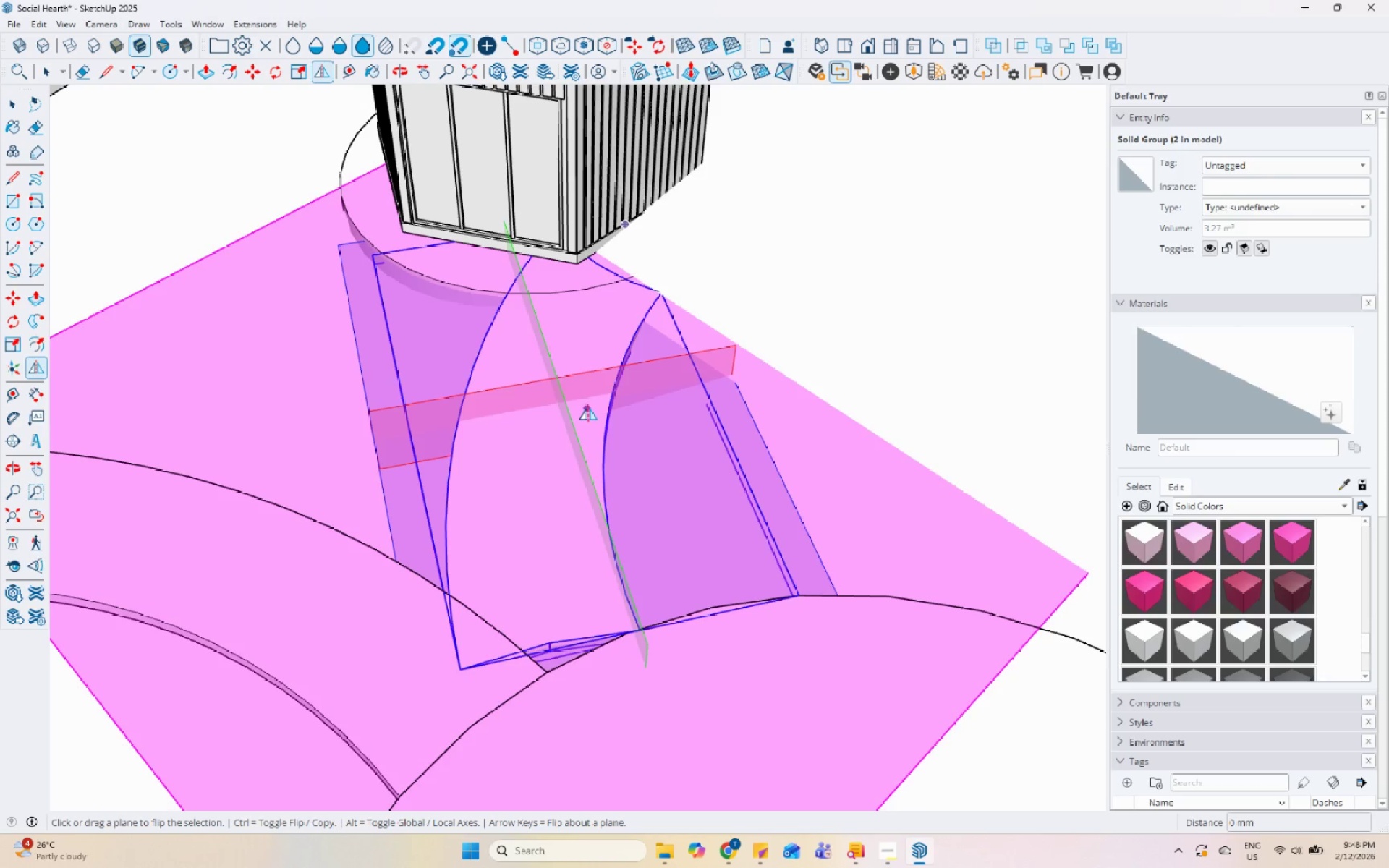 
key(Space)
 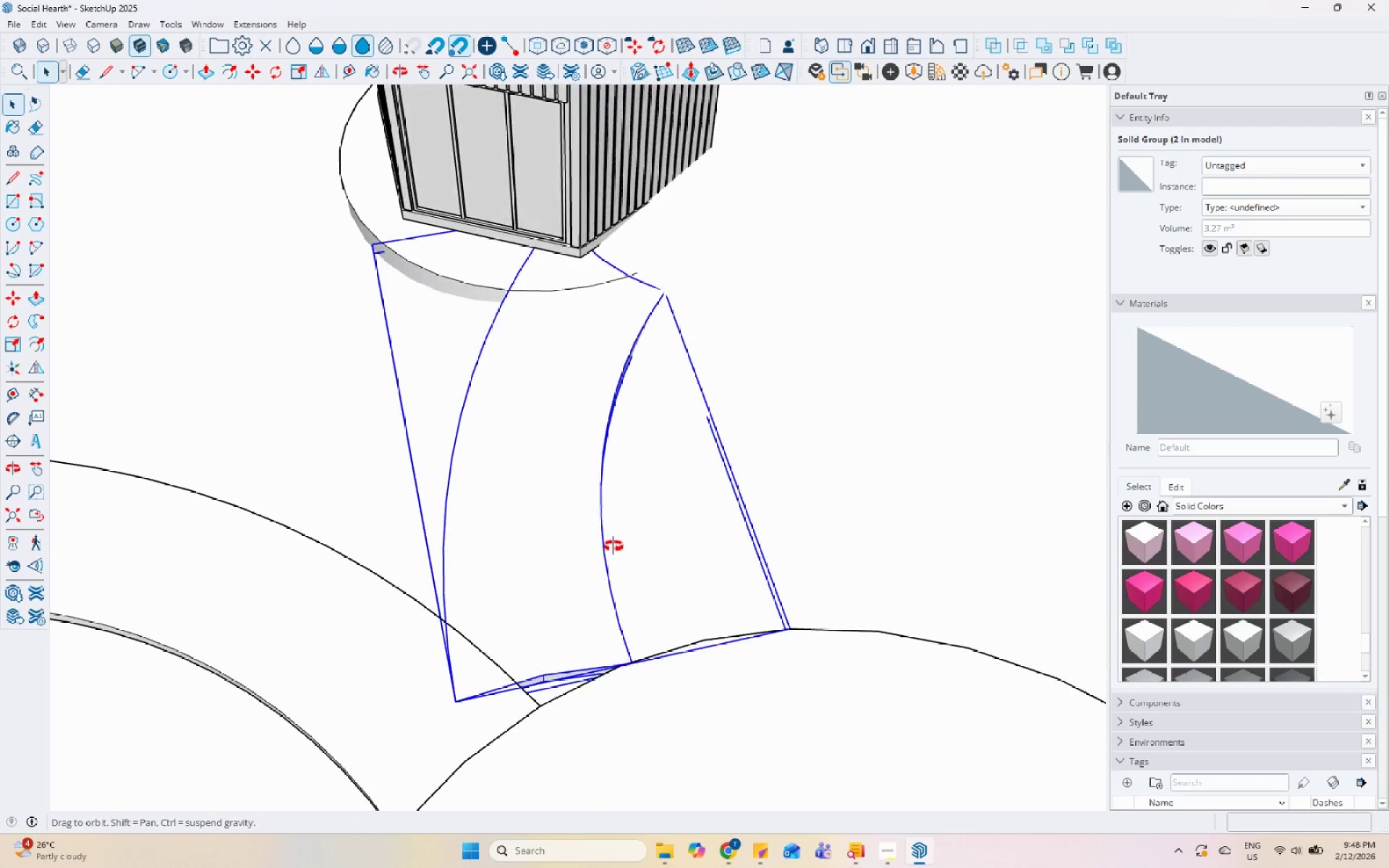 
scroll: coordinate [532, 766], scroll_direction: up, amount: 5.0
 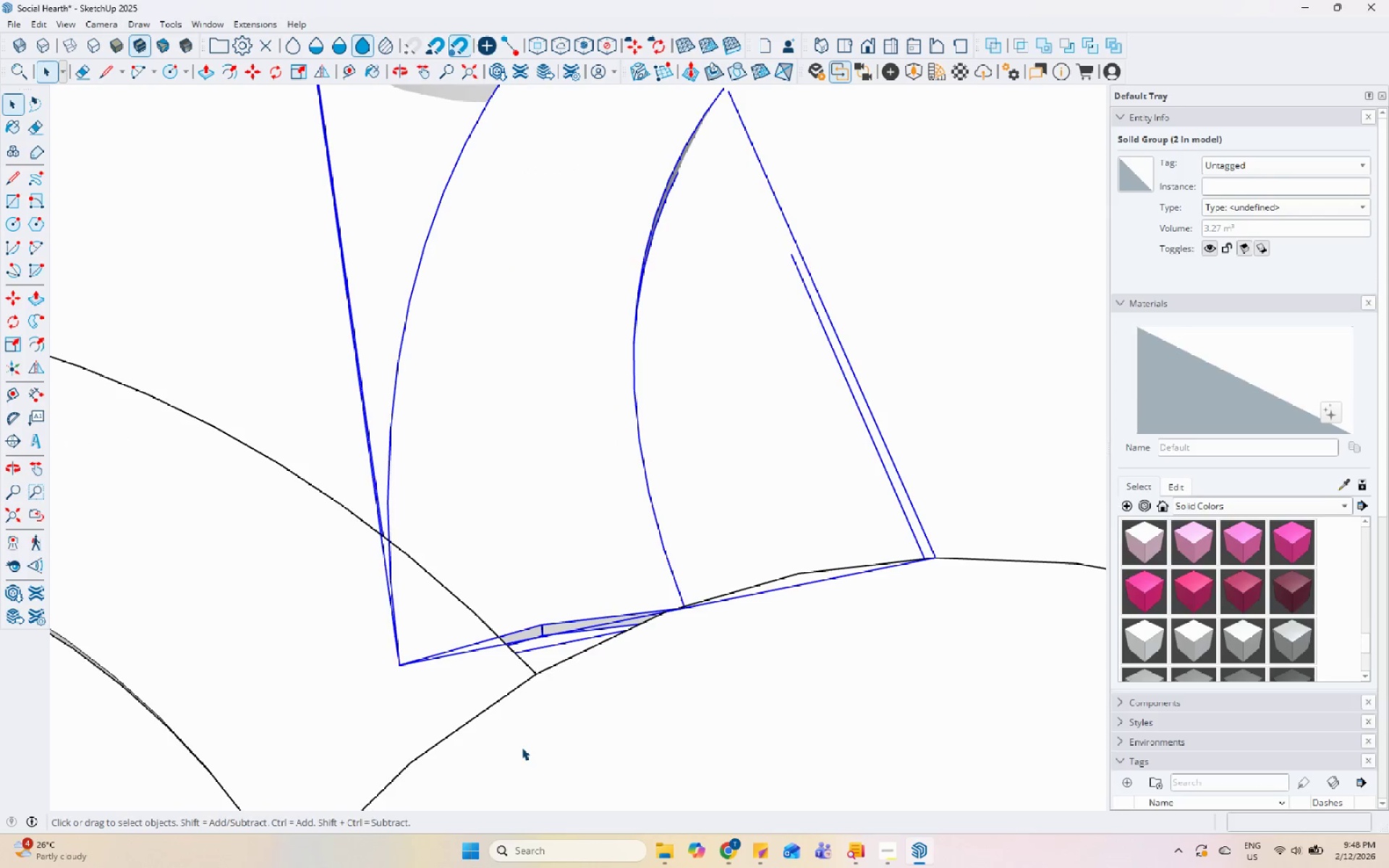 
key(M)
 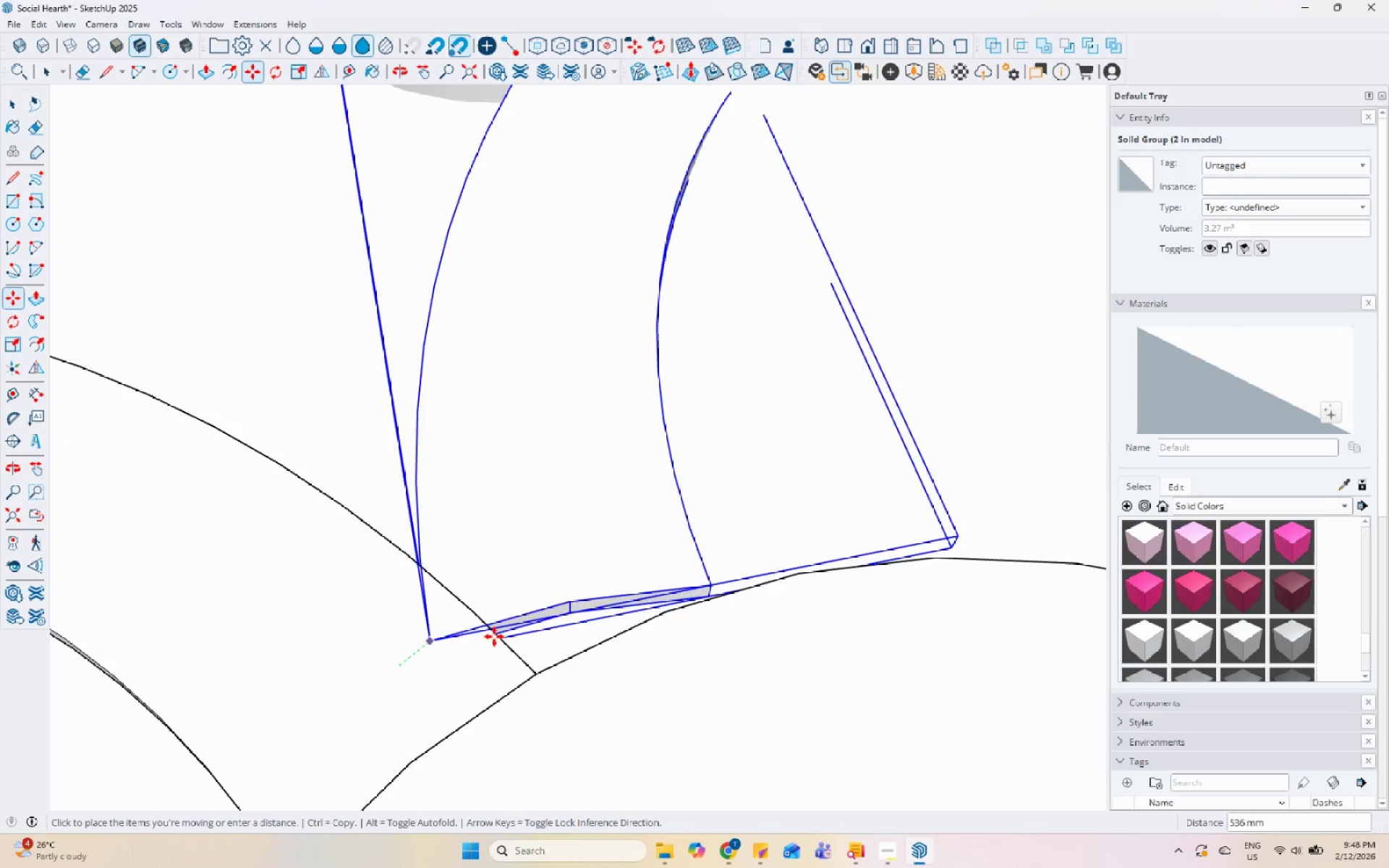 
scroll: coordinate [649, 578], scroll_direction: up, amount: 3.0
 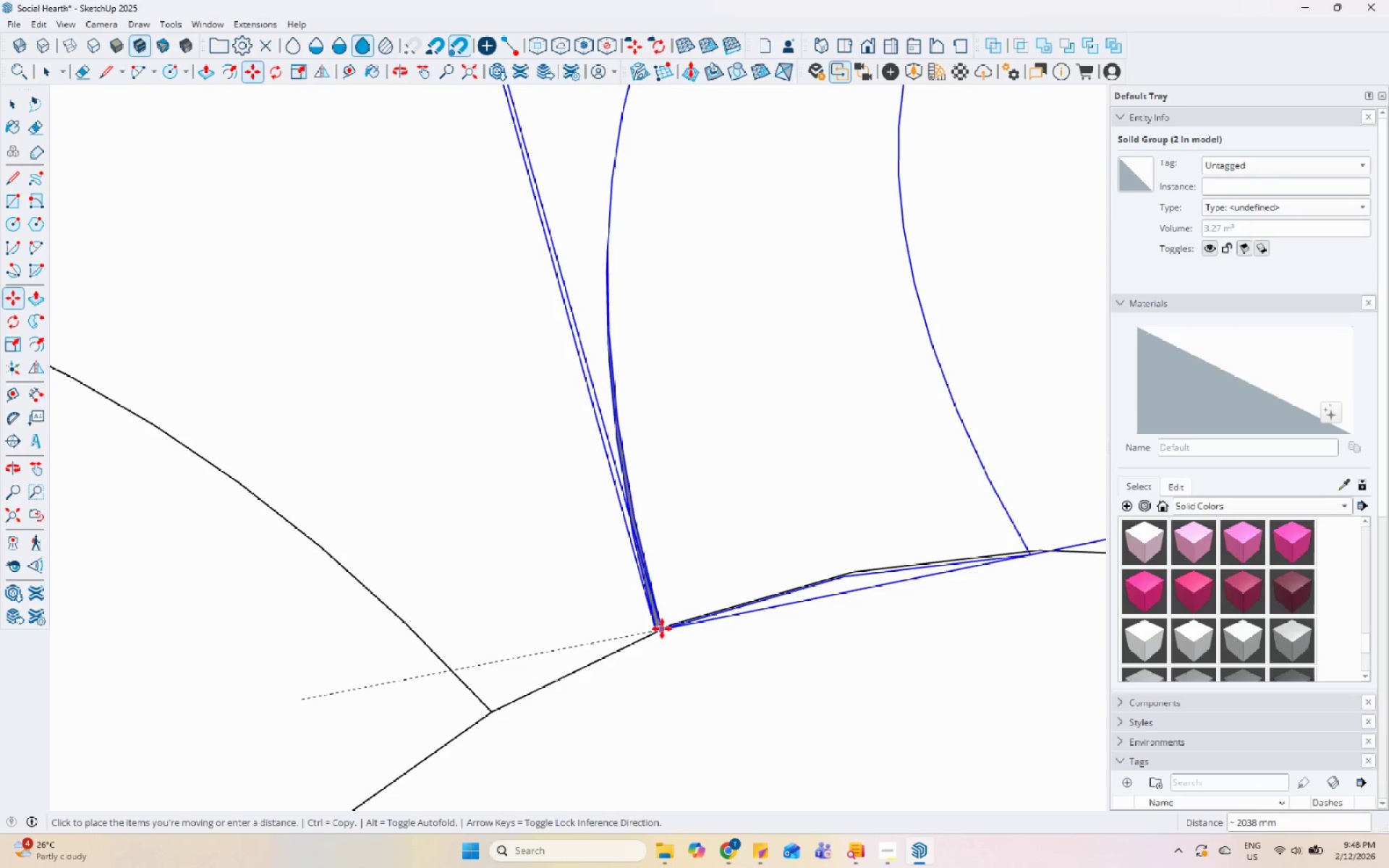 
left_click([668, 624])
 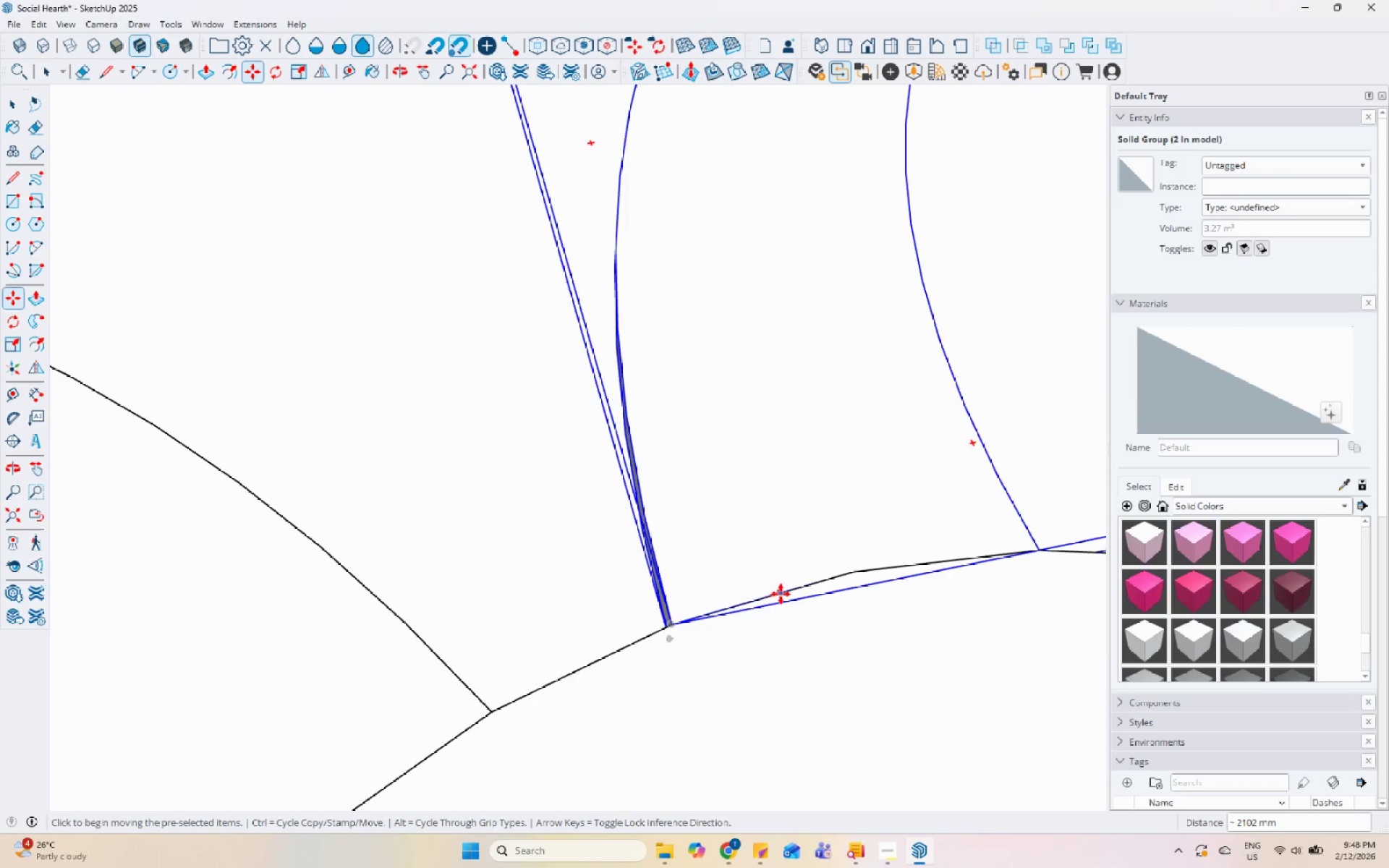 
scroll: coordinate [647, 582], scroll_direction: down, amount: 9.0
 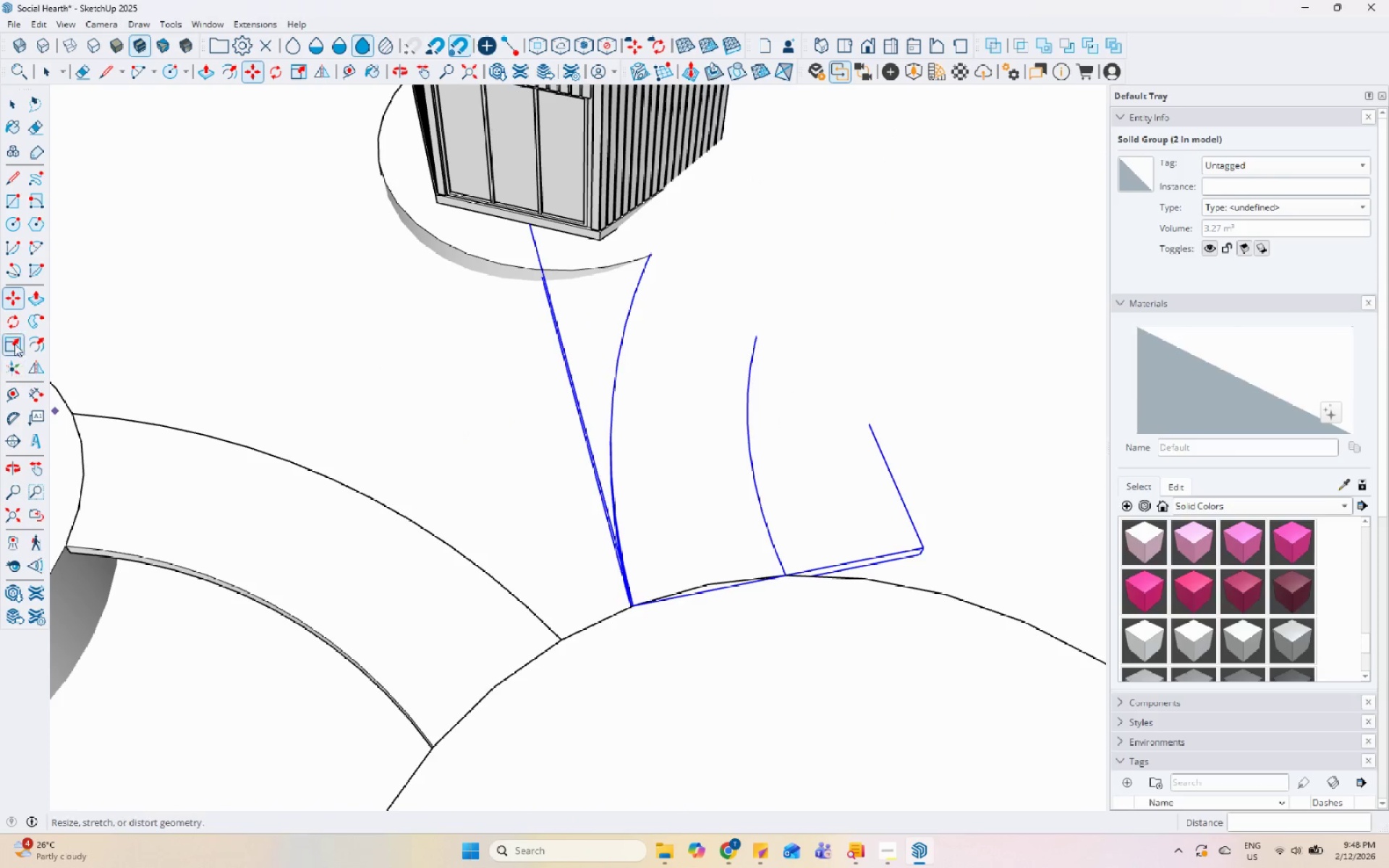 
scroll: coordinate [701, 582], scroll_direction: up, amount: 8.0
 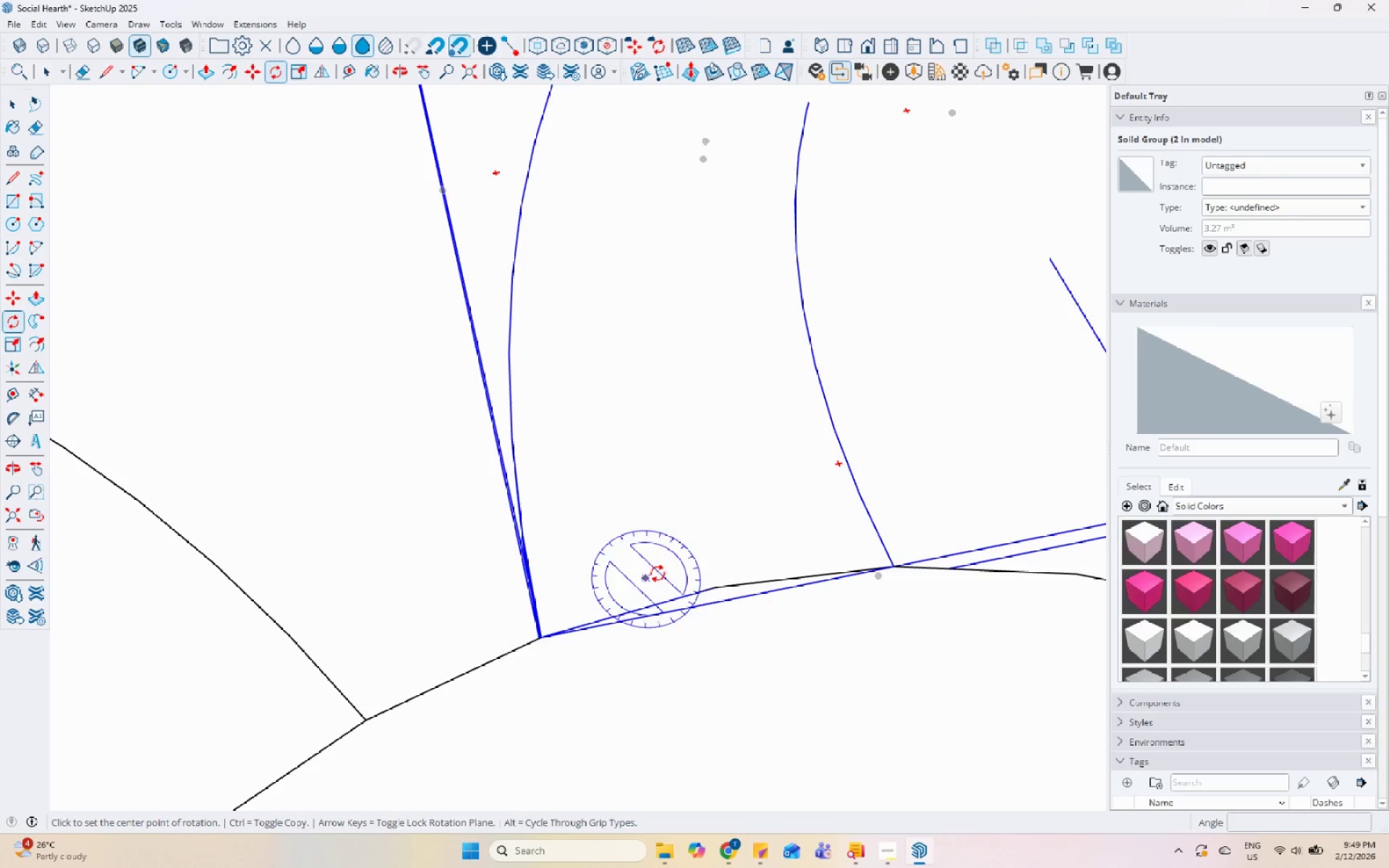 
scroll: coordinate [604, 592], scroll_direction: down, amount: 11.0
 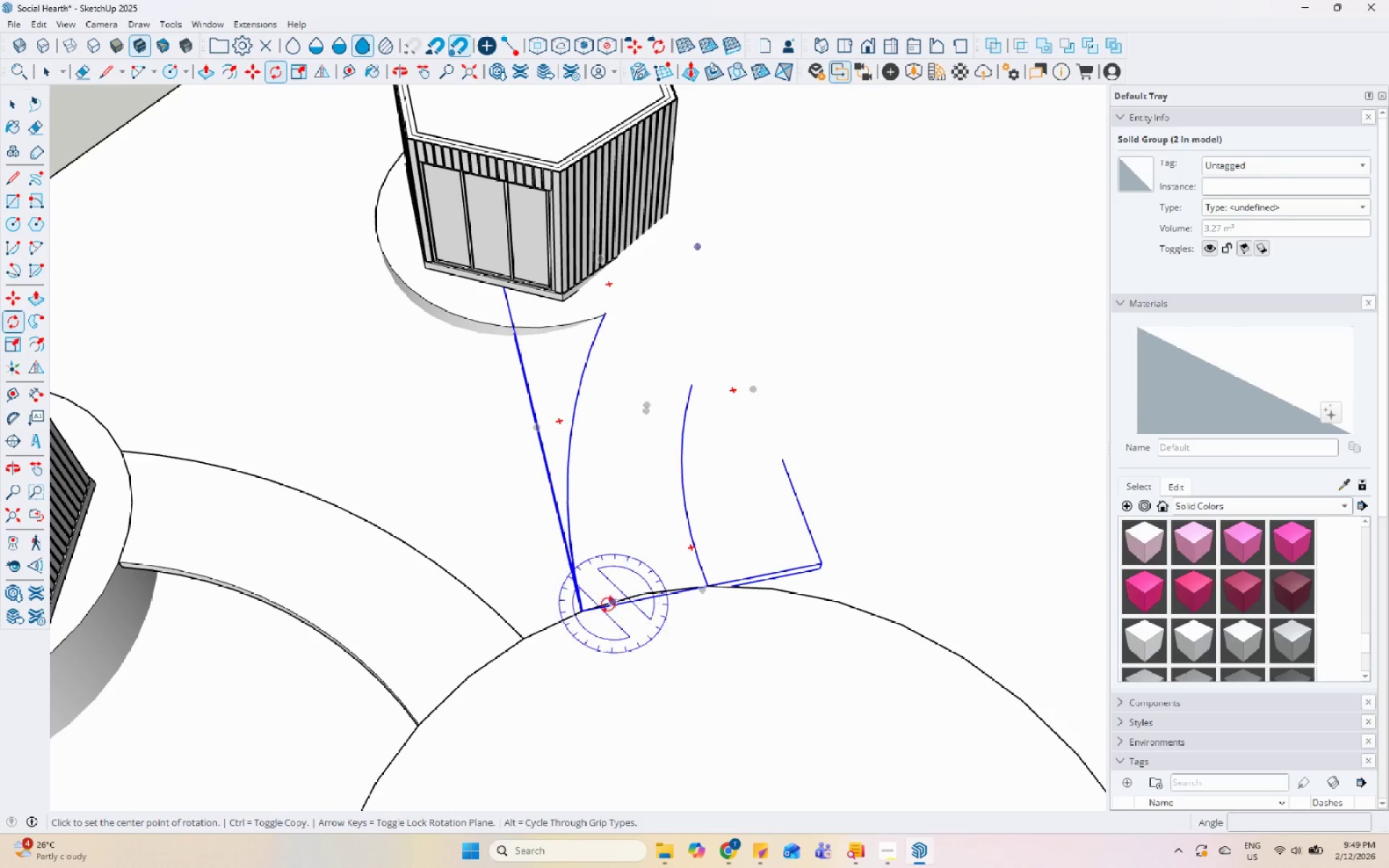 
left_click([611, 633])
 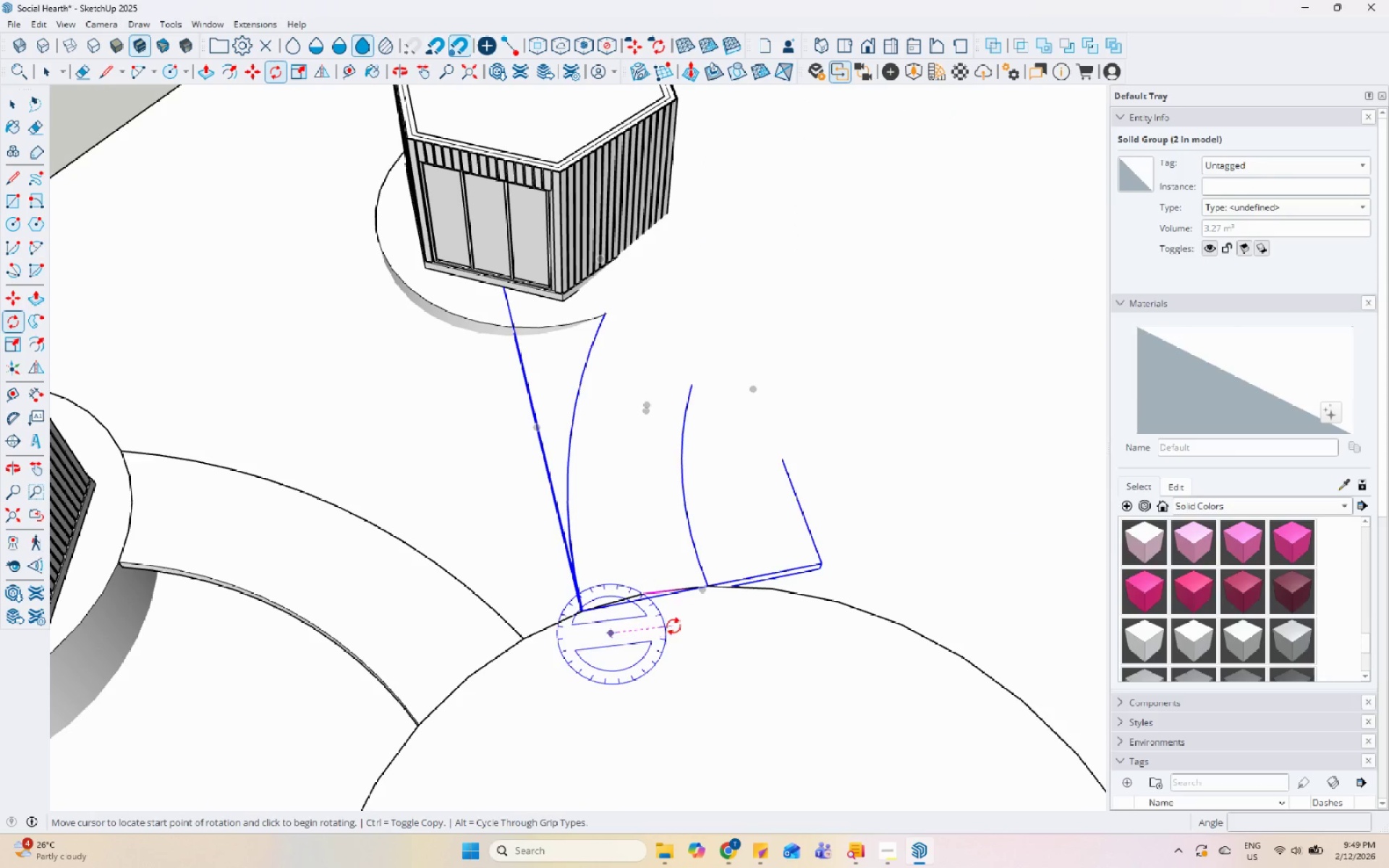 
left_click([686, 624])
 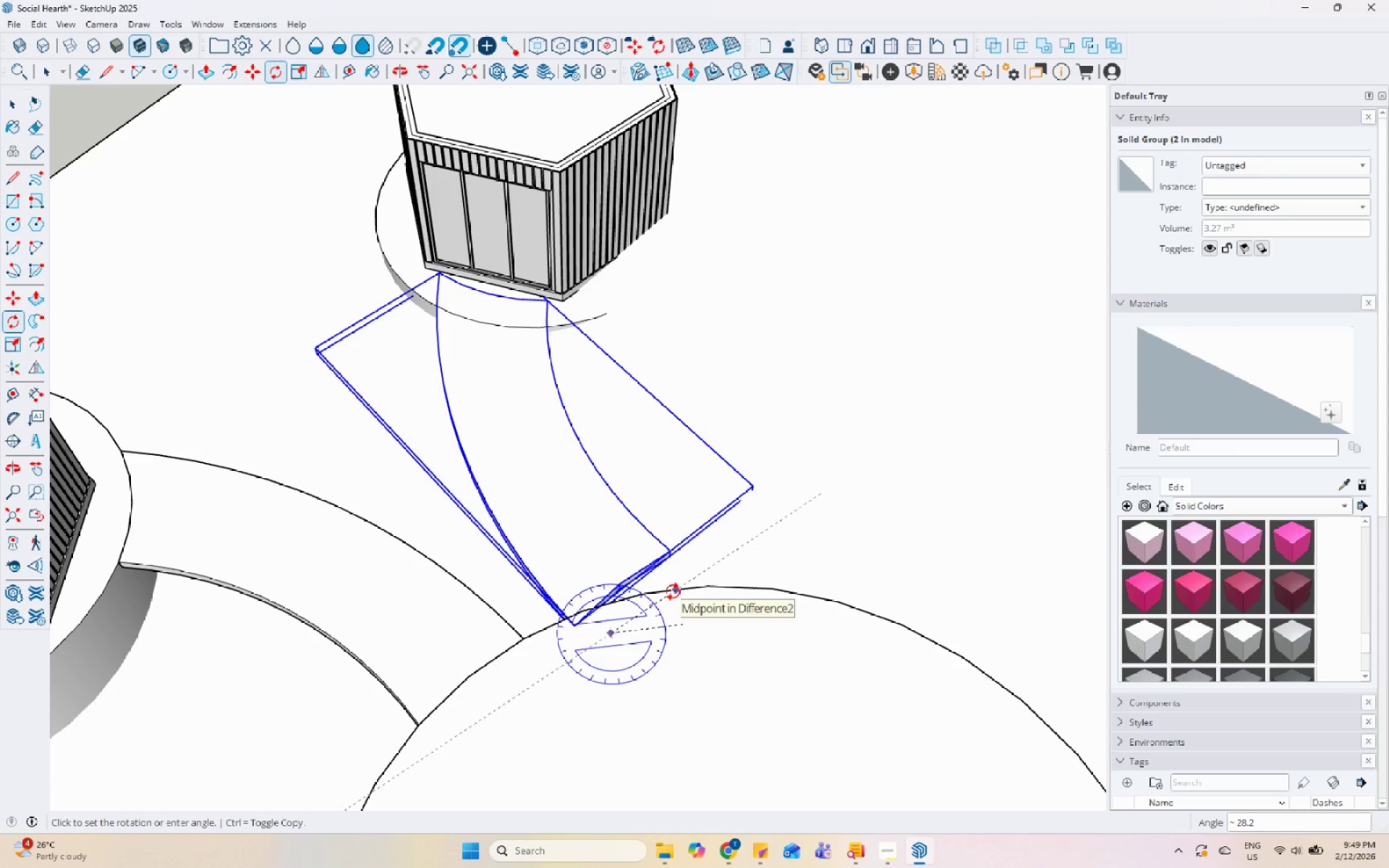 
left_click([673, 592])
 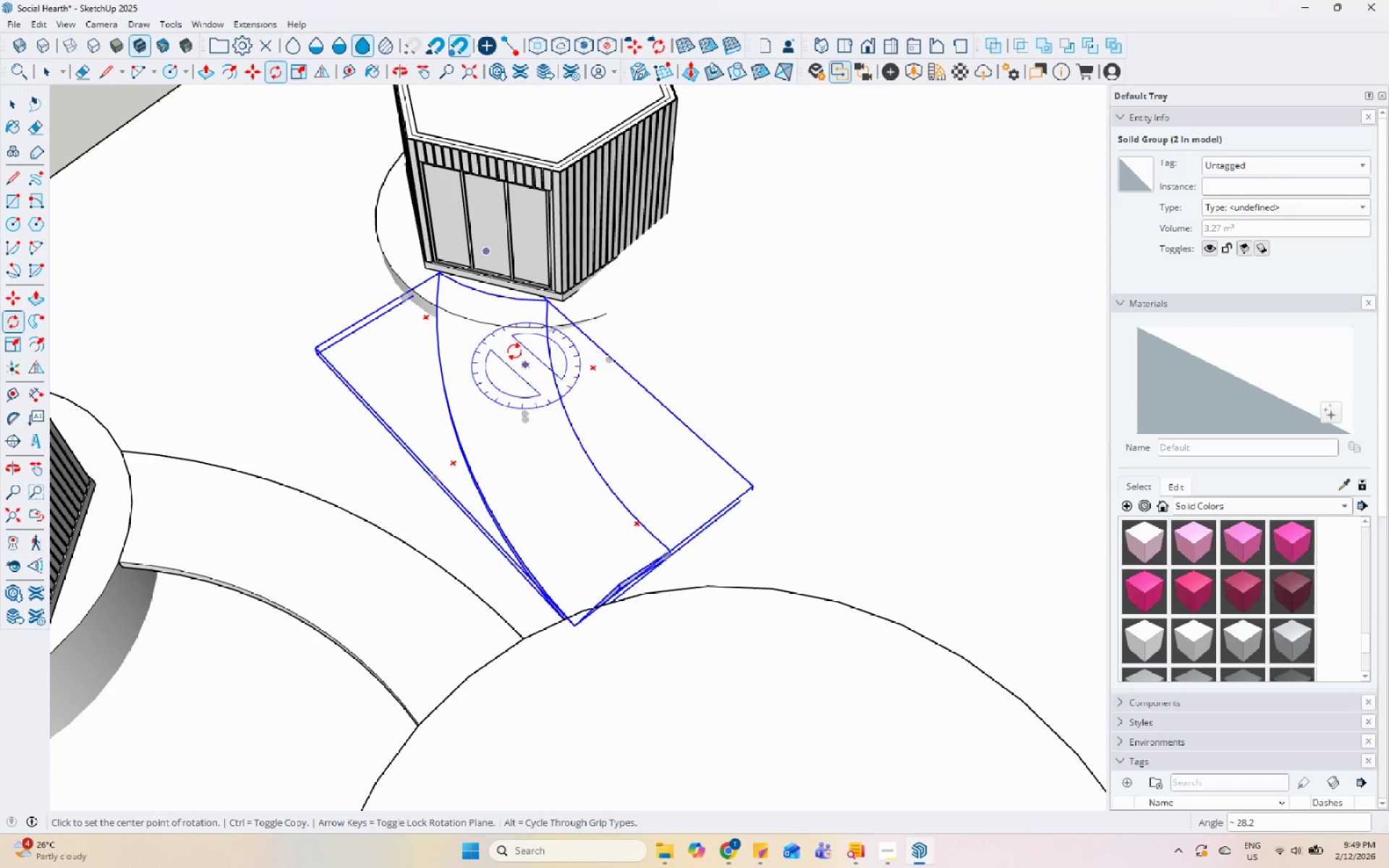 
scroll: coordinate [485, 282], scroll_direction: up, amount: 7.0
 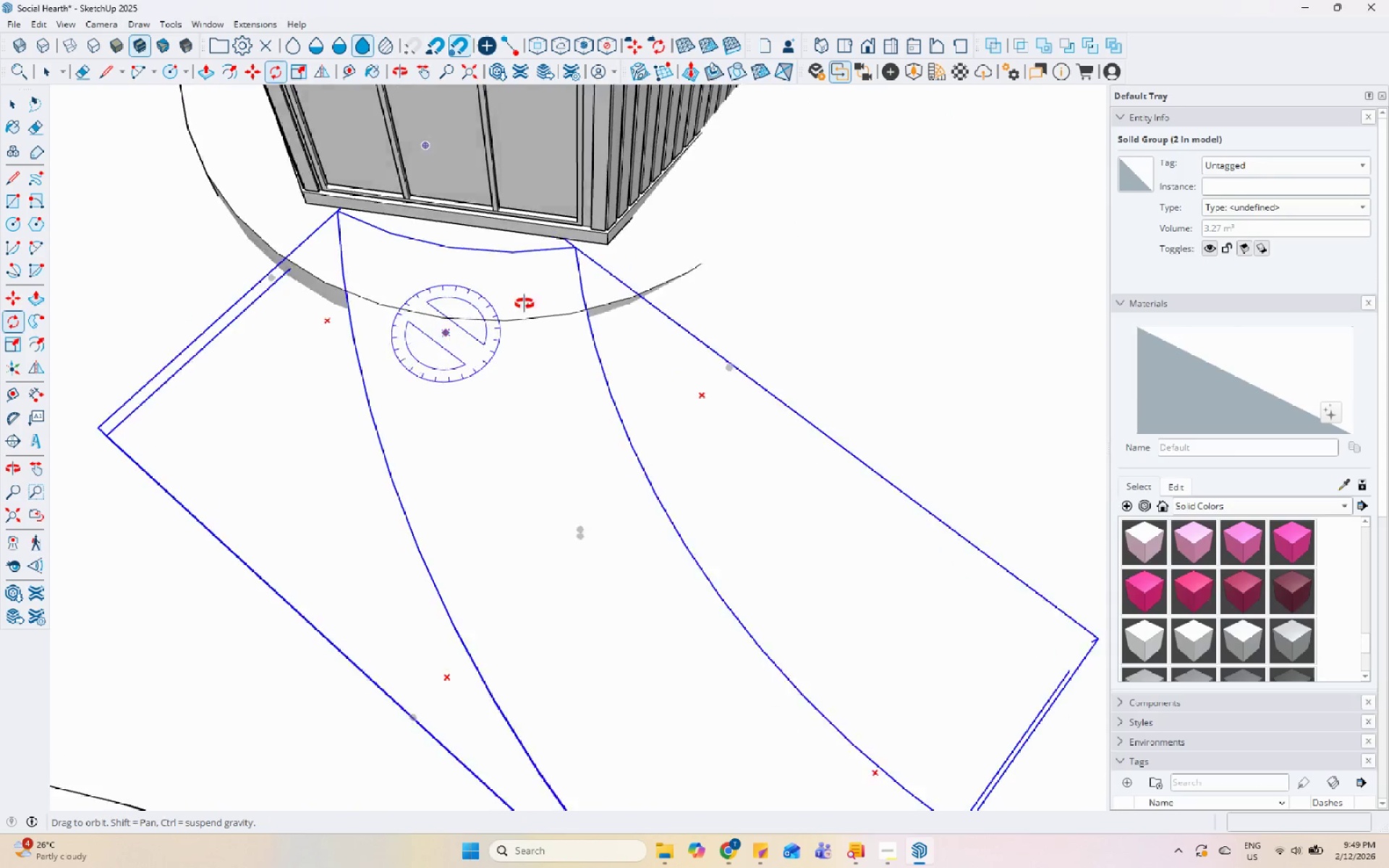 
key(Space)
 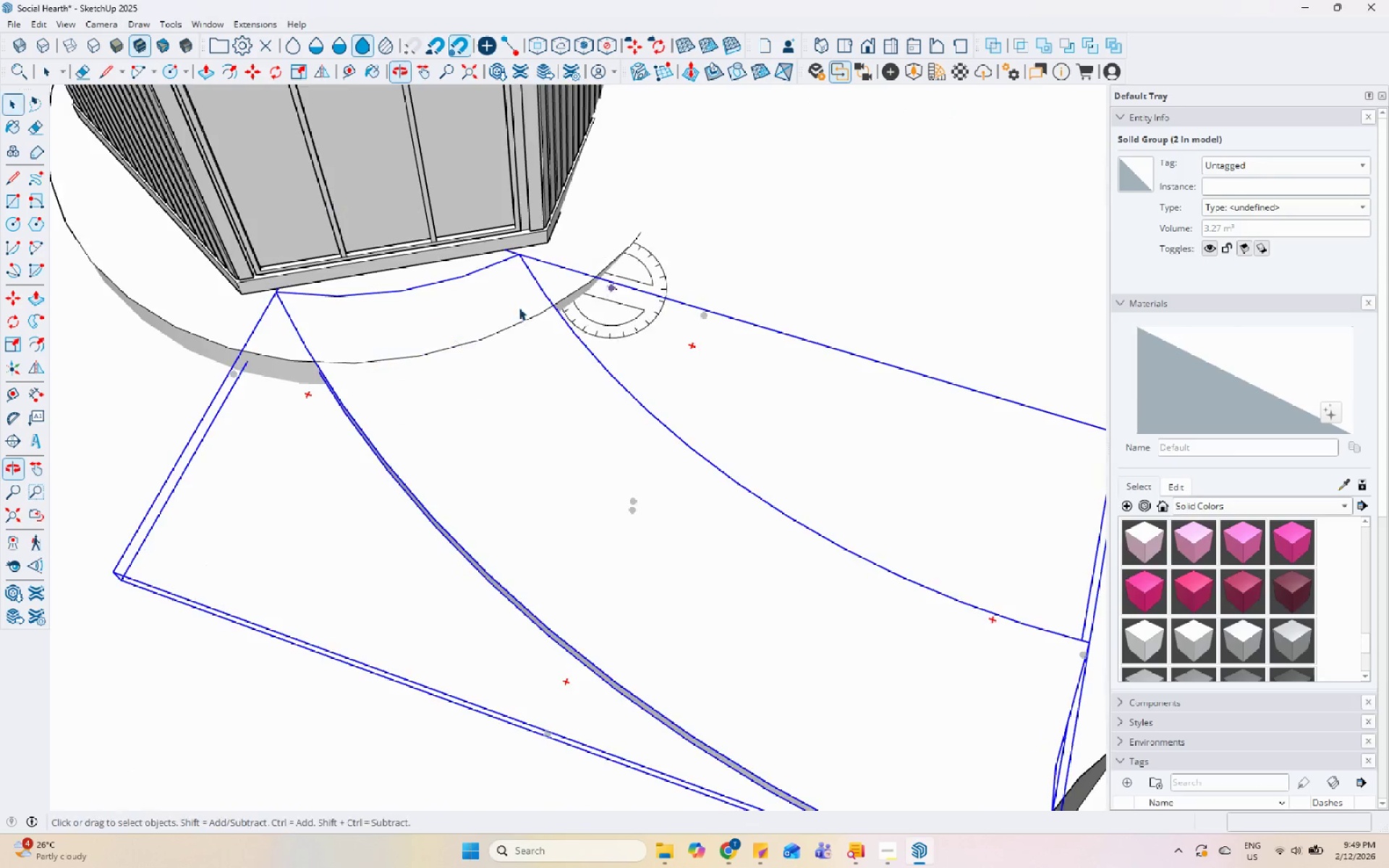 
scroll: coordinate [266, 297], scroll_direction: up, amount: 7.0
 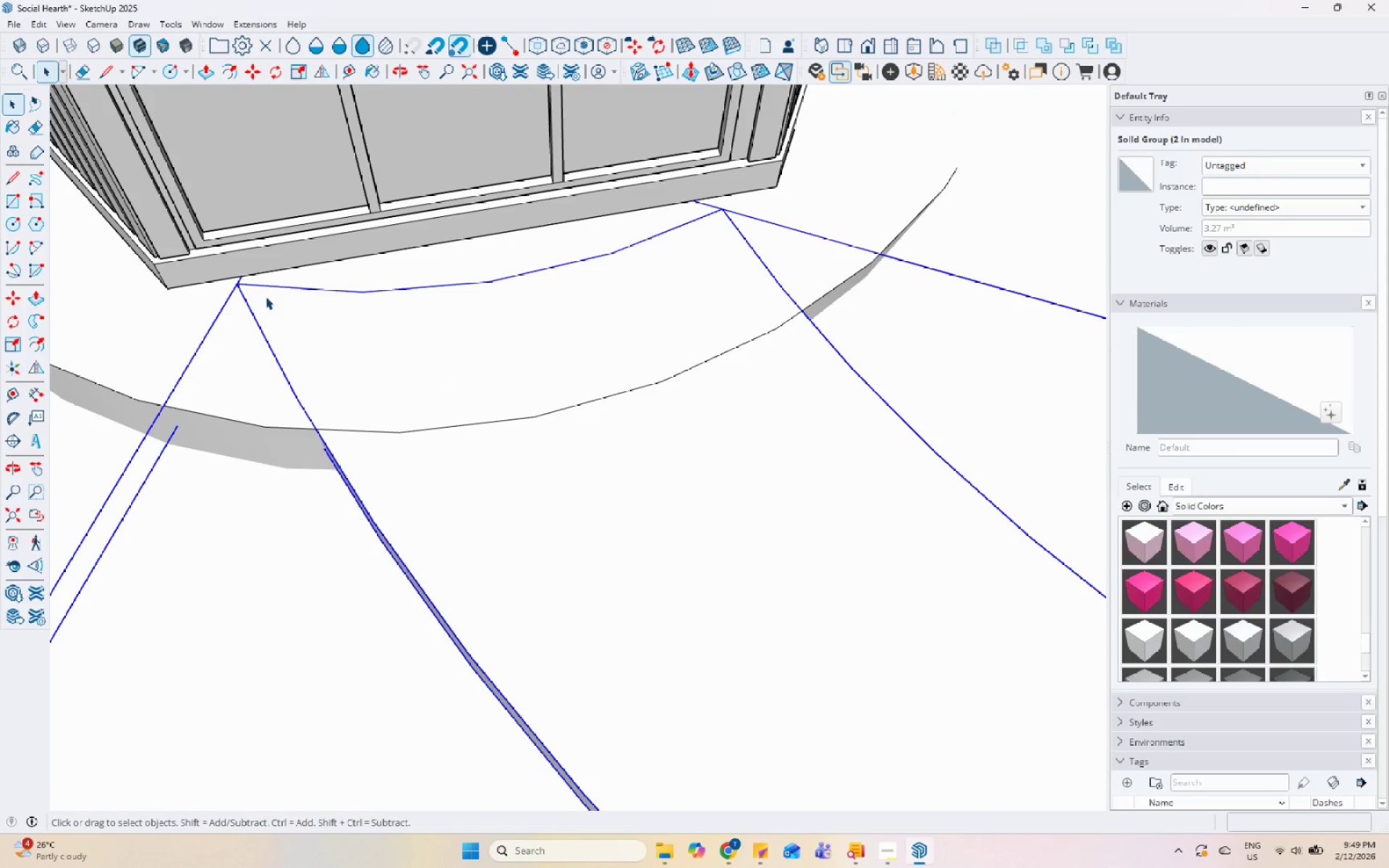 
key(M)
 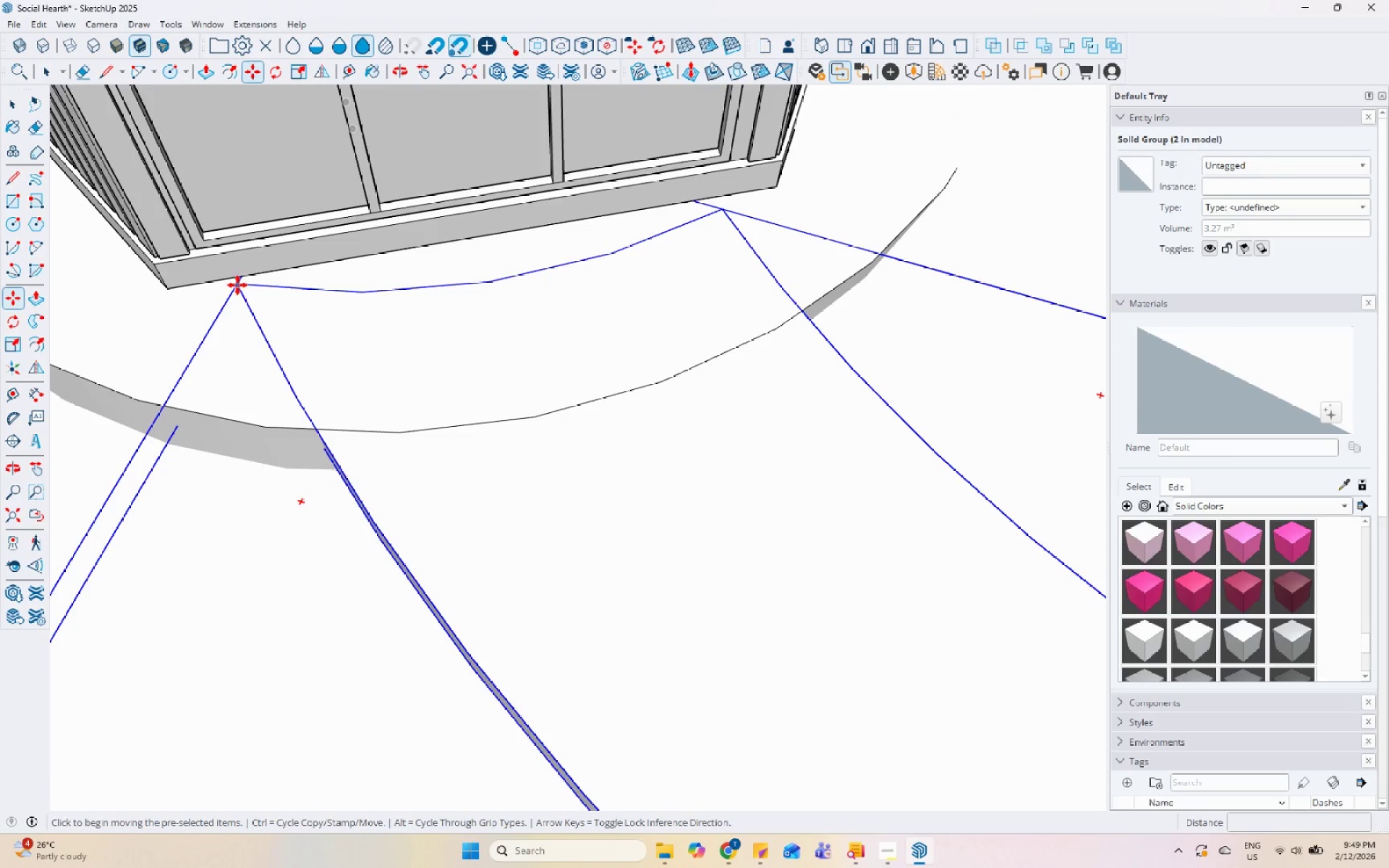 
left_click([237, 285])
 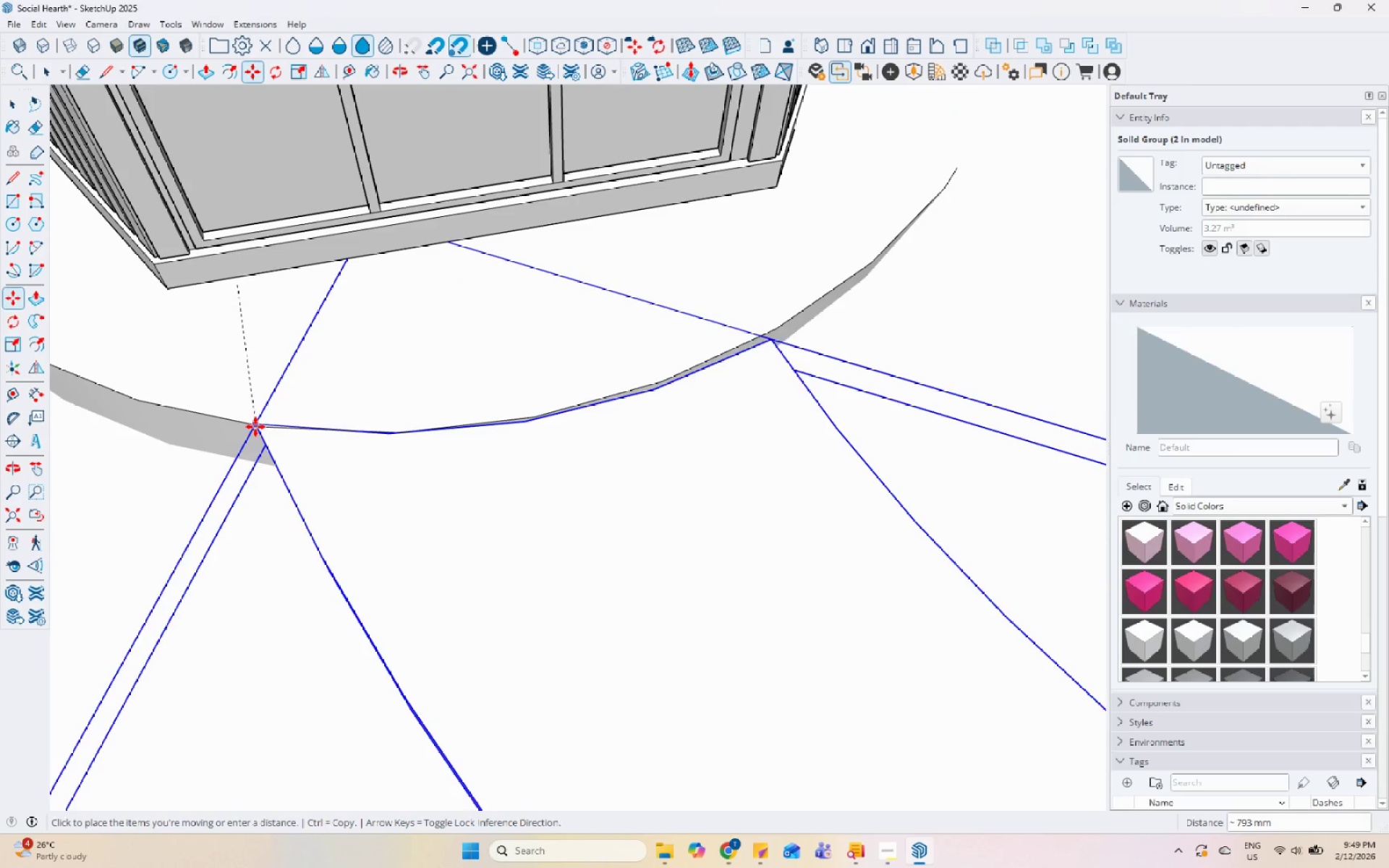 
left_click([269, 430])
 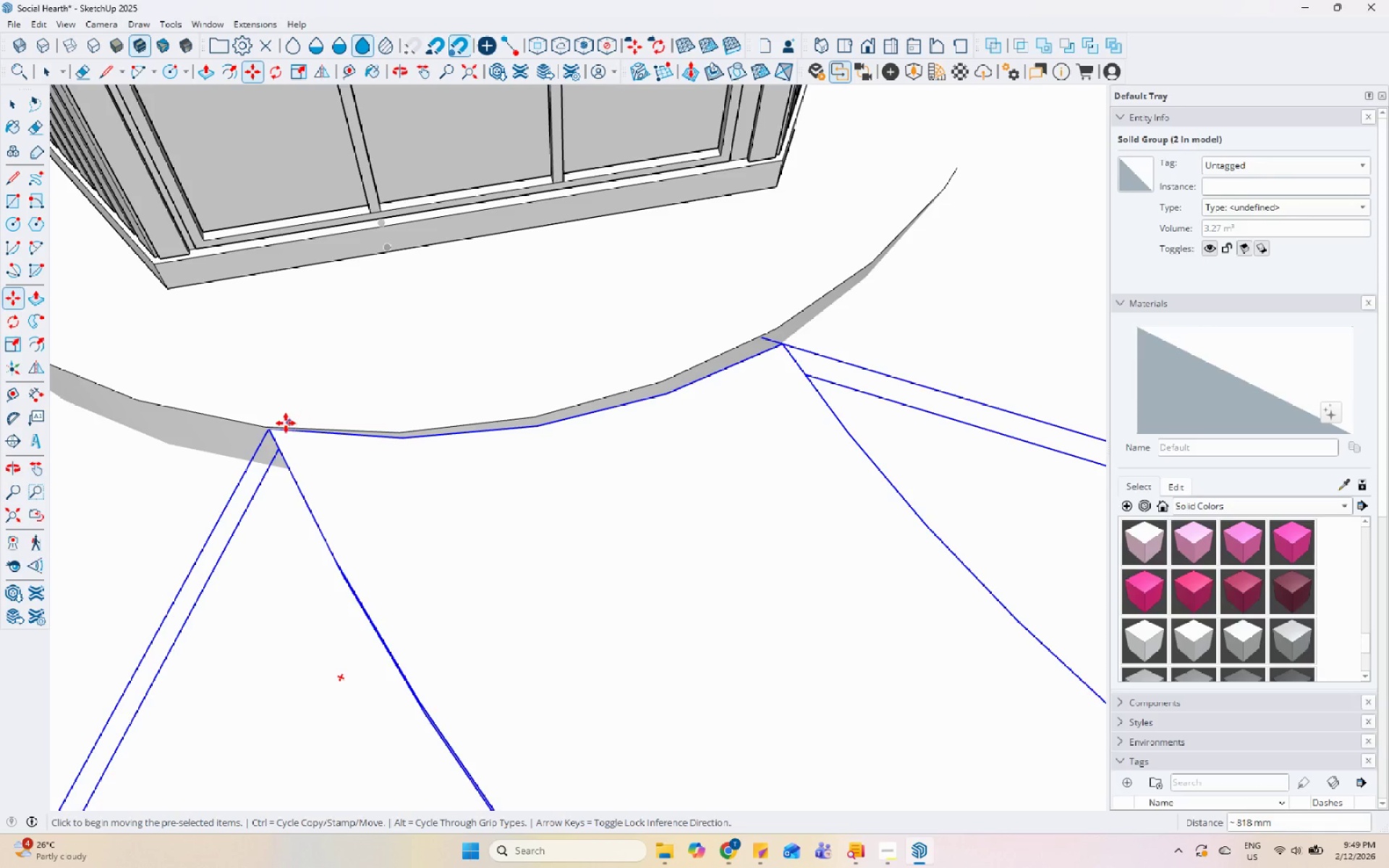 
left_click([271, 431])
 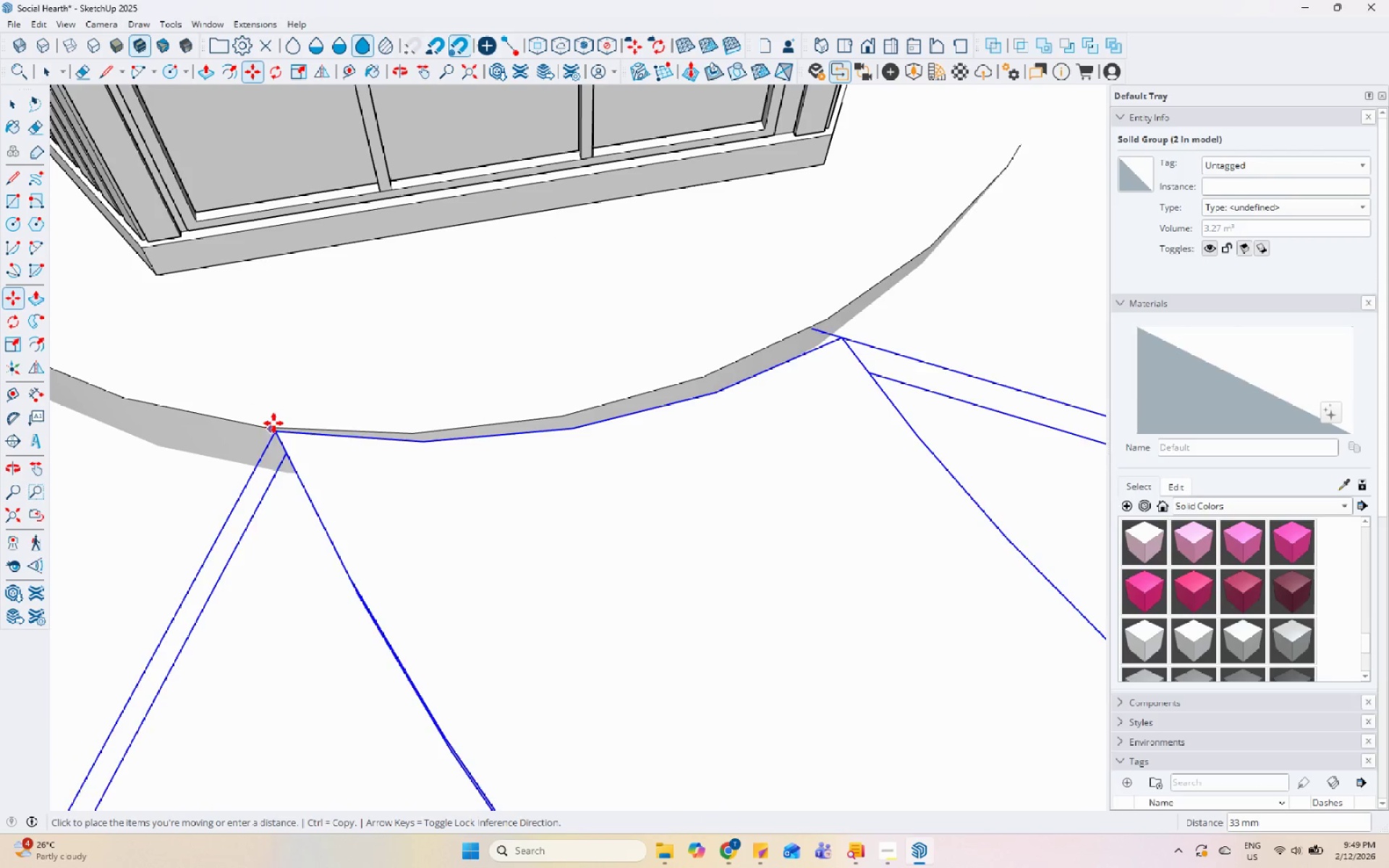 
scroll: coordinate [275, 425], scroll_direction: up, amount: 1.0
 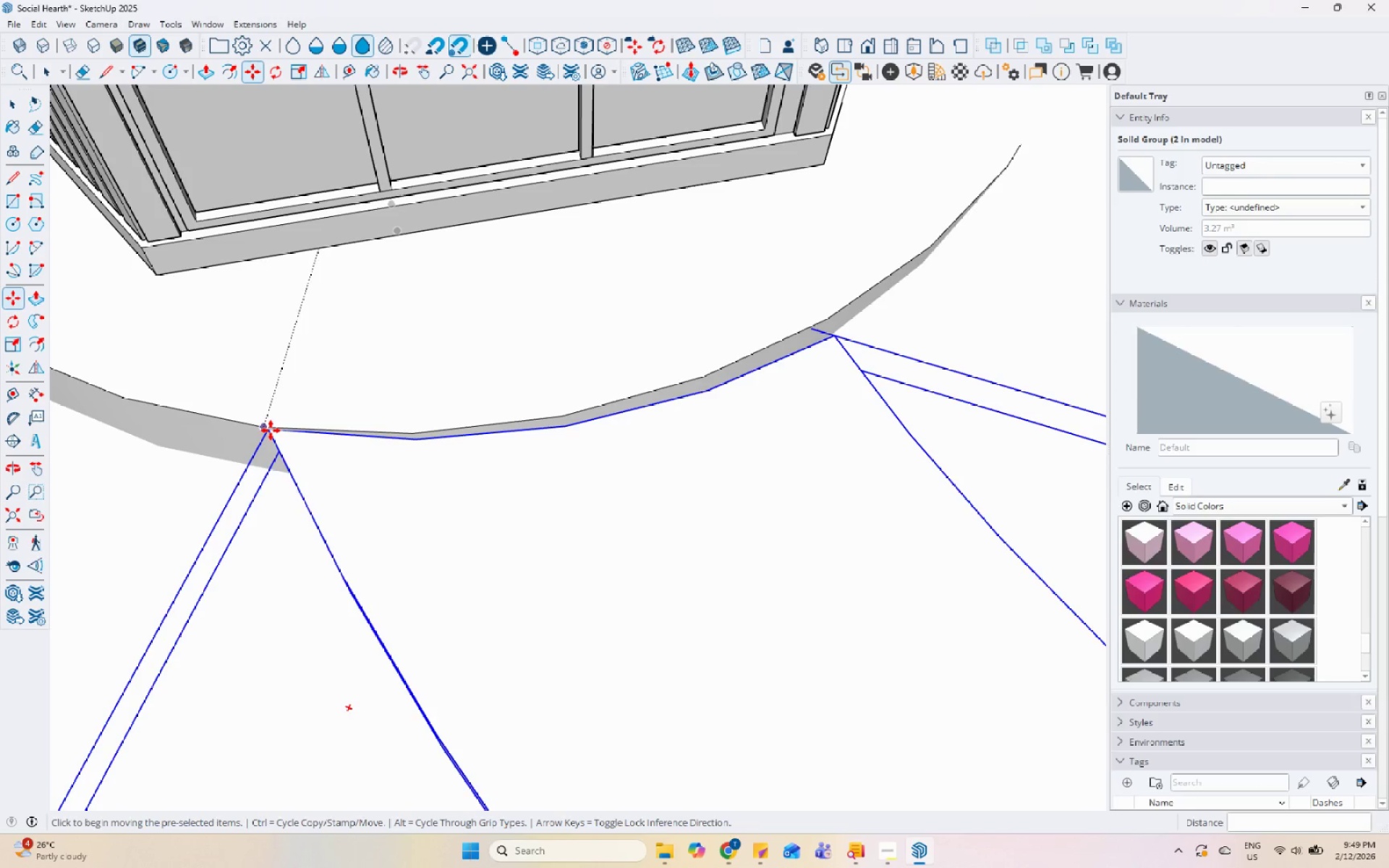 
left_click([268, 427])
 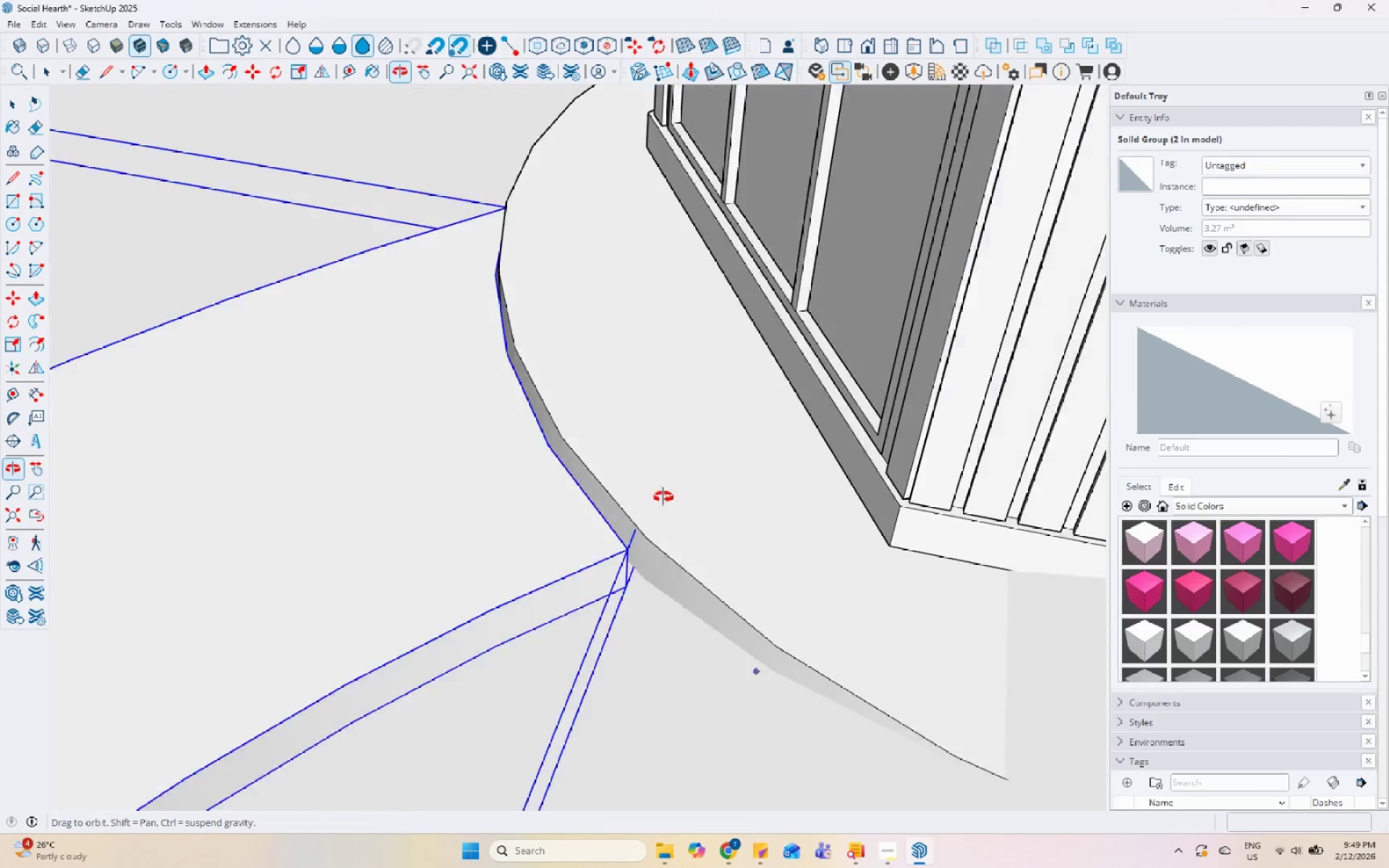 
scroll: coordinate [252, 319], scroll_direction: up, amount: 10.0
 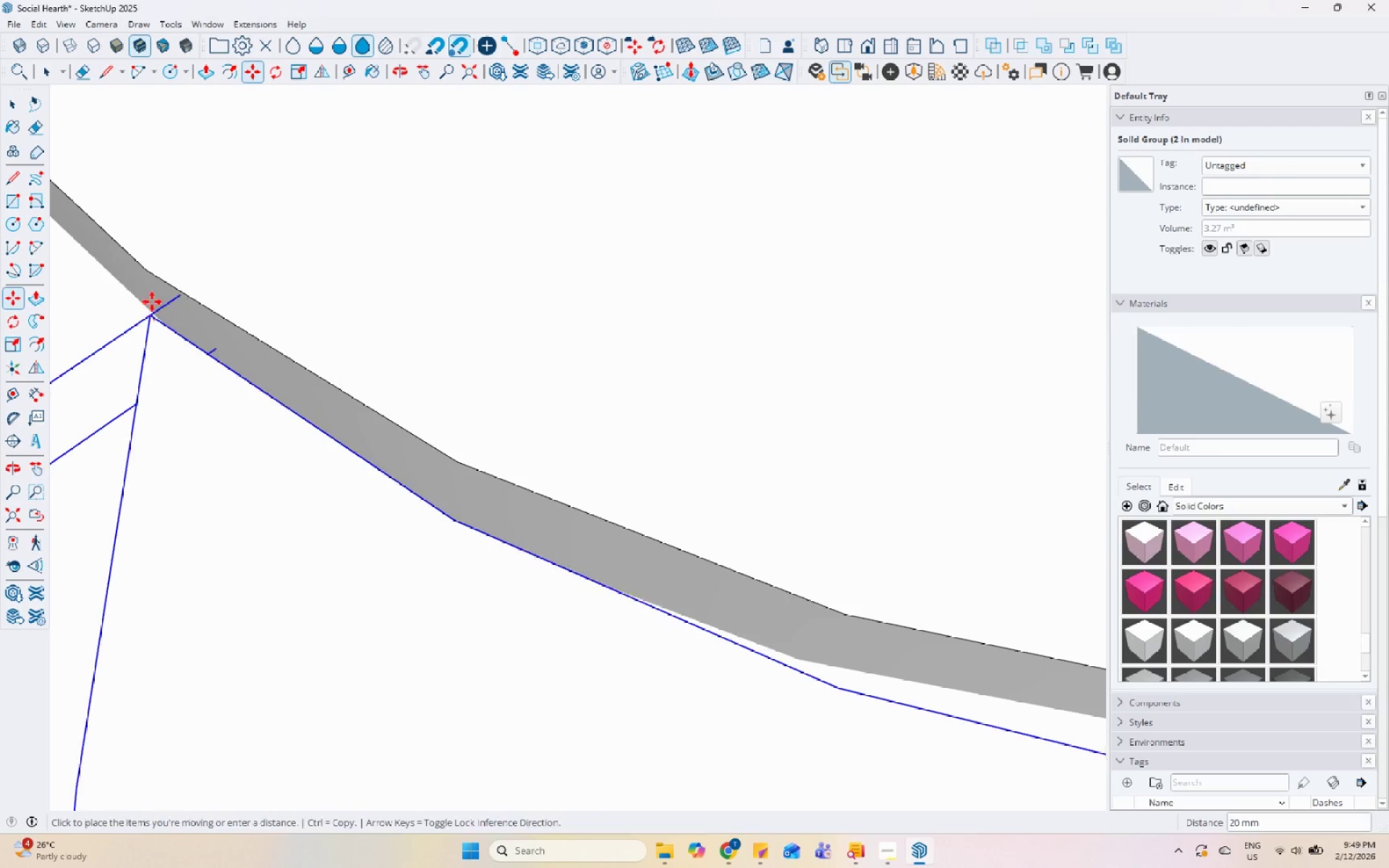 
left_click([146, 268])
 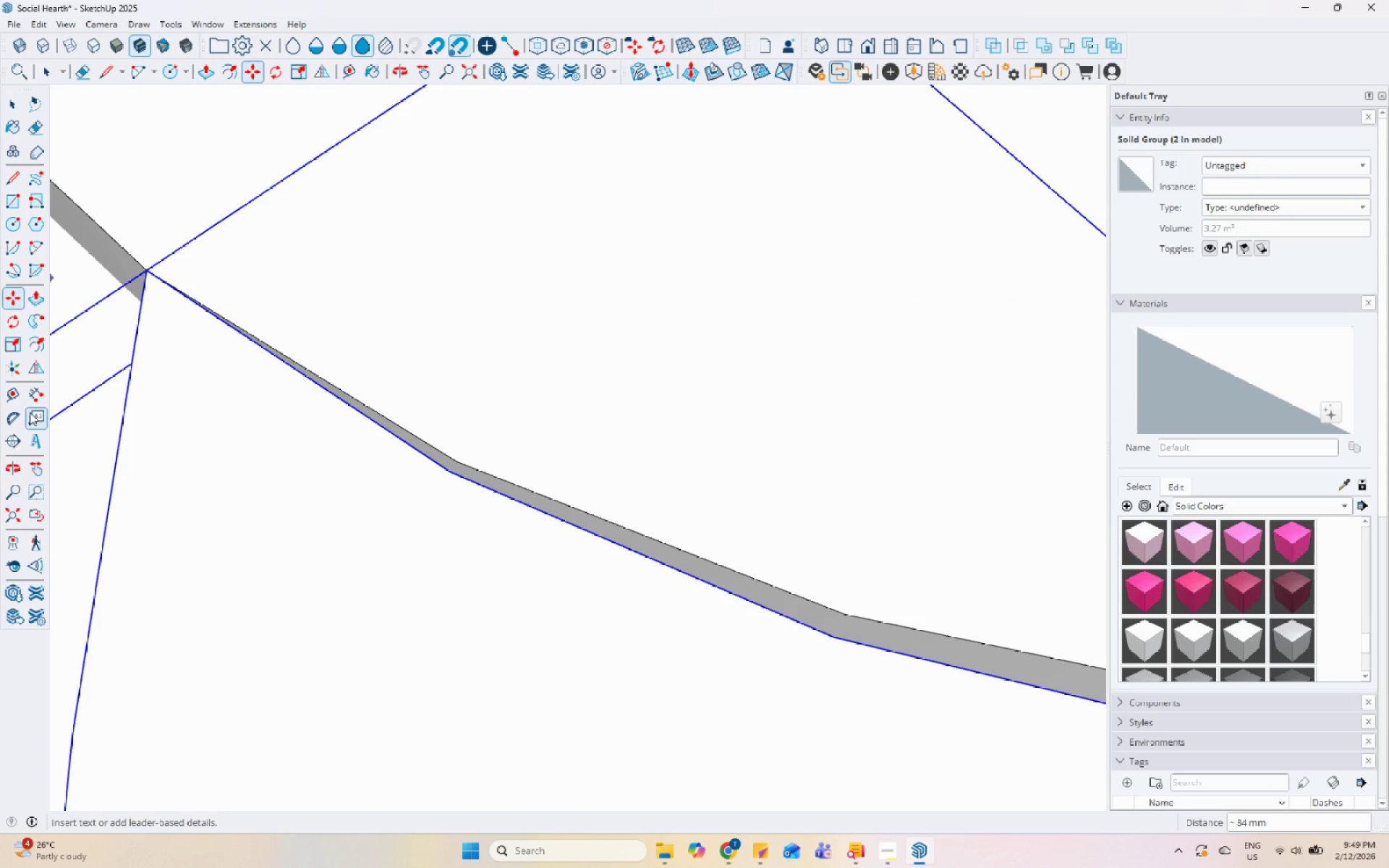 
left_click([13, 326])
 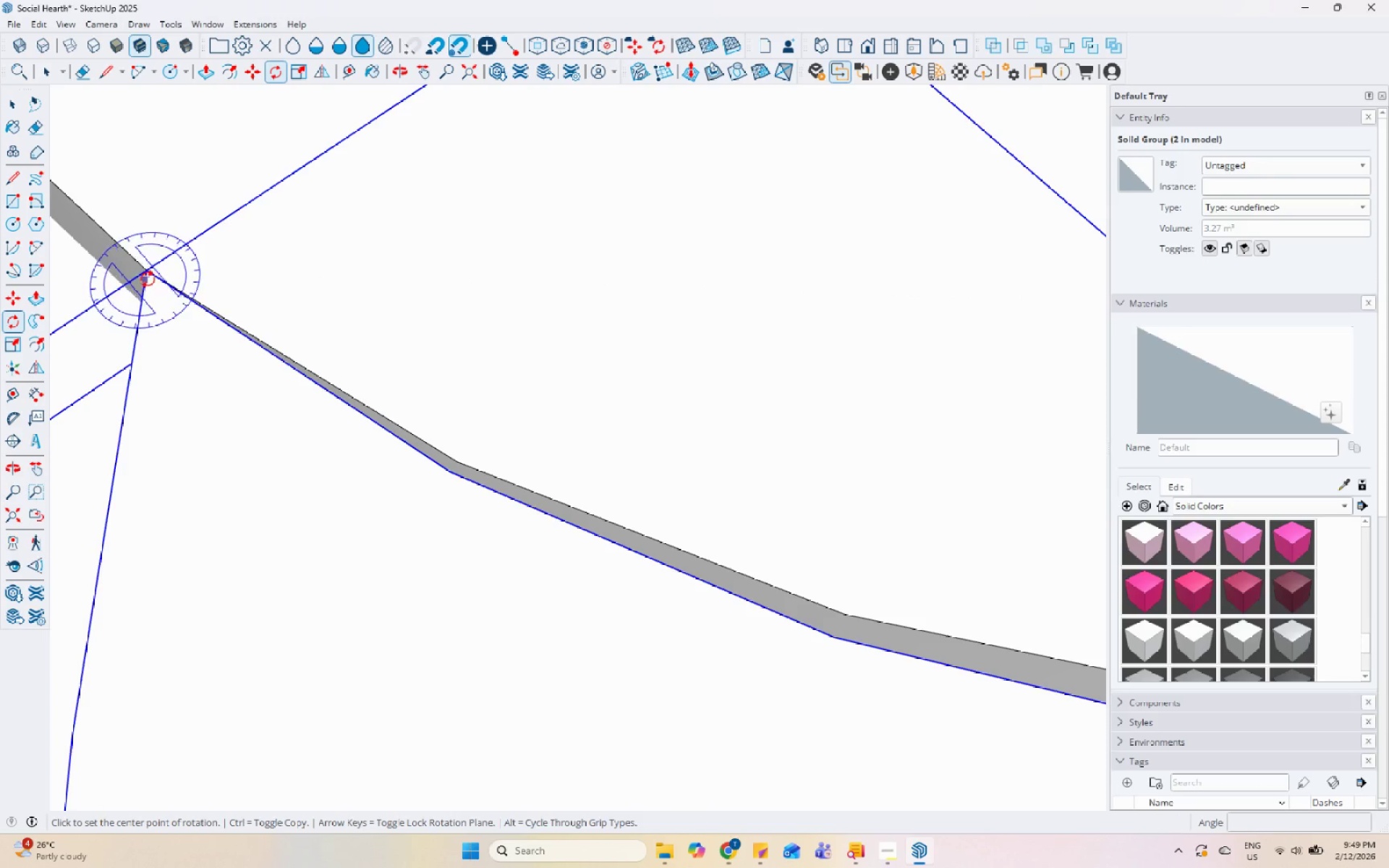 
left_click([147, 275])
 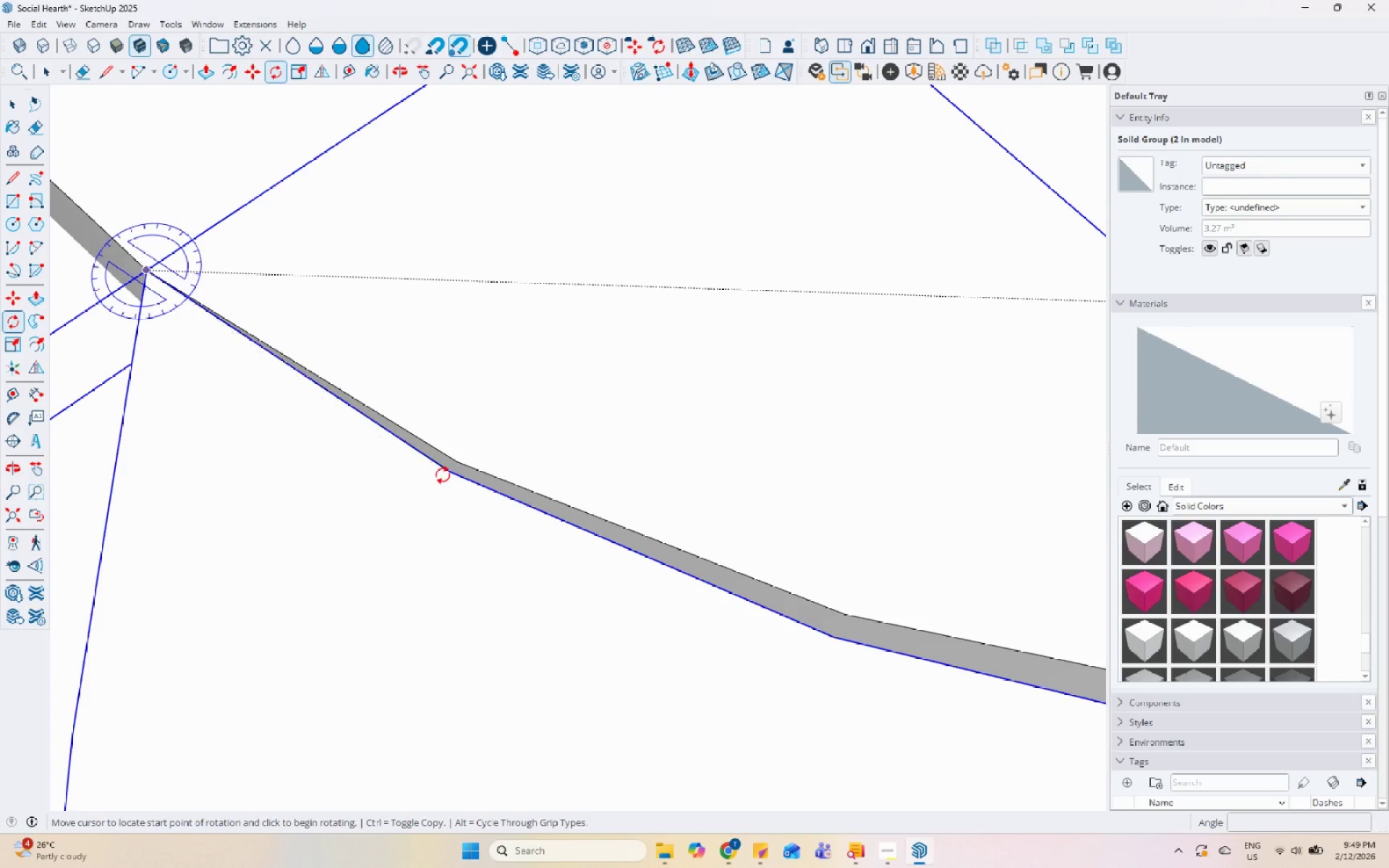 
left_click([448, 476])
 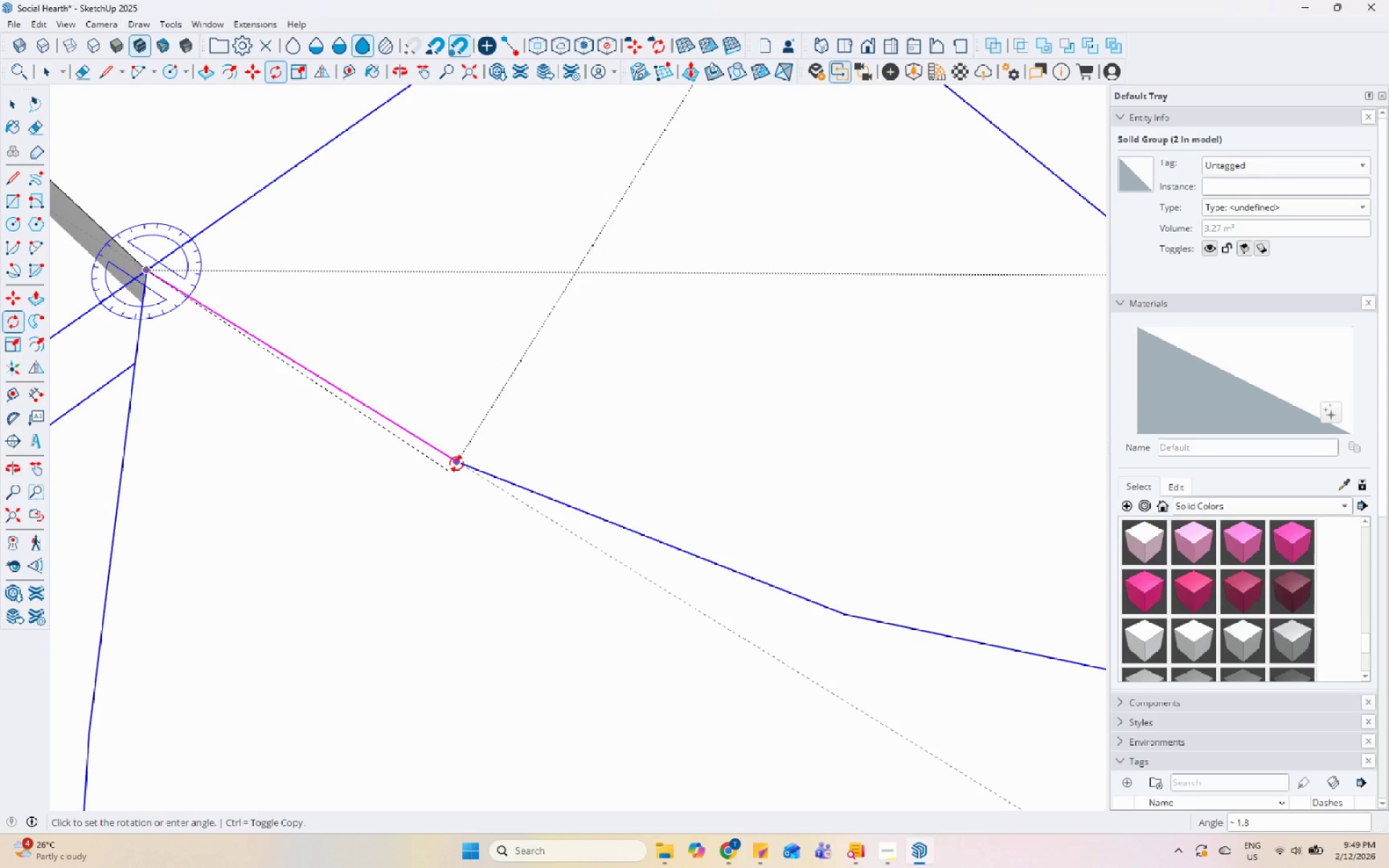 
left_click([456, 464])
 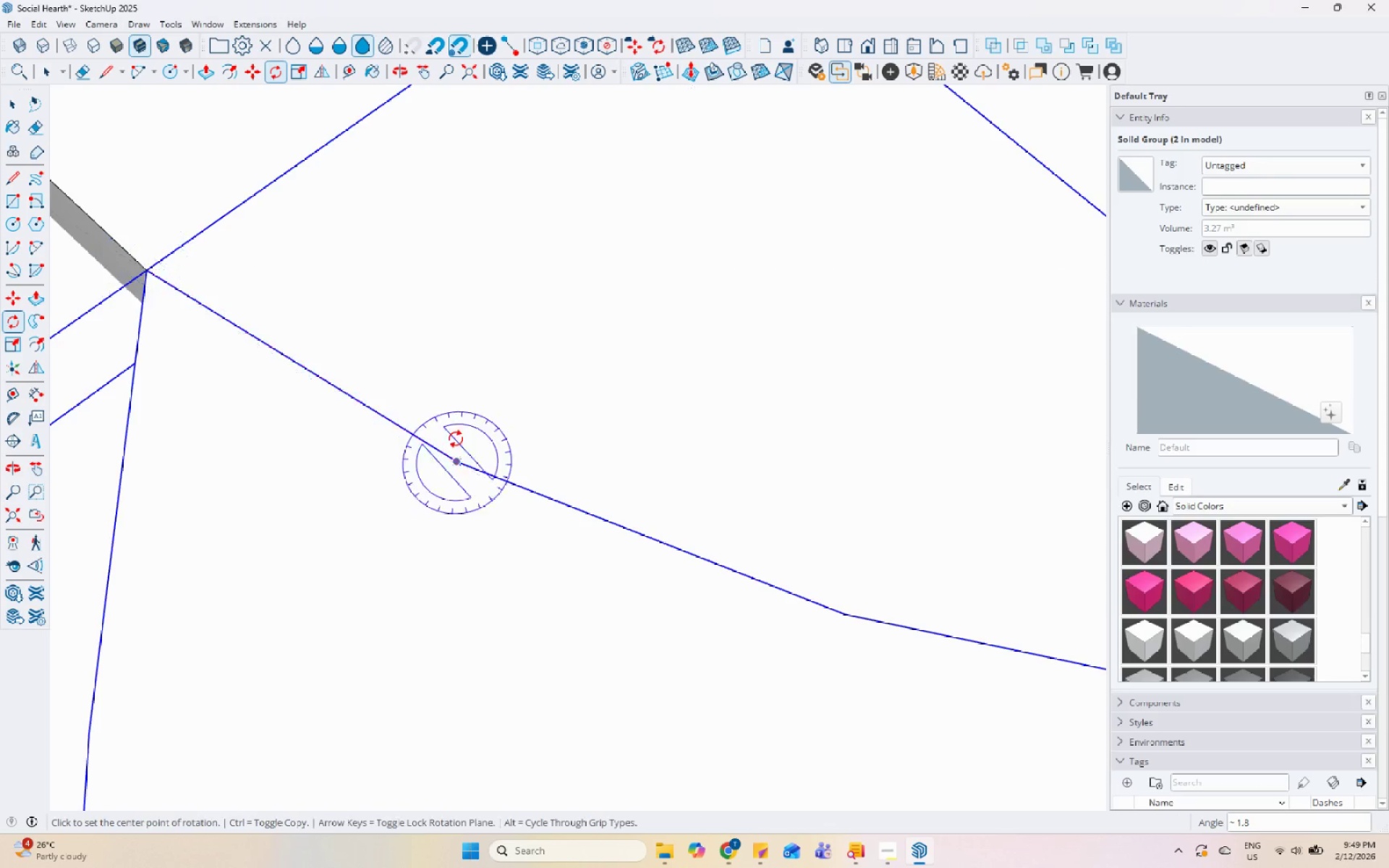 
scroll: coordinate [497, 332], scroll_direction: down, amount: 25.0
 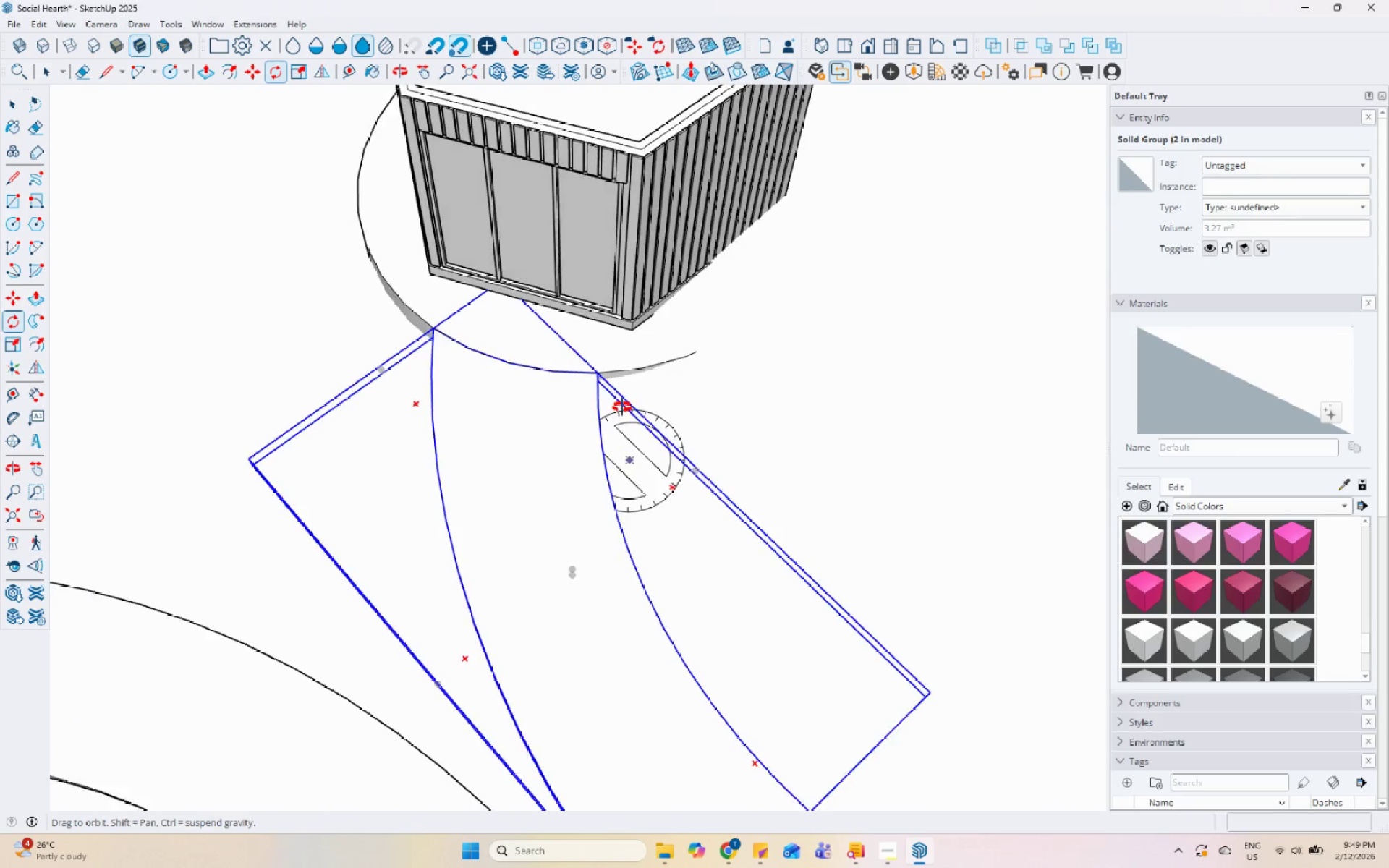 
key(Space)
 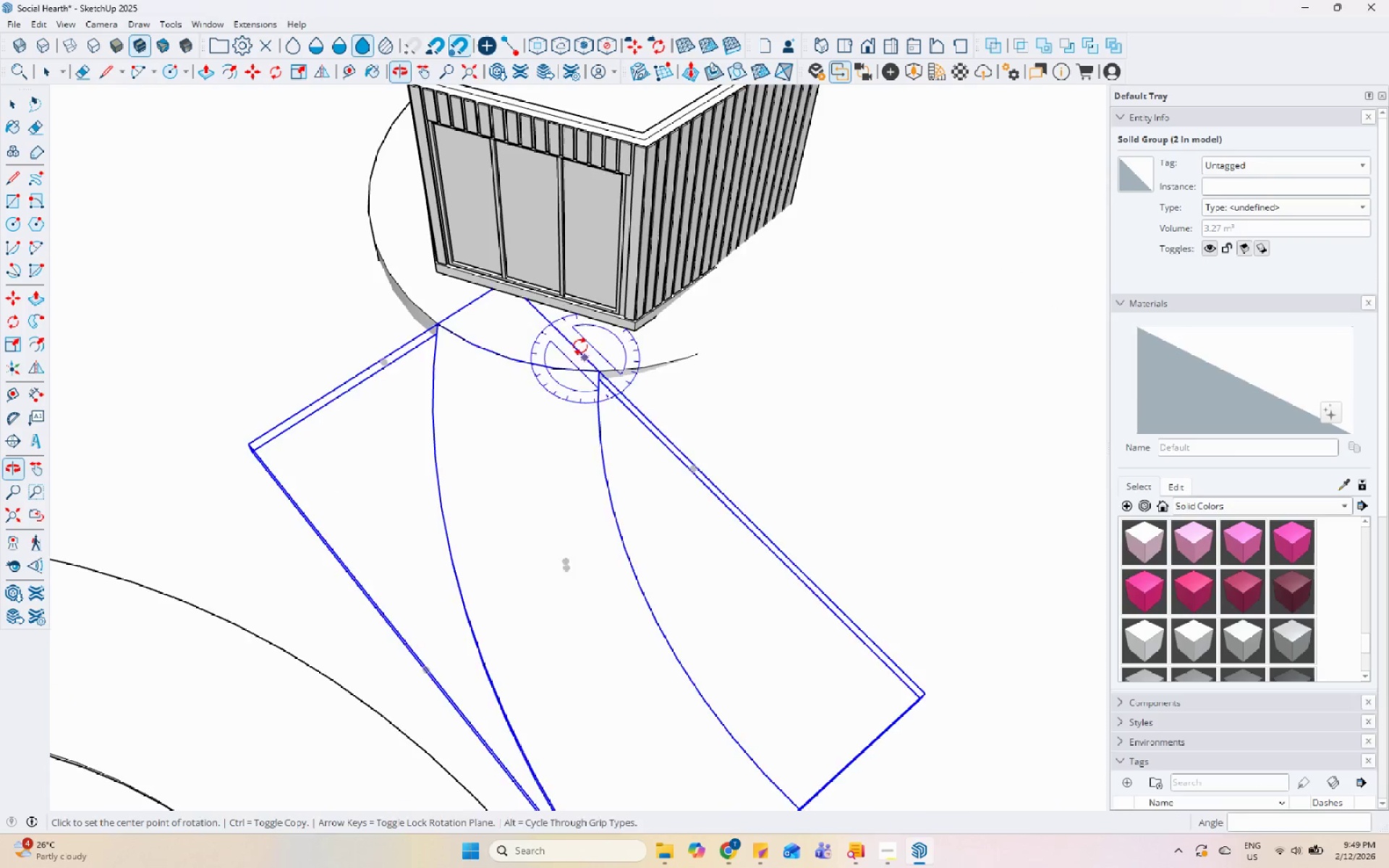 
key(Space)
 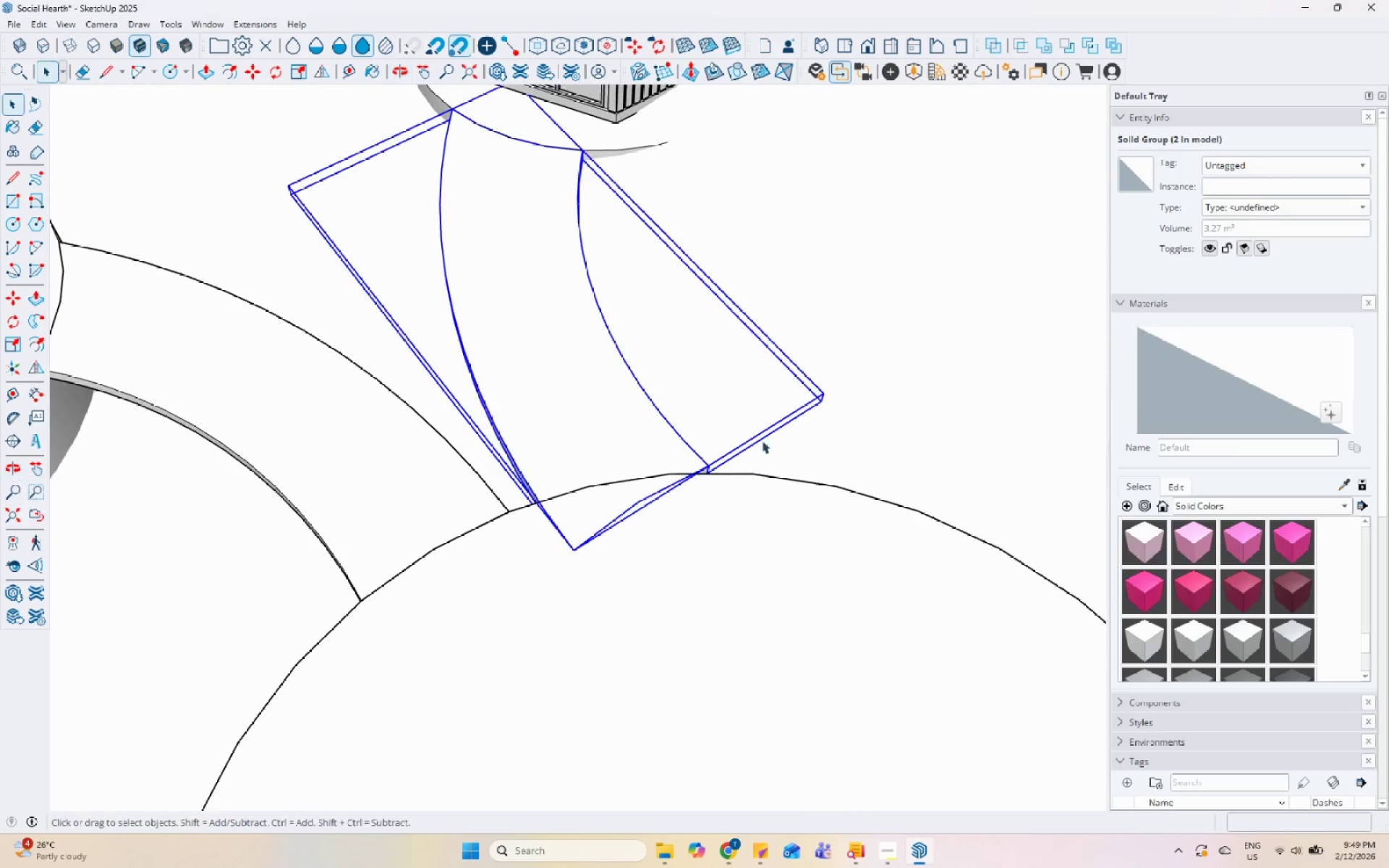 
scroll: coordinate [675, 531], scroll_direction: down, amount: 1.0
 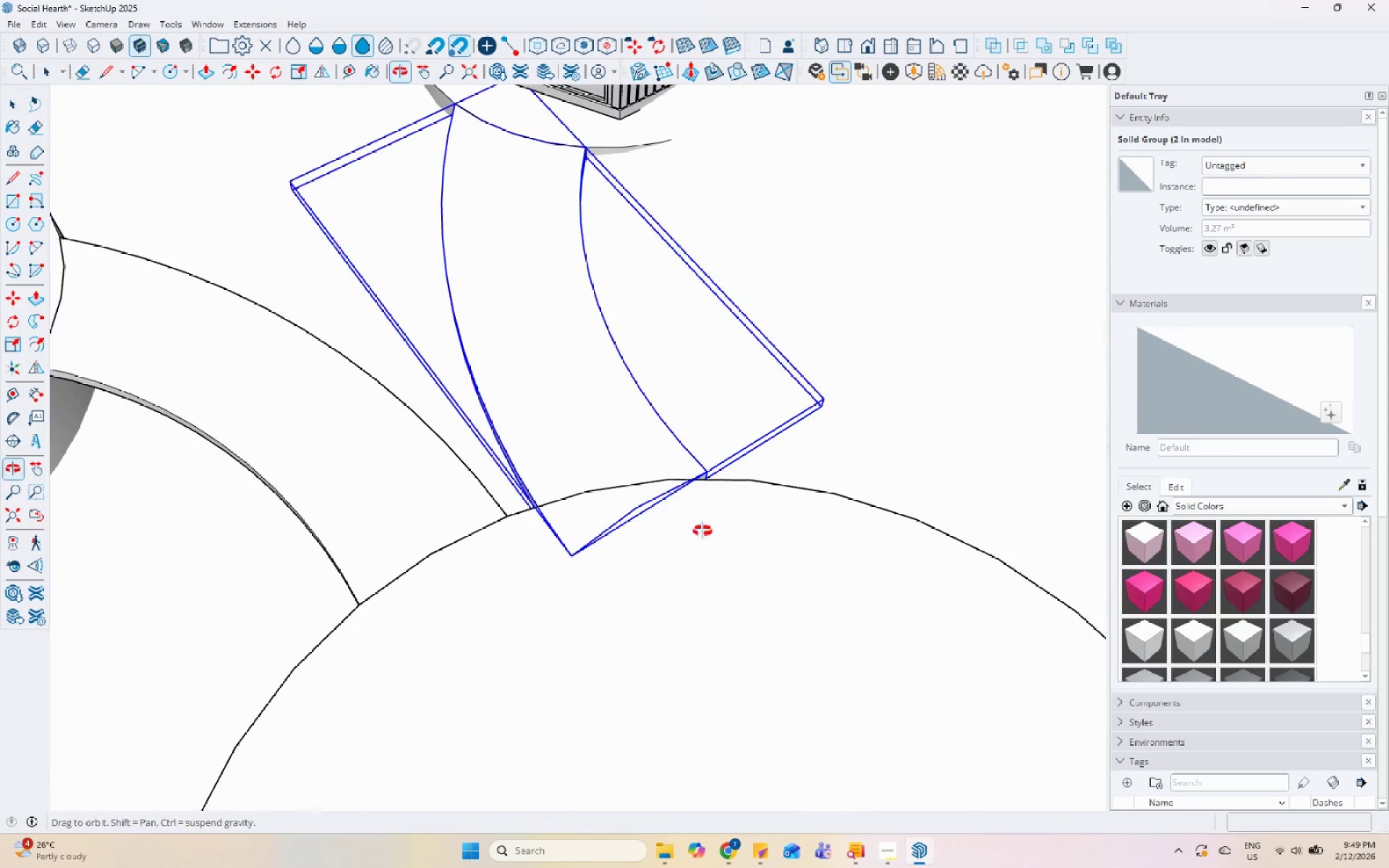 
key(Escape)
 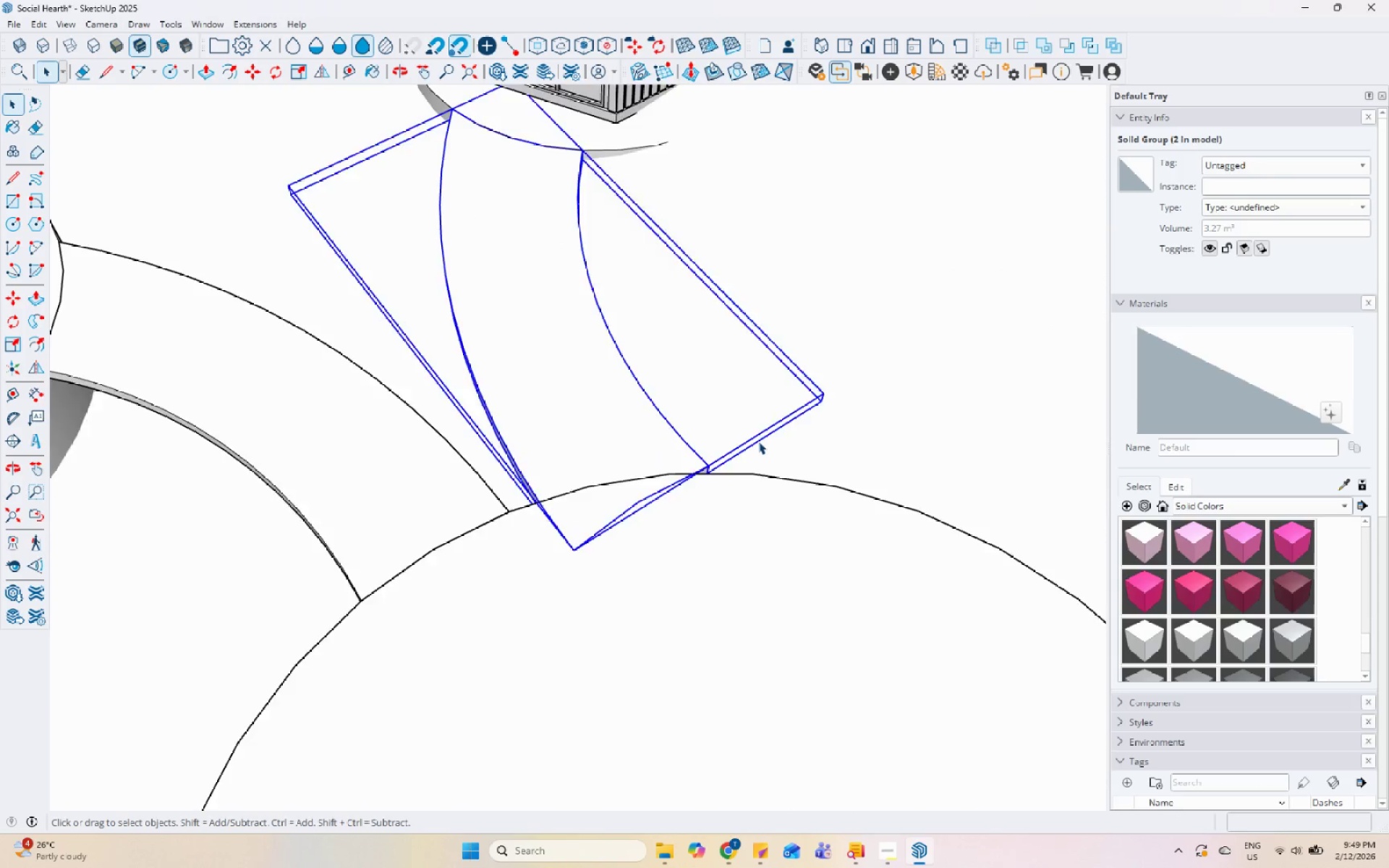 
left_click([841, 388])
 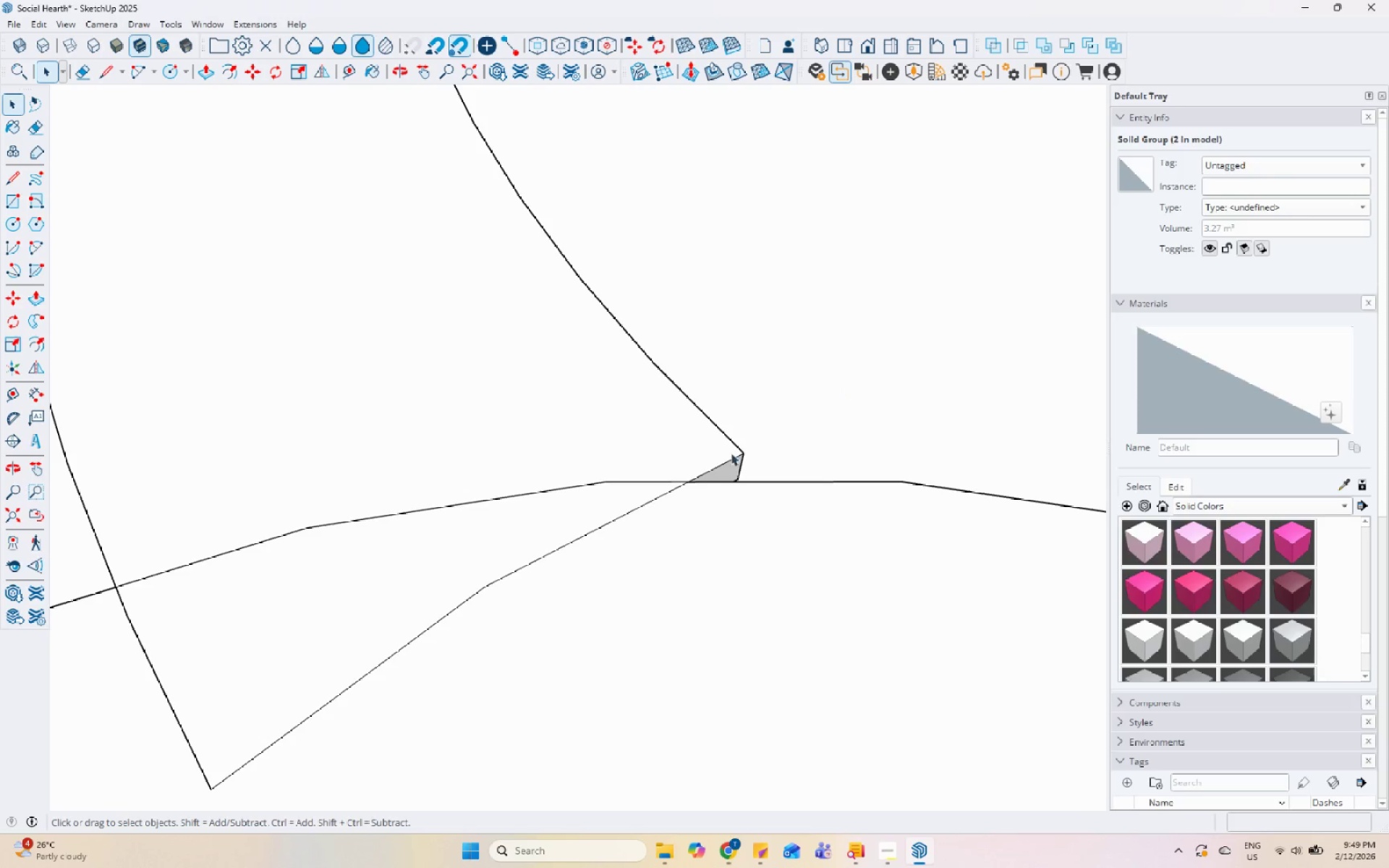 
scroll: coordinate [682, 516], scroll_direction: up, amount: 12.0
 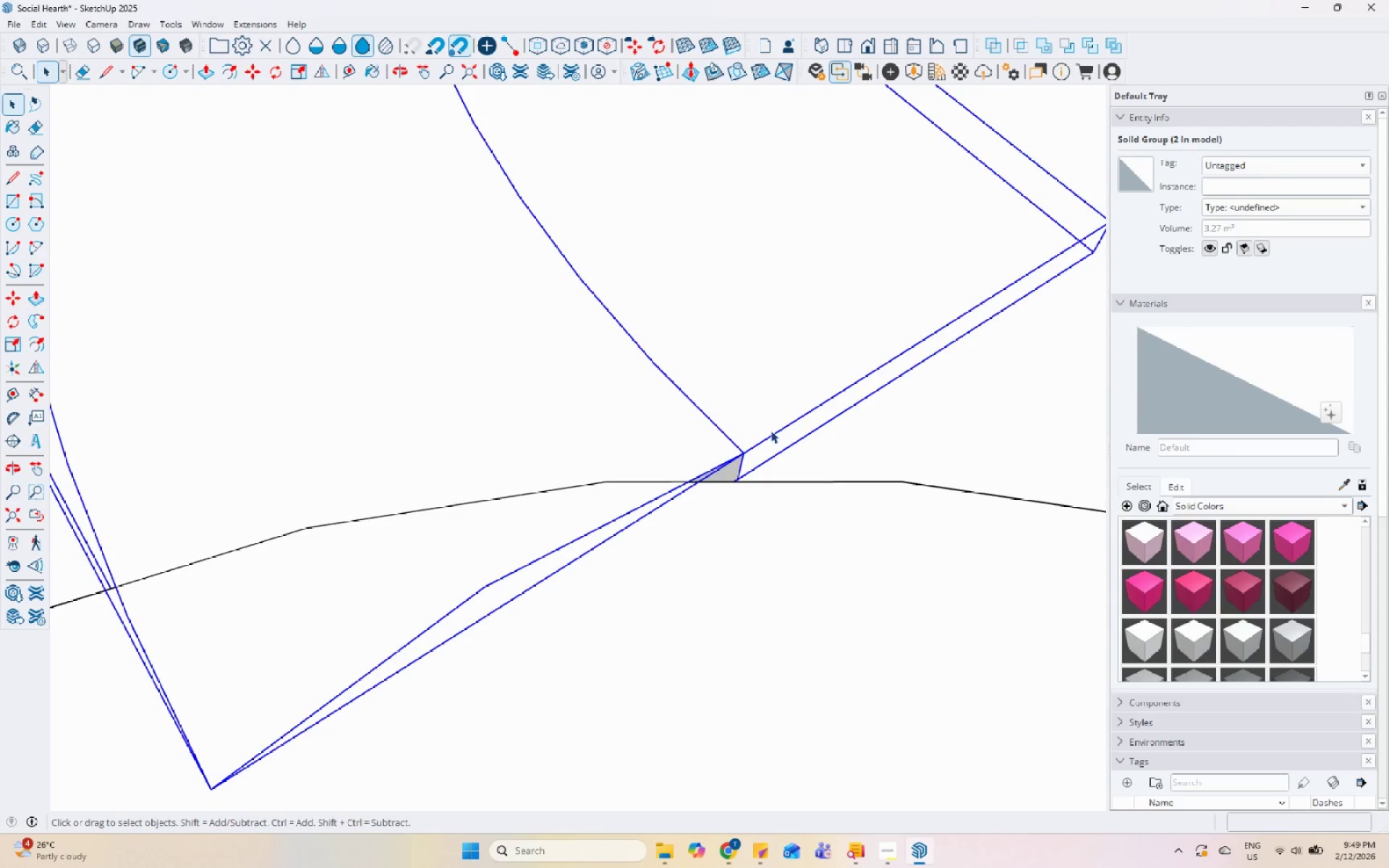 
double_click([714, 455])
 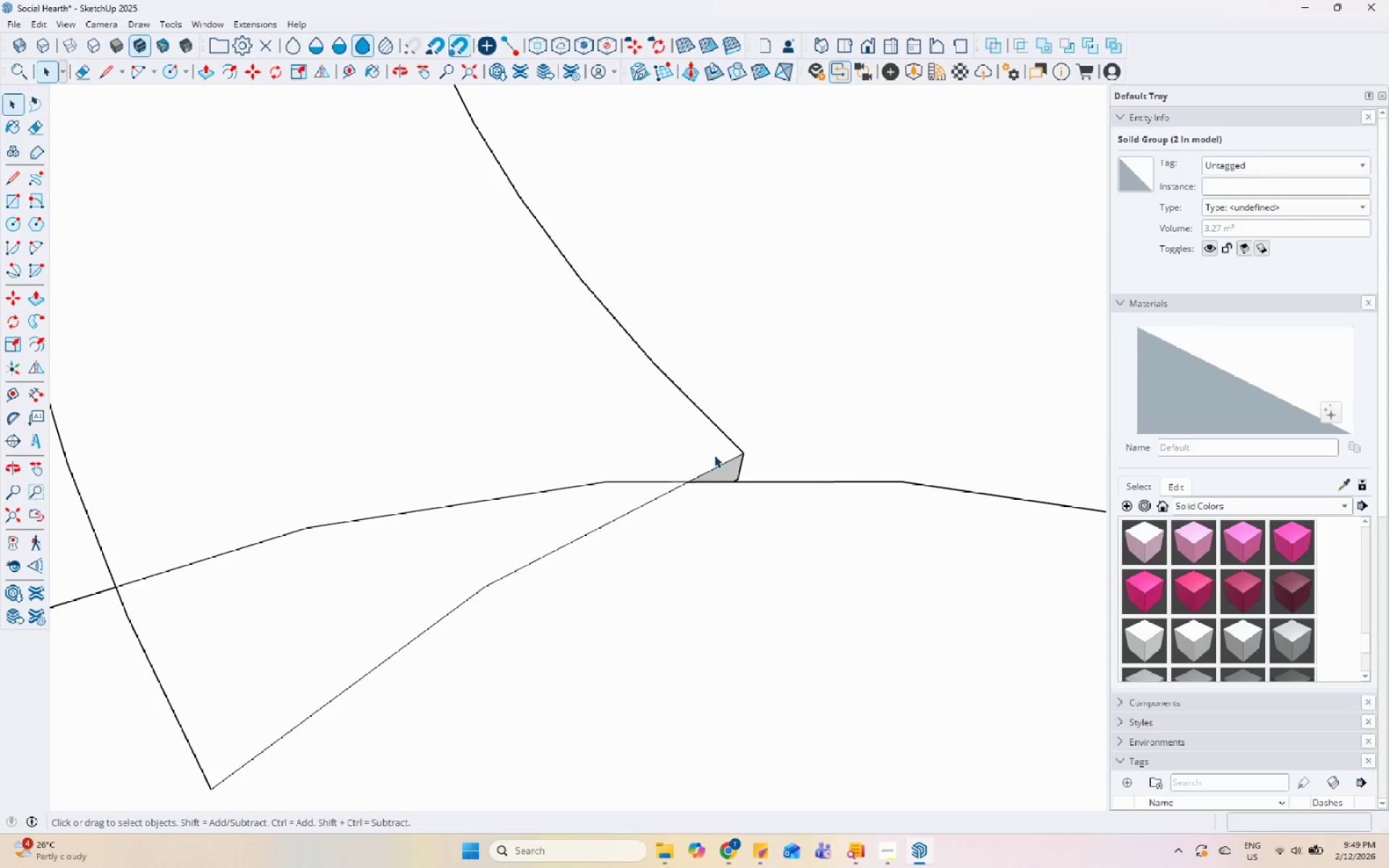 
triple_click([714, 455])
 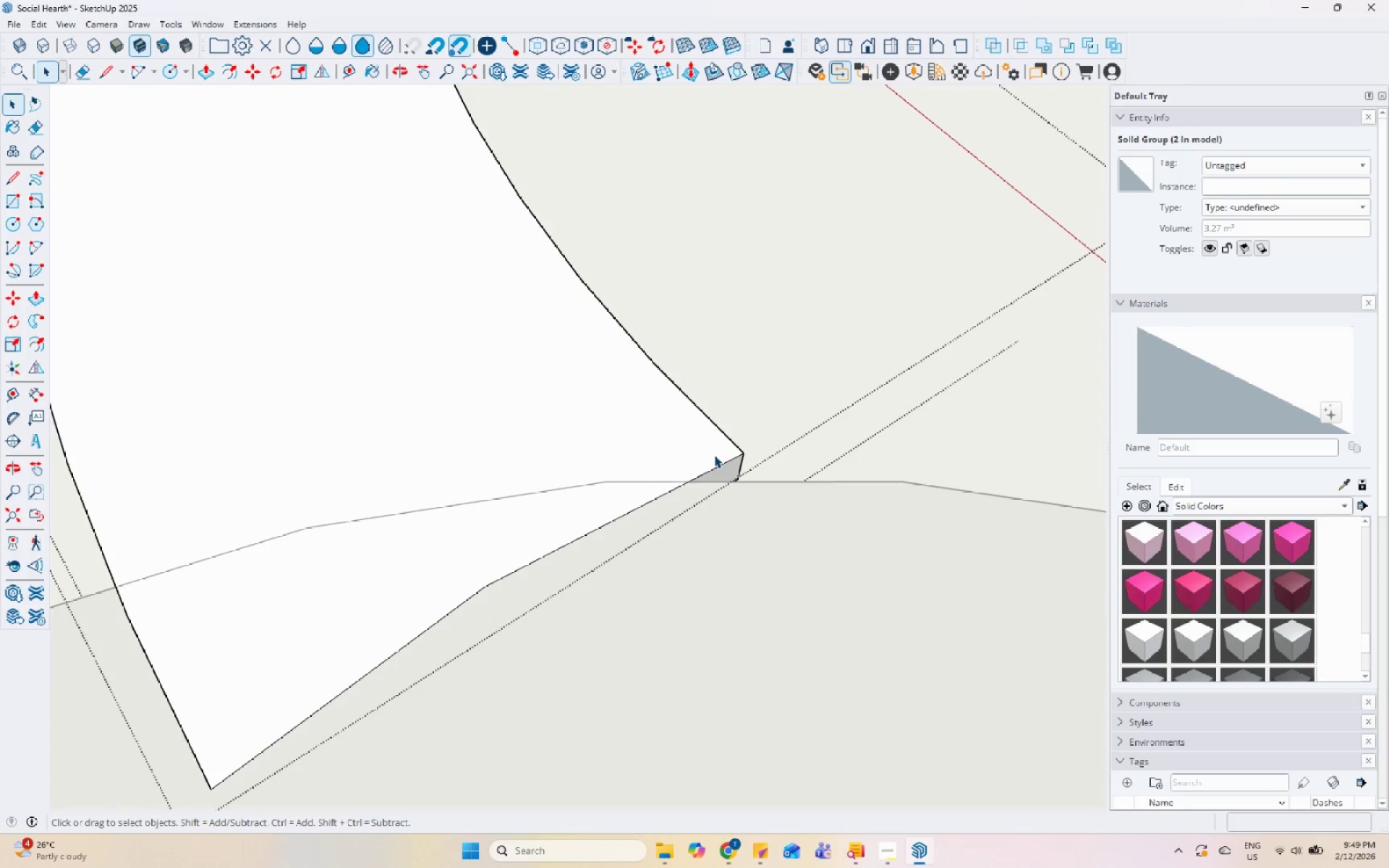 
triple_click([714, 455])
 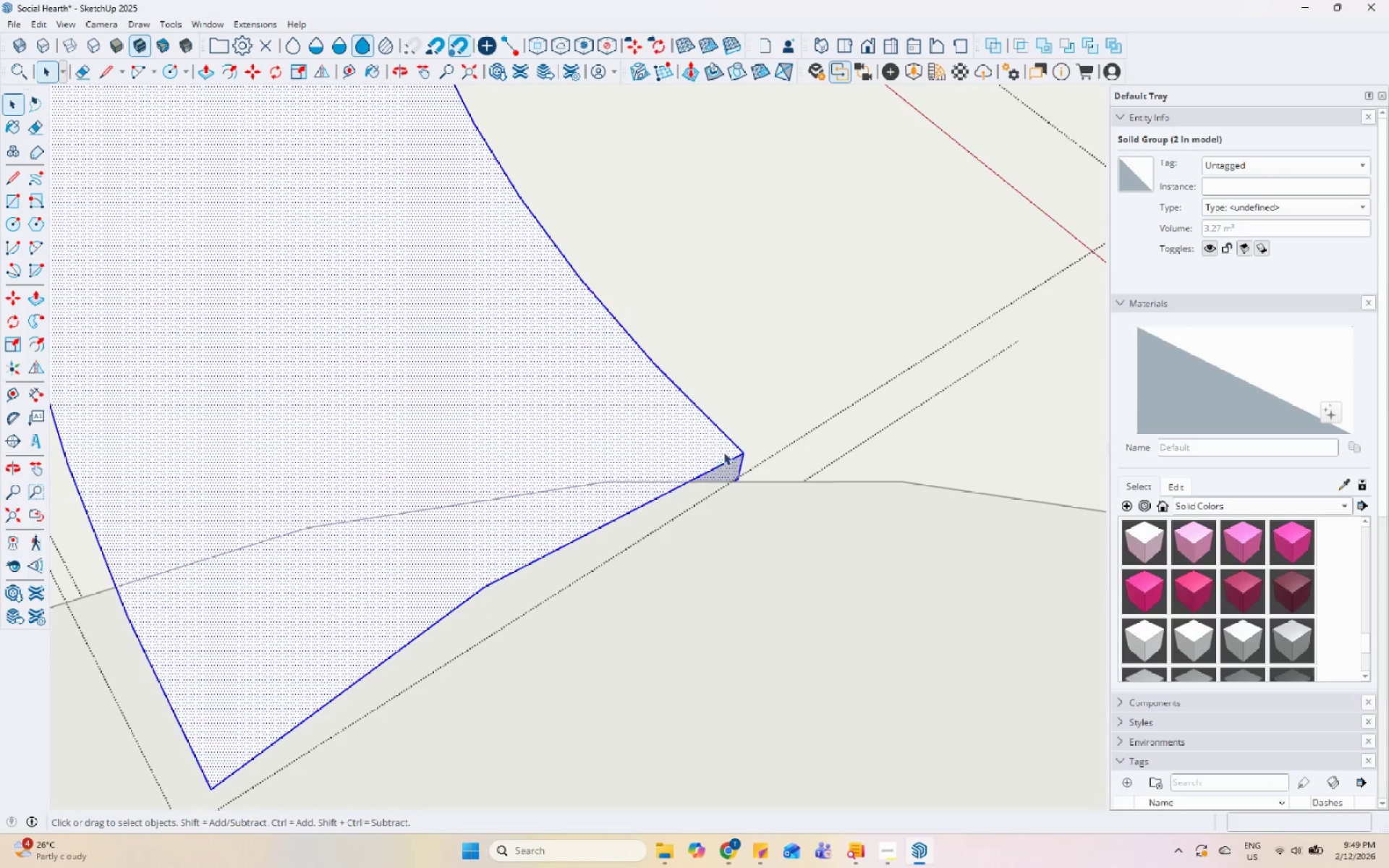 
scroll: coordinate [779, 435], scroll_direction: down, amount: 7.0
 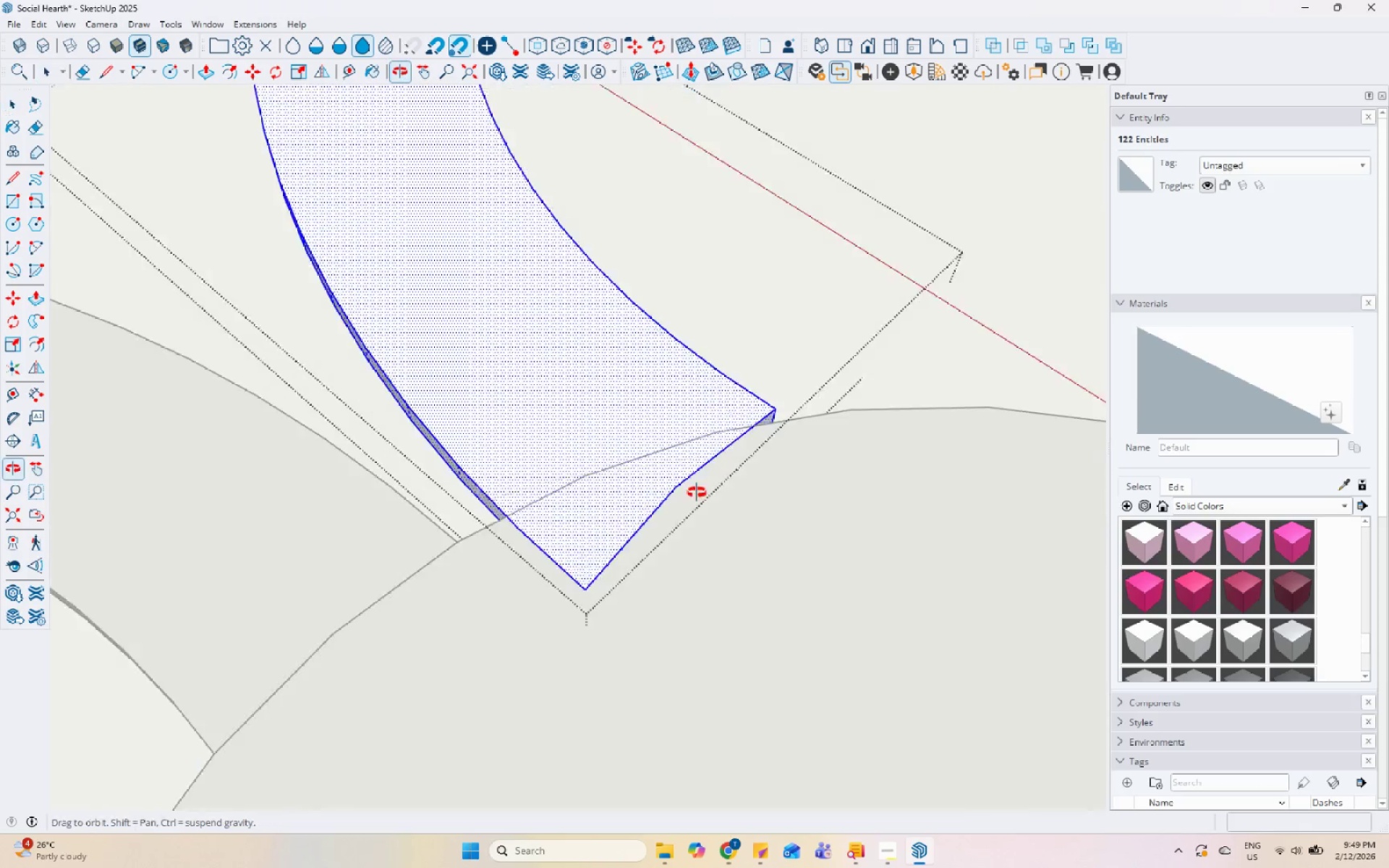 
scroll: coordinate [627, 499], scroll_direction: up, amount: 6.0
 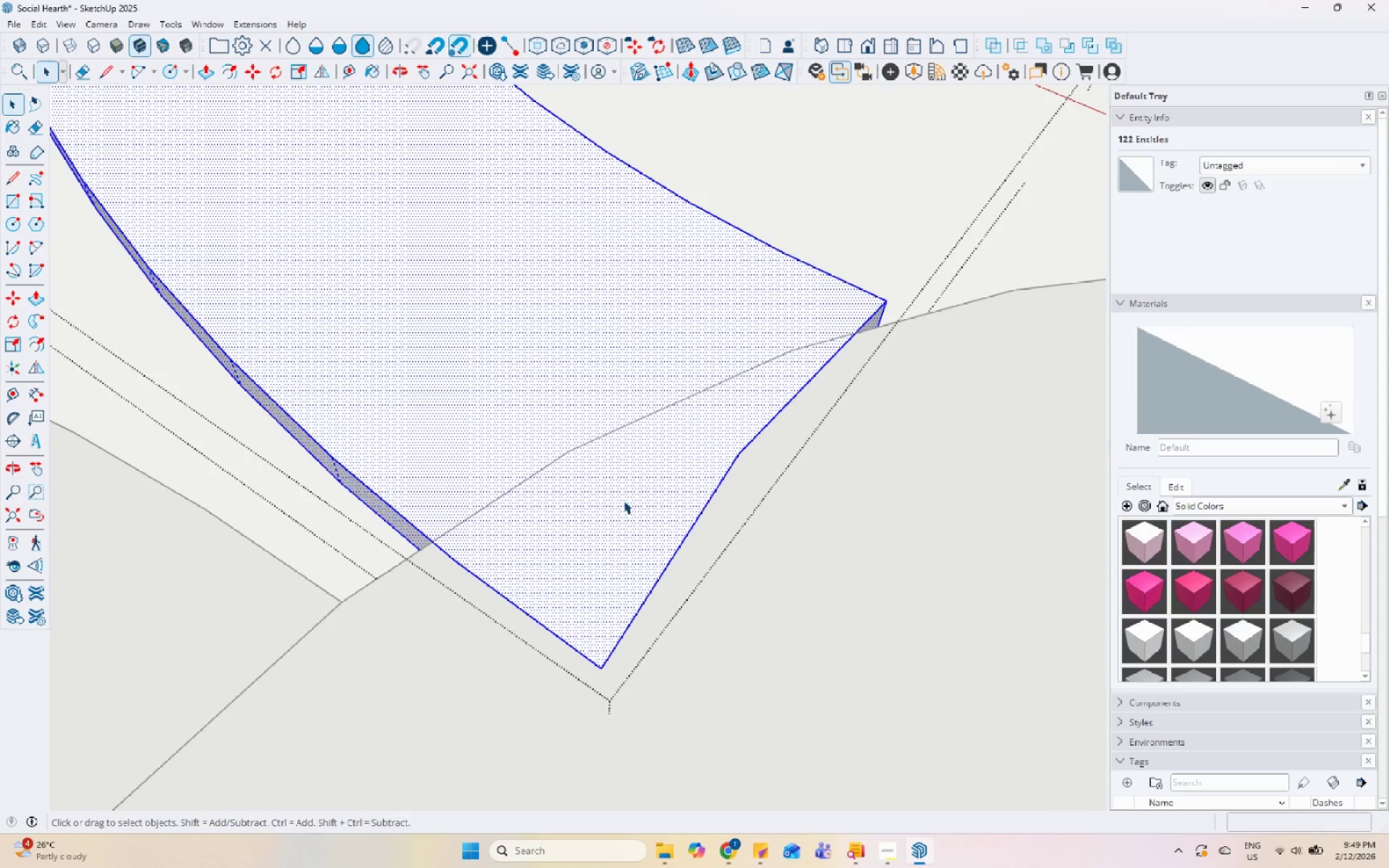 
key(L)
 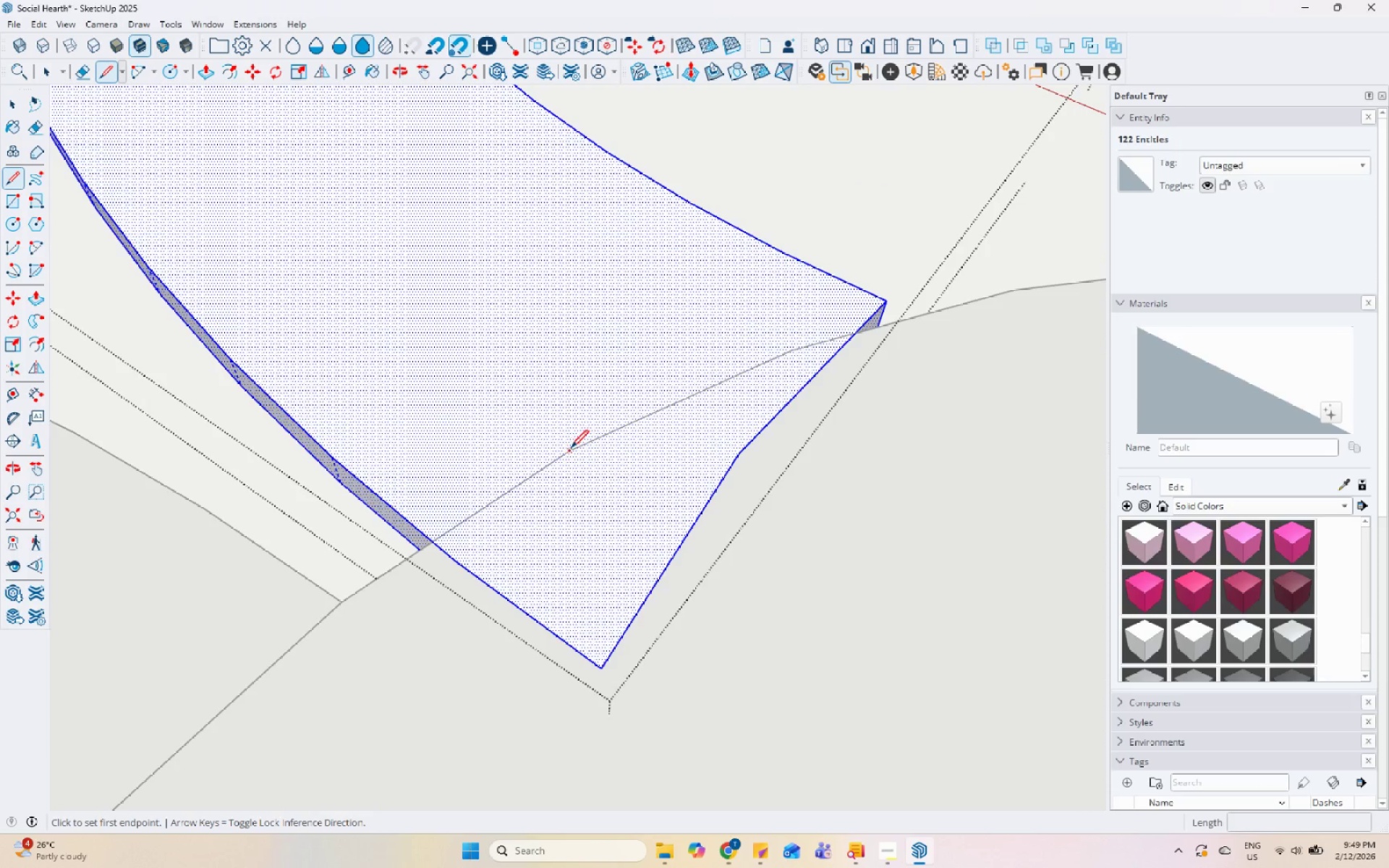 
left_click([571, 448])
 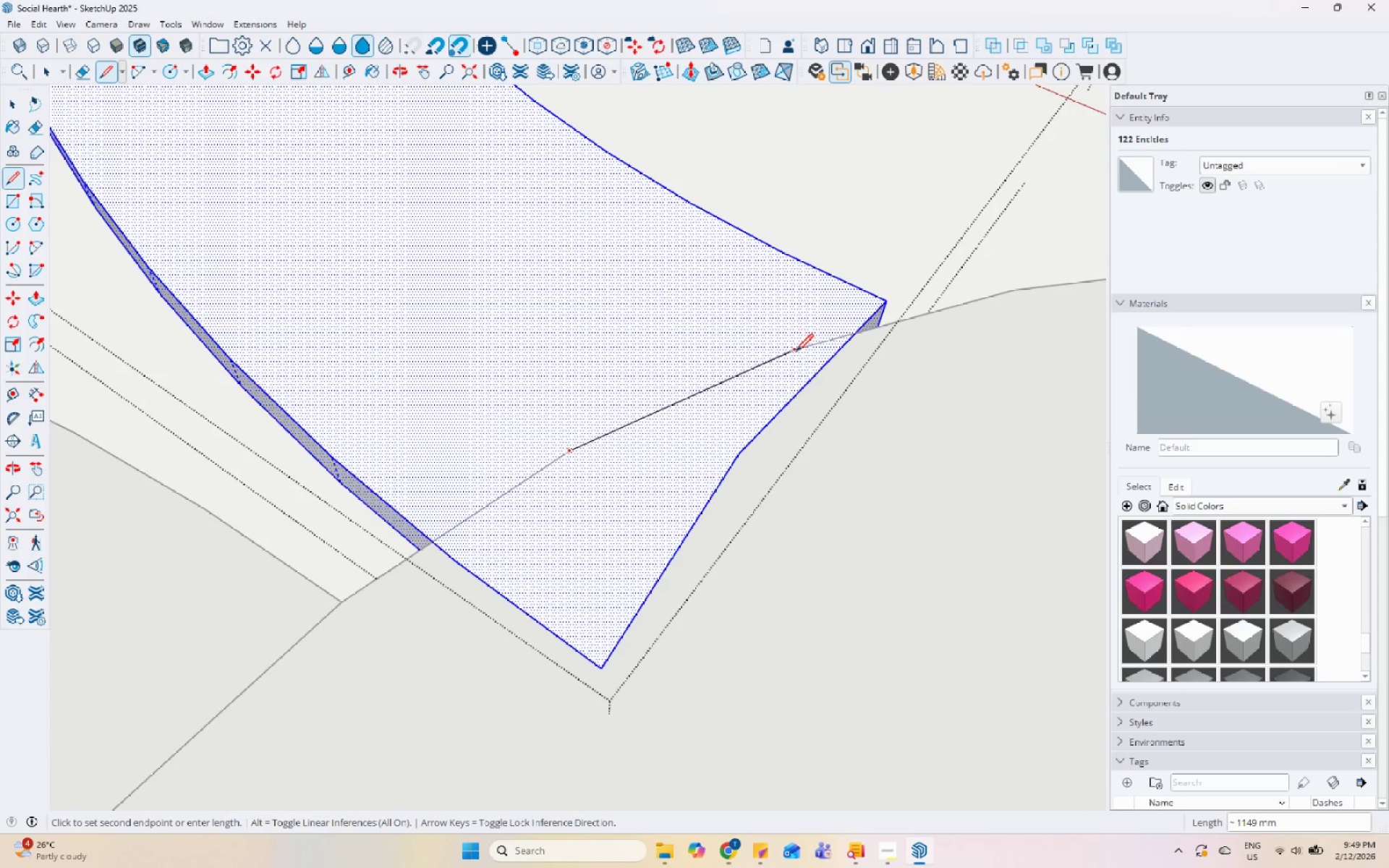 
scroll: coordinate [810, 339], scroll_direction: up, amount: 12.0
 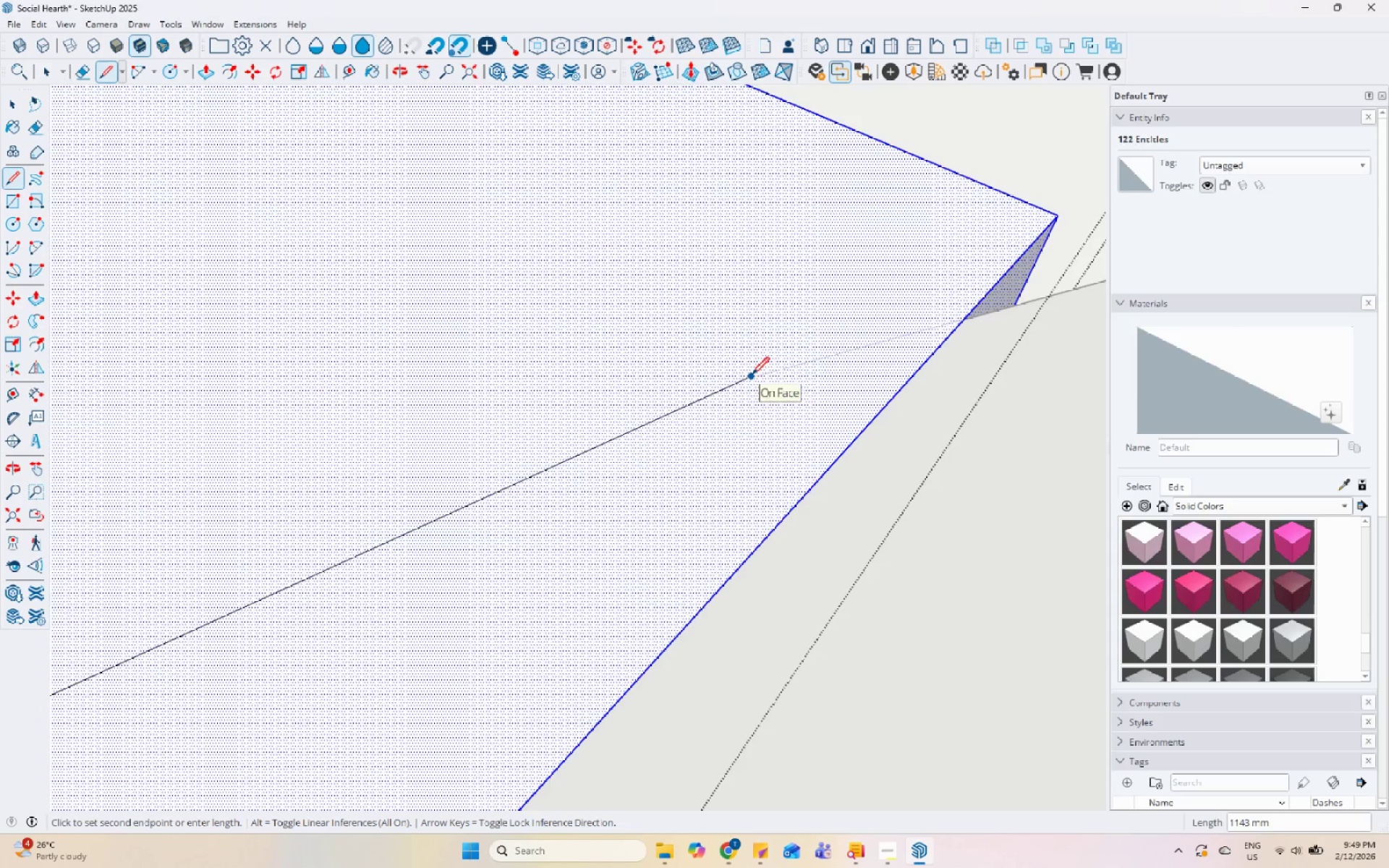 
left_click([744, 376])
 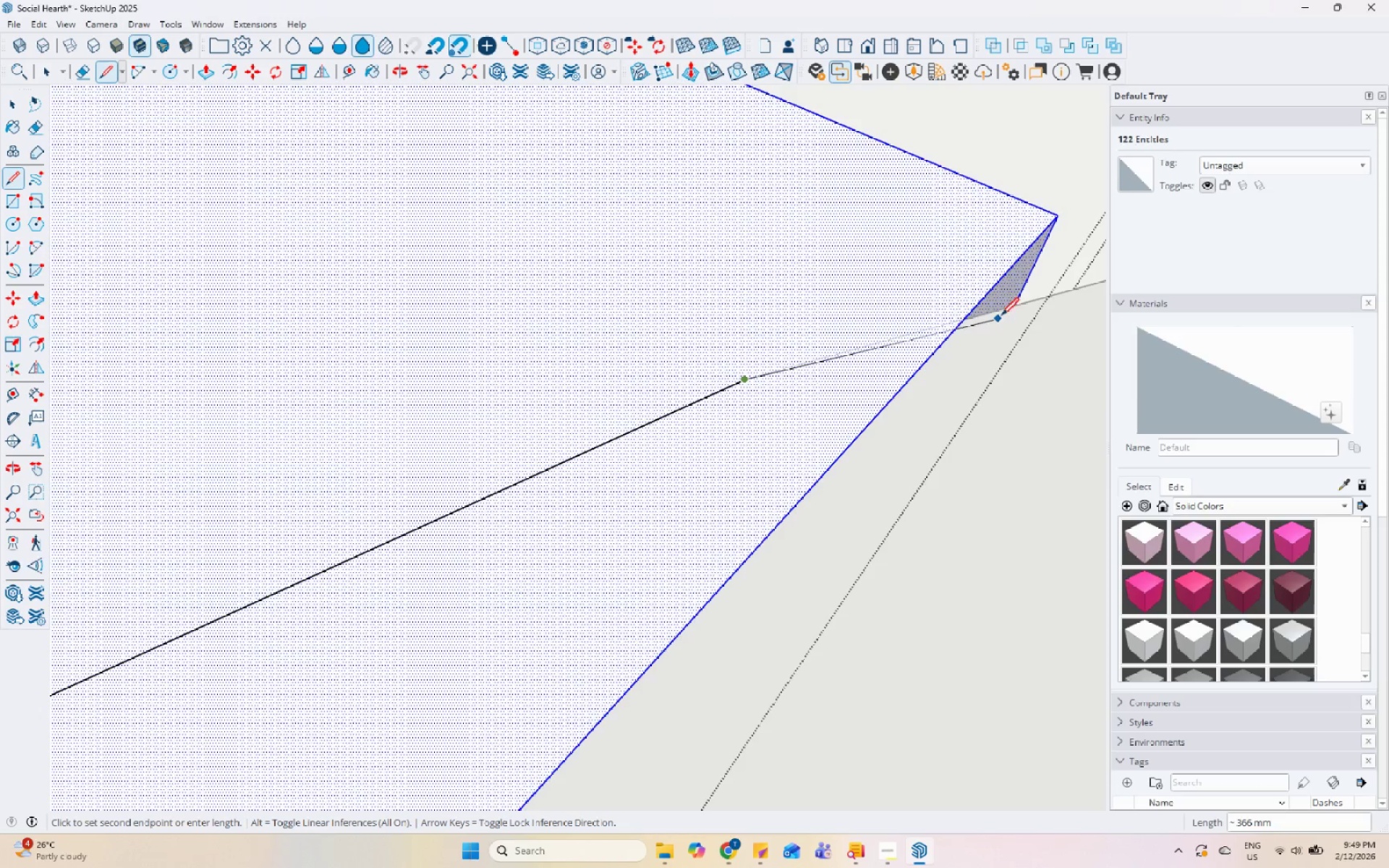 
left_click([1011, 309])
 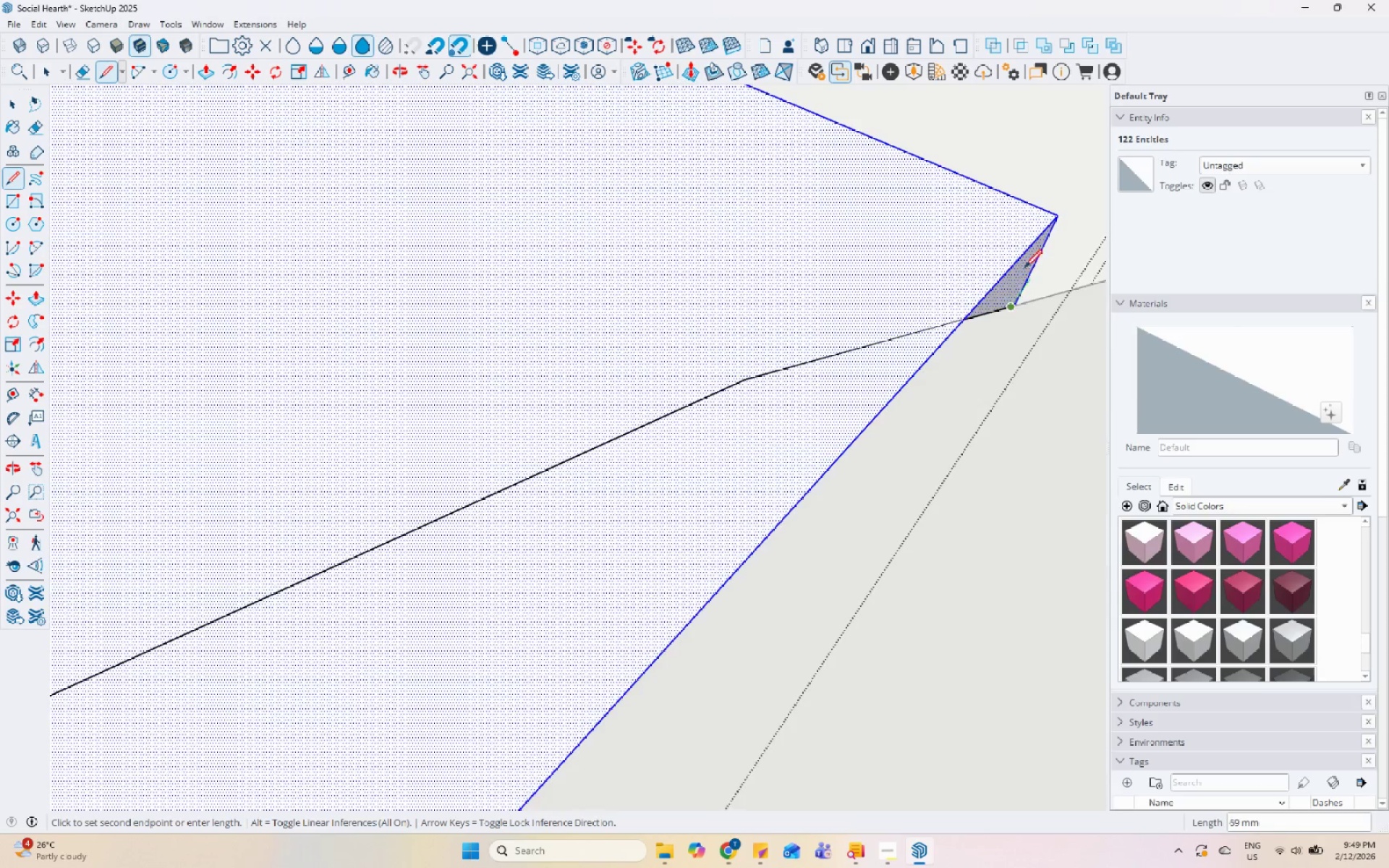 
key(Escape)
 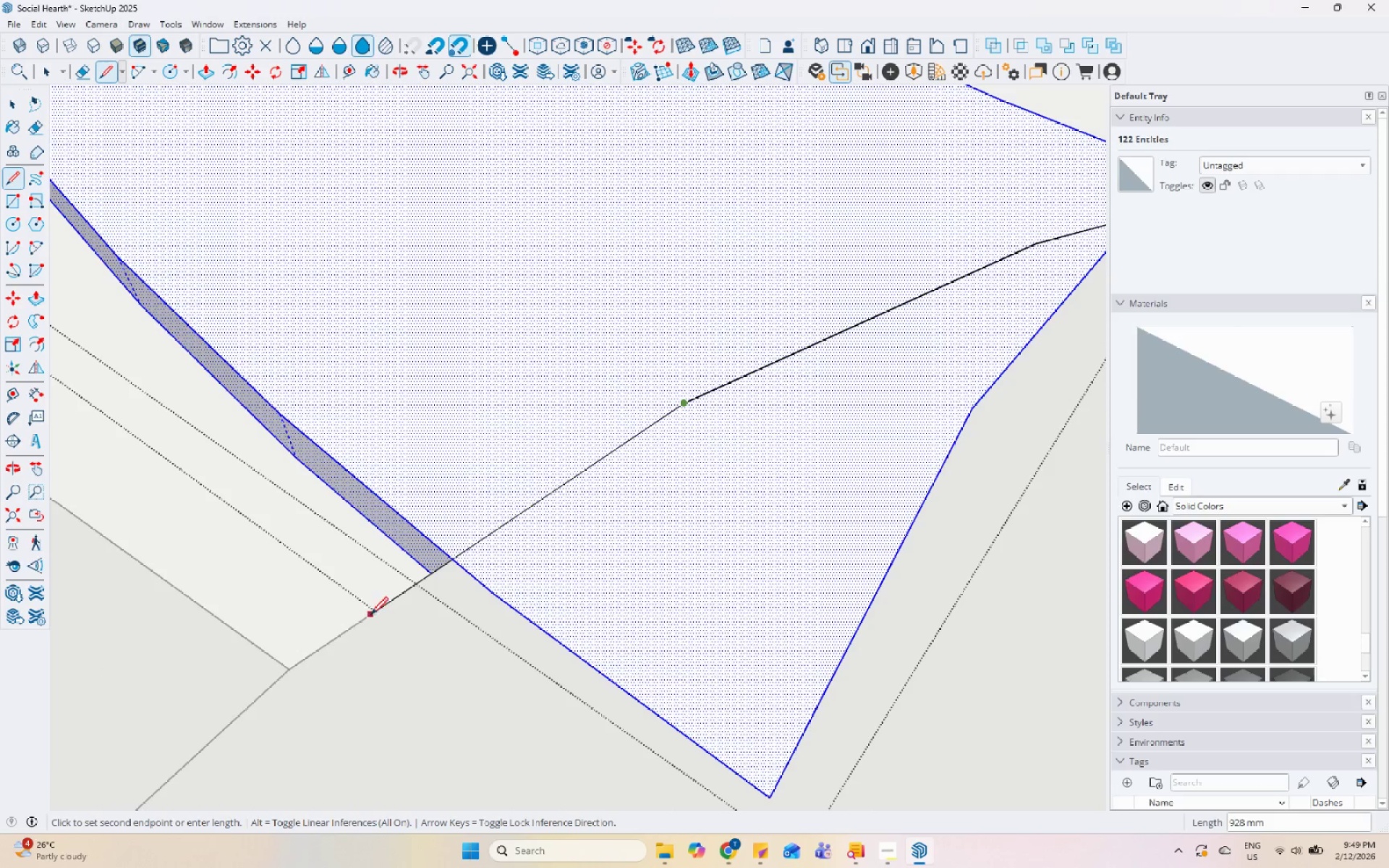 
scroll: coordinate [712, 438], scroll_direction: down, amount: 8.0
 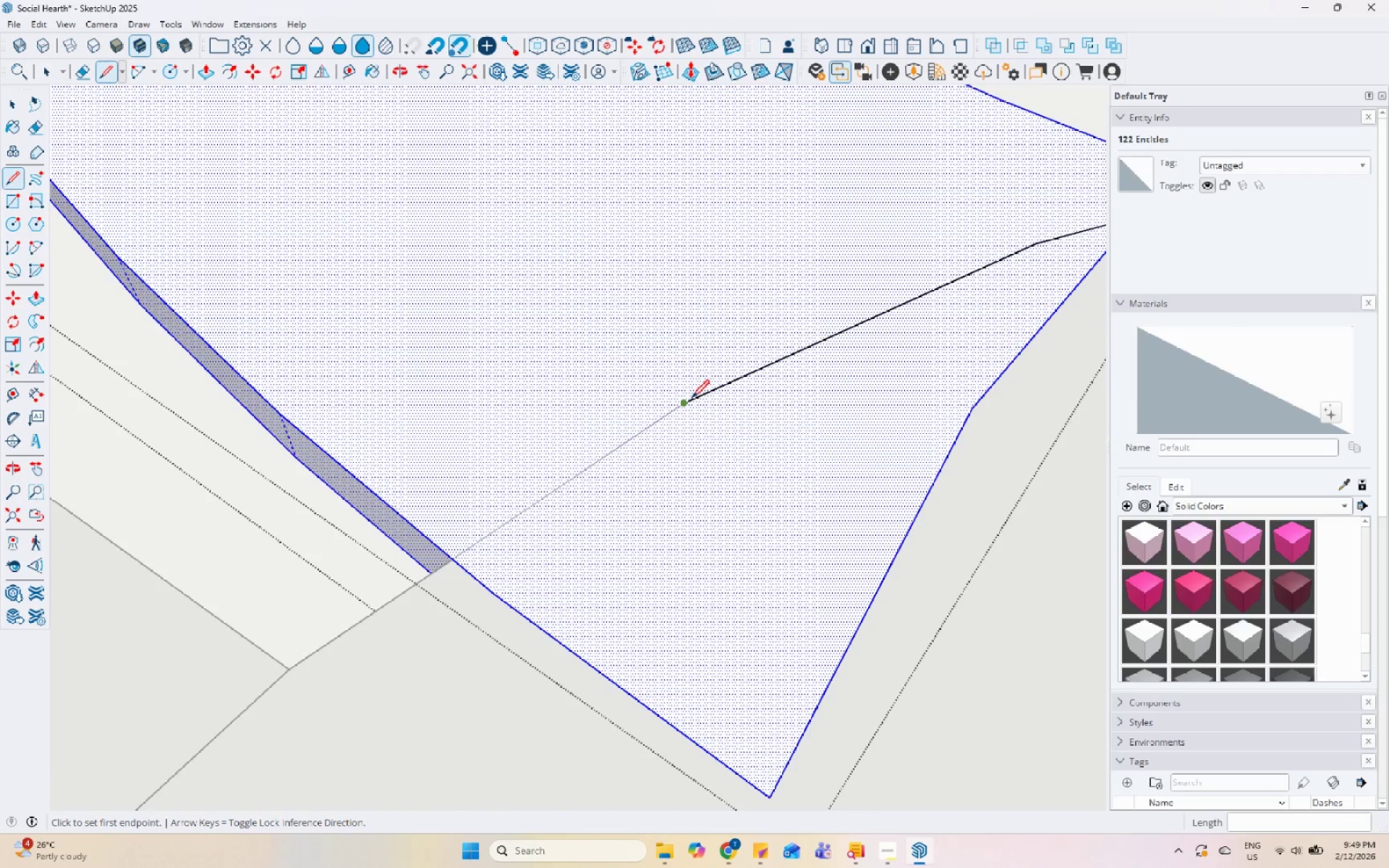 
left_click([287, 672])
 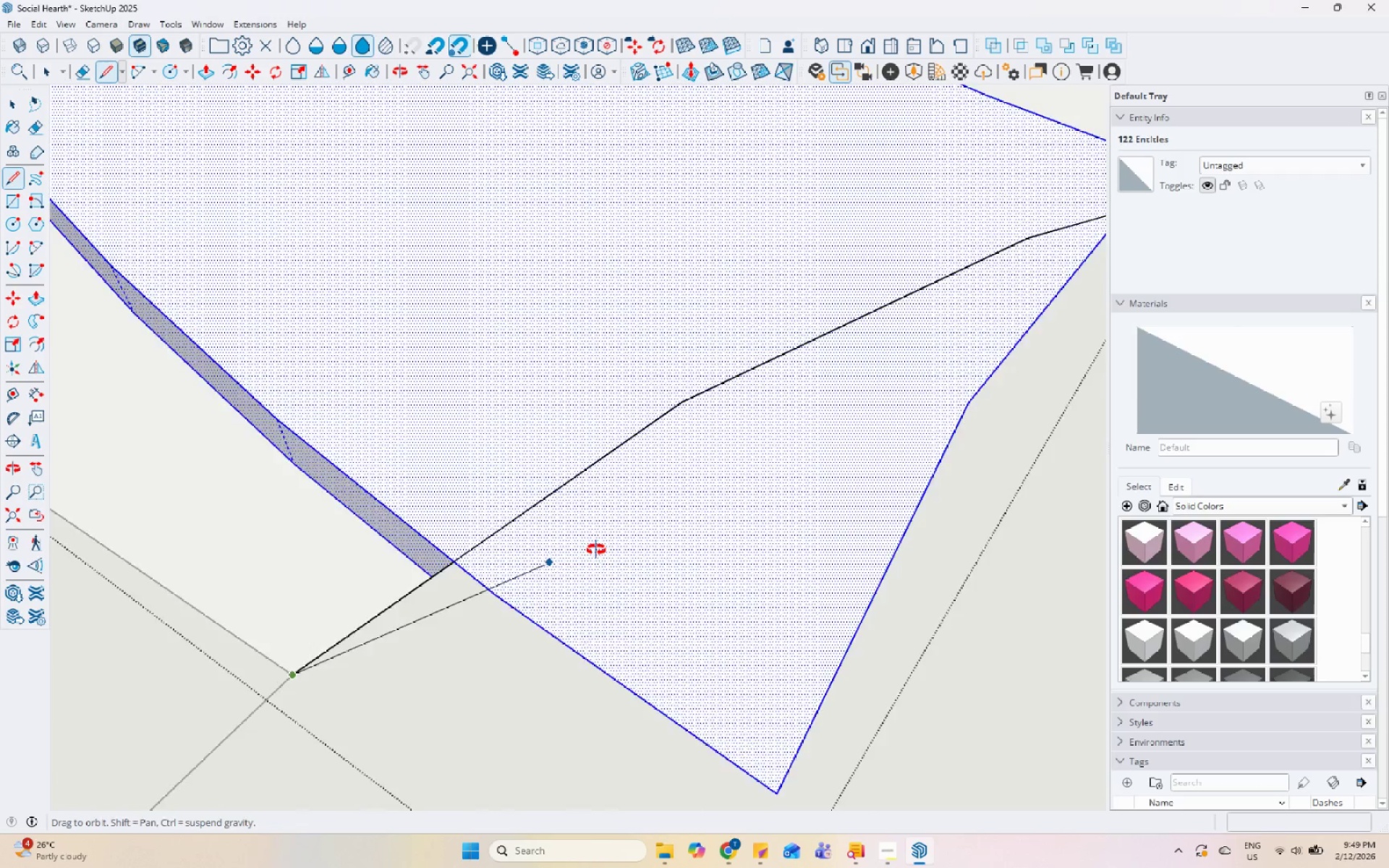 
key(Space)
 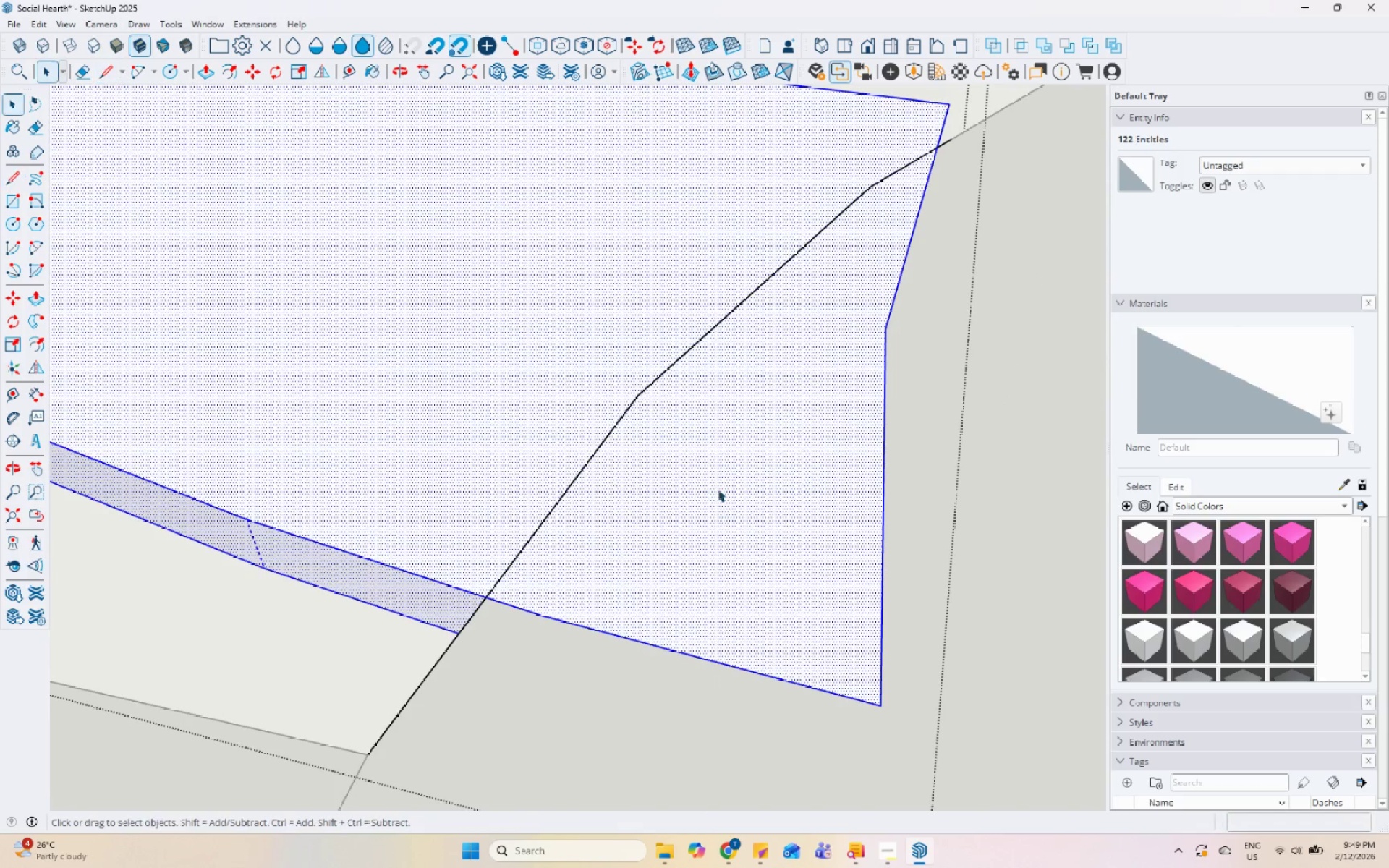 
left_click([718, 488])
 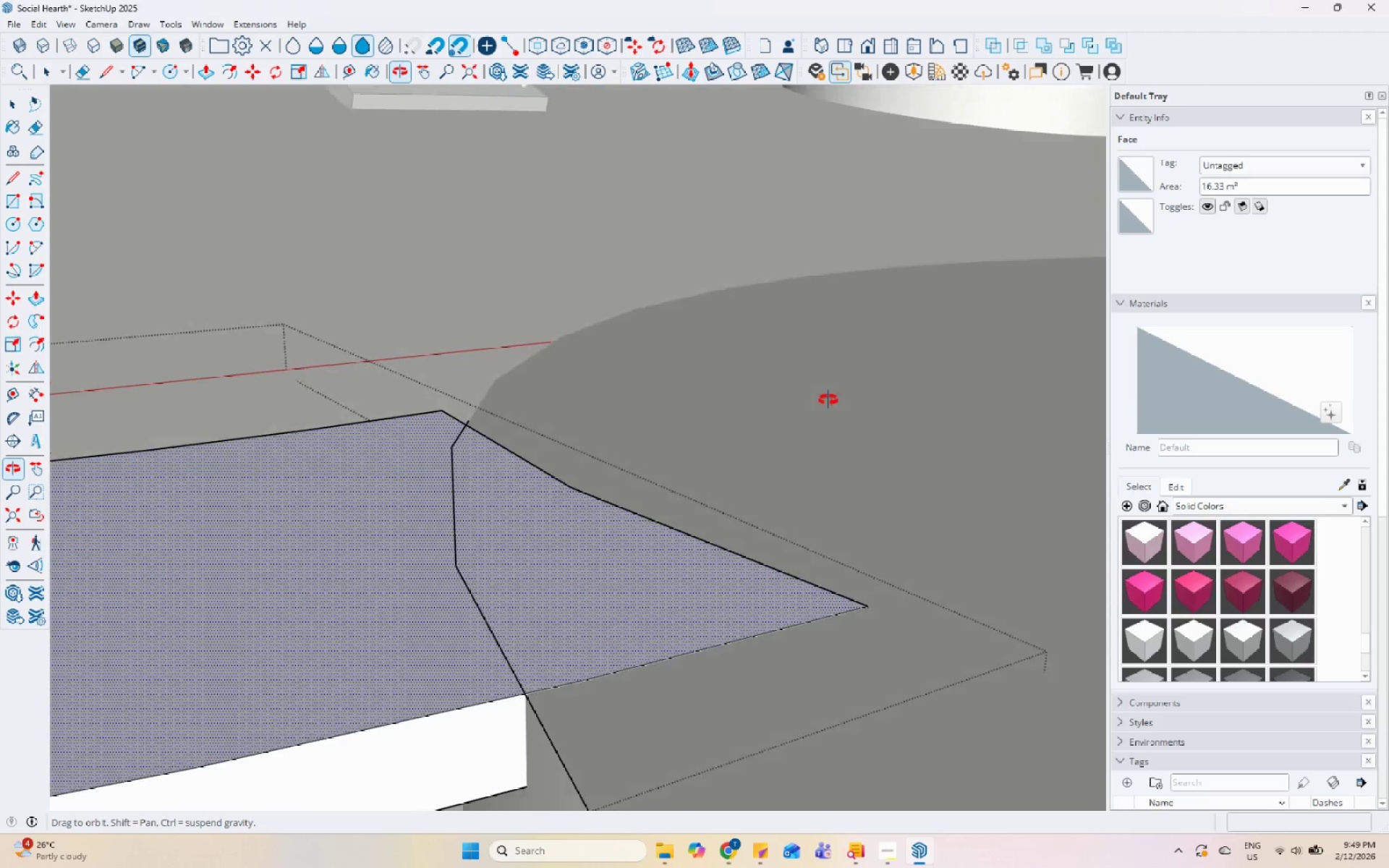 
double_click([587, 621])
 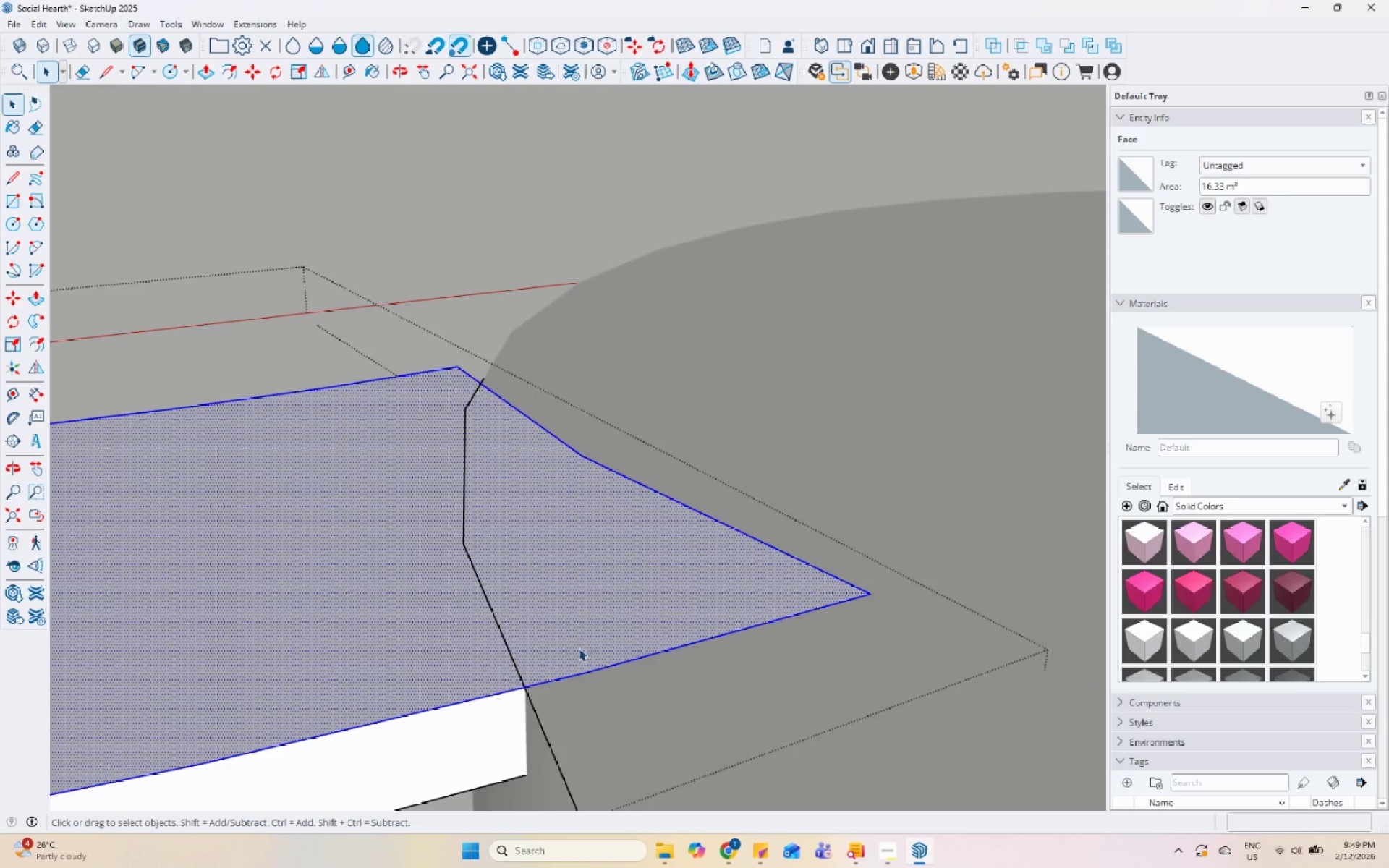 
scroll: coordinate [575, 654], scroll_direction: up, amount: 1.0
 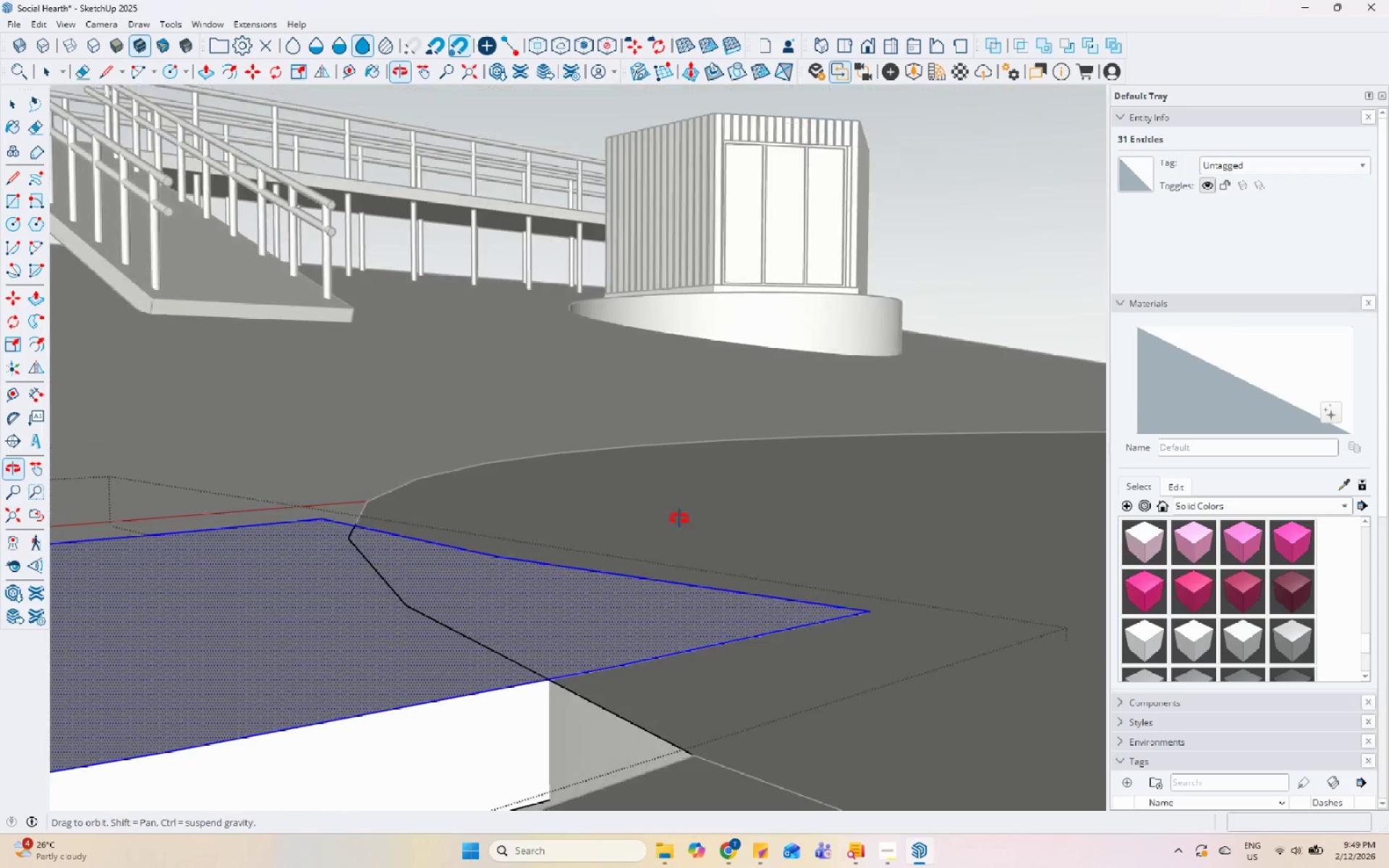 
double_click([482, 399])
 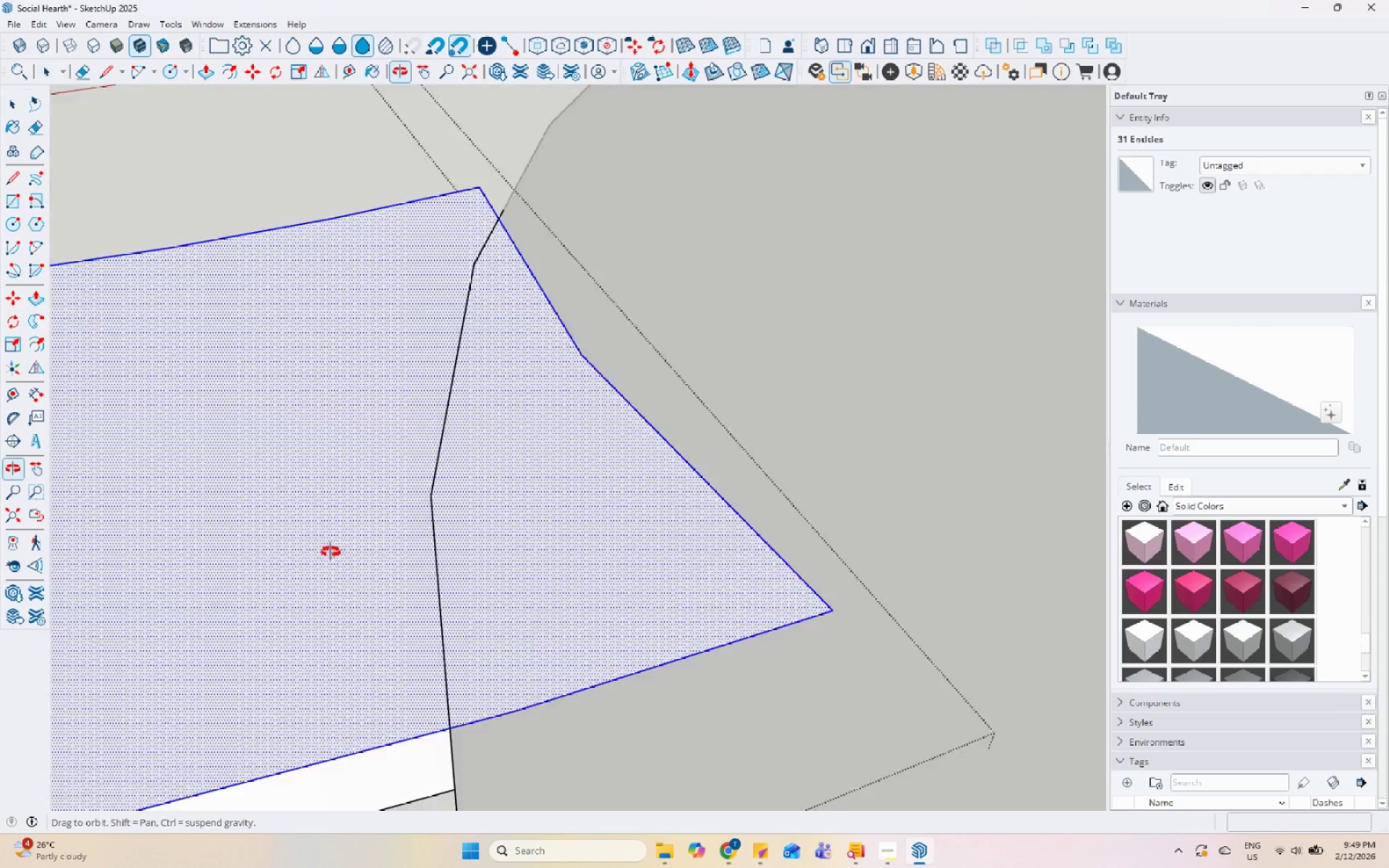 
scroll: coordinate [549, 286], scroll_direction: up, amount: 6.0
 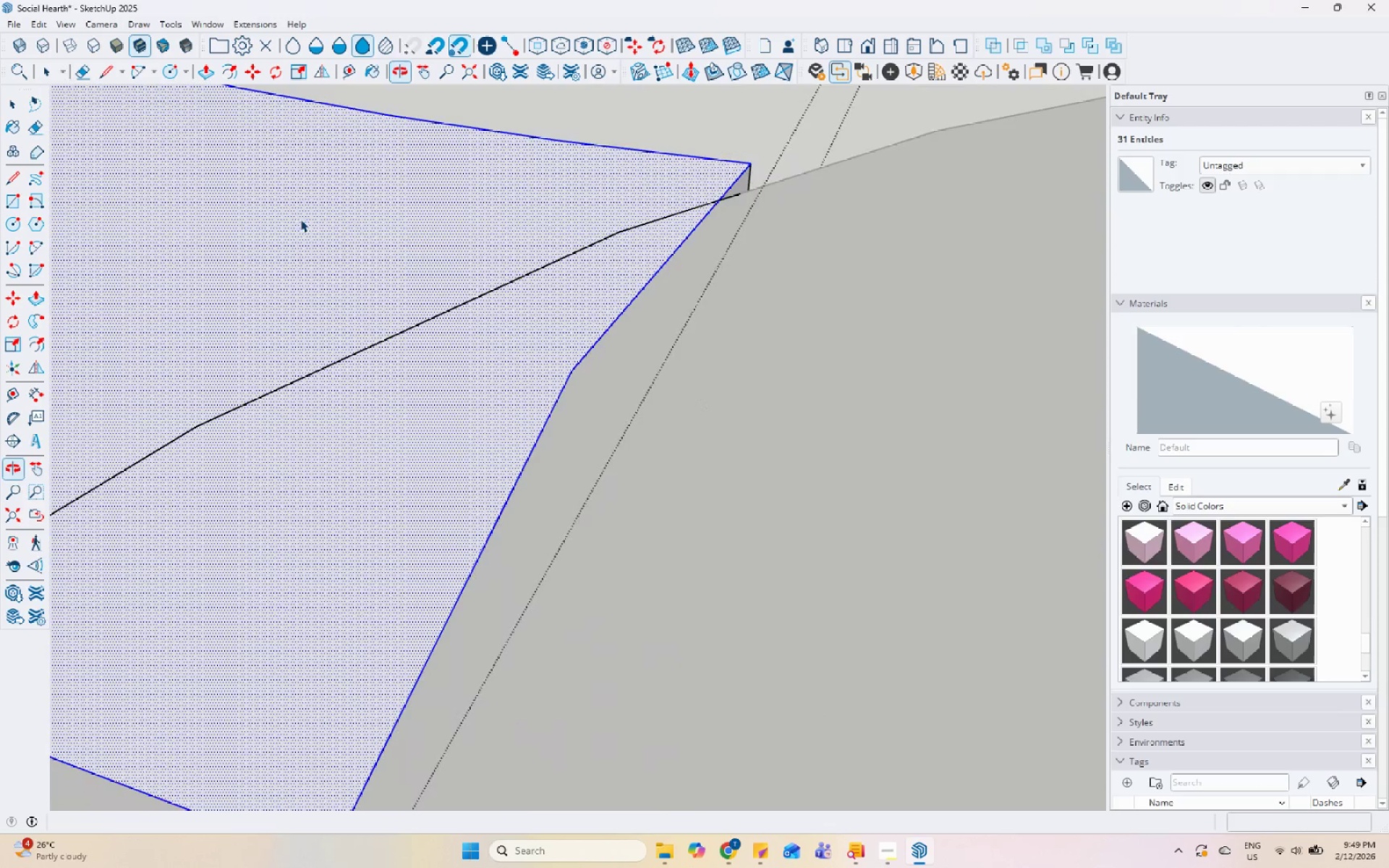 
left_click_drag(start_coordinate=[666, 177], to_coordinate=[669, 179])
 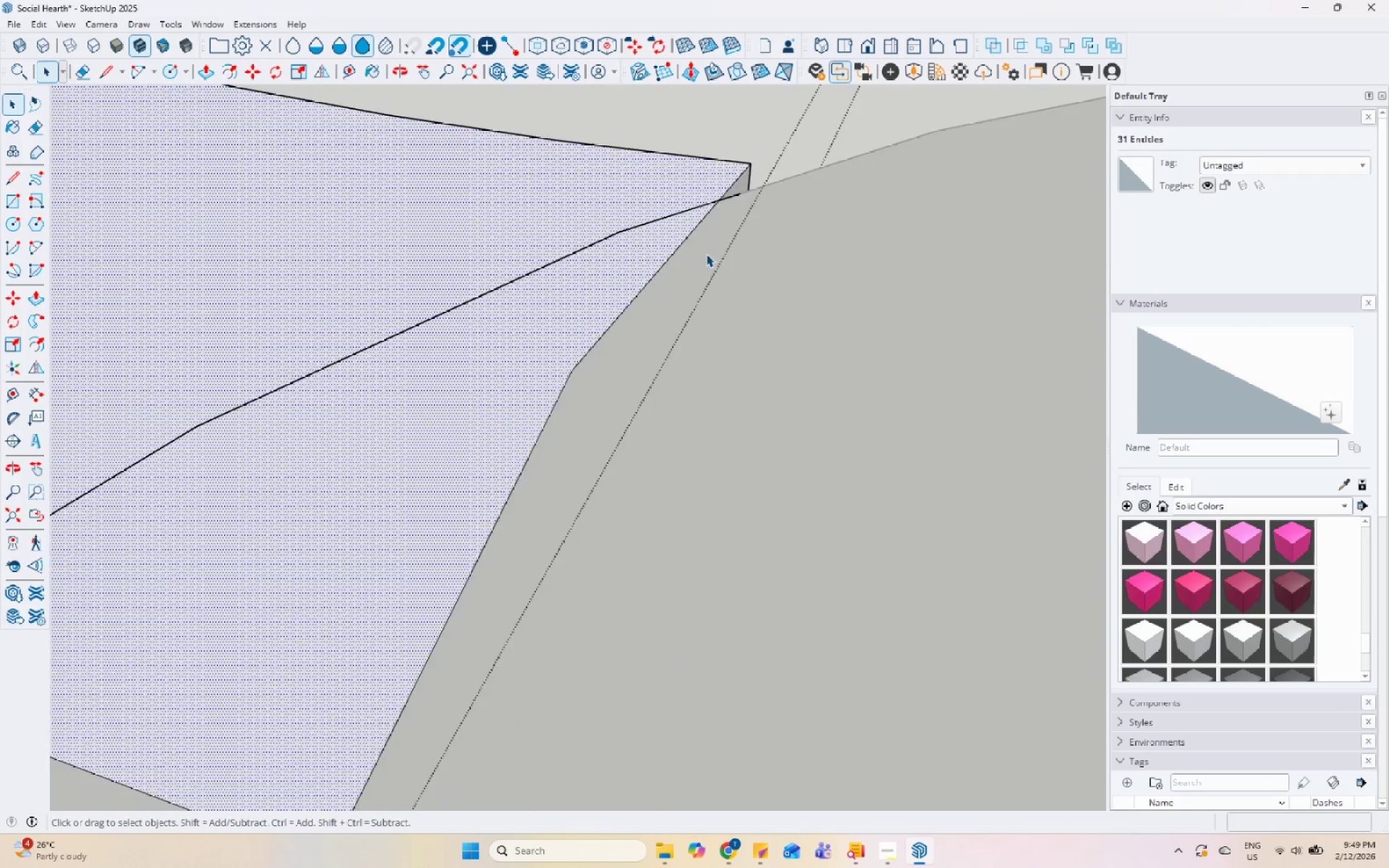 
key(Escape)
 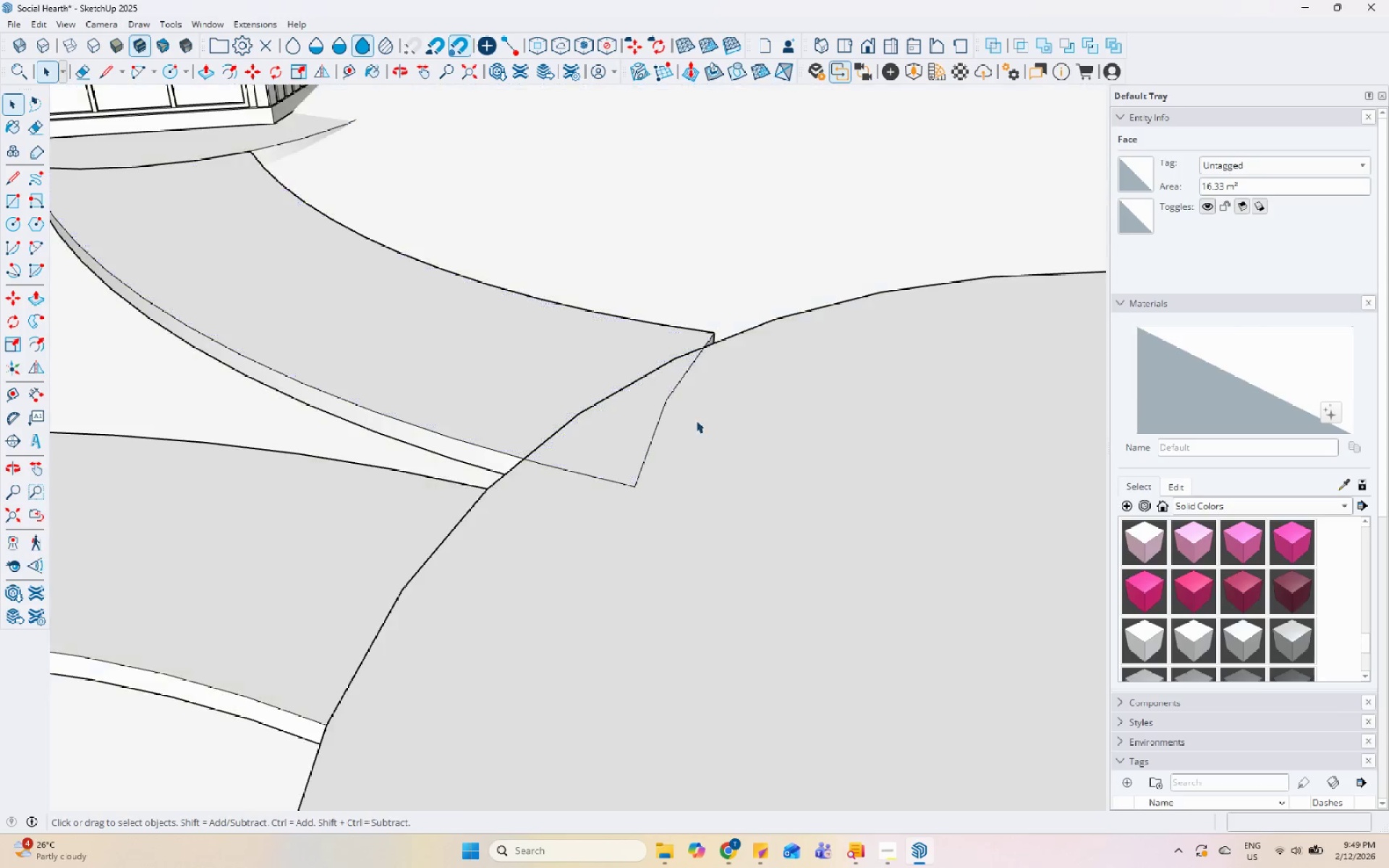 
key(Escape)
 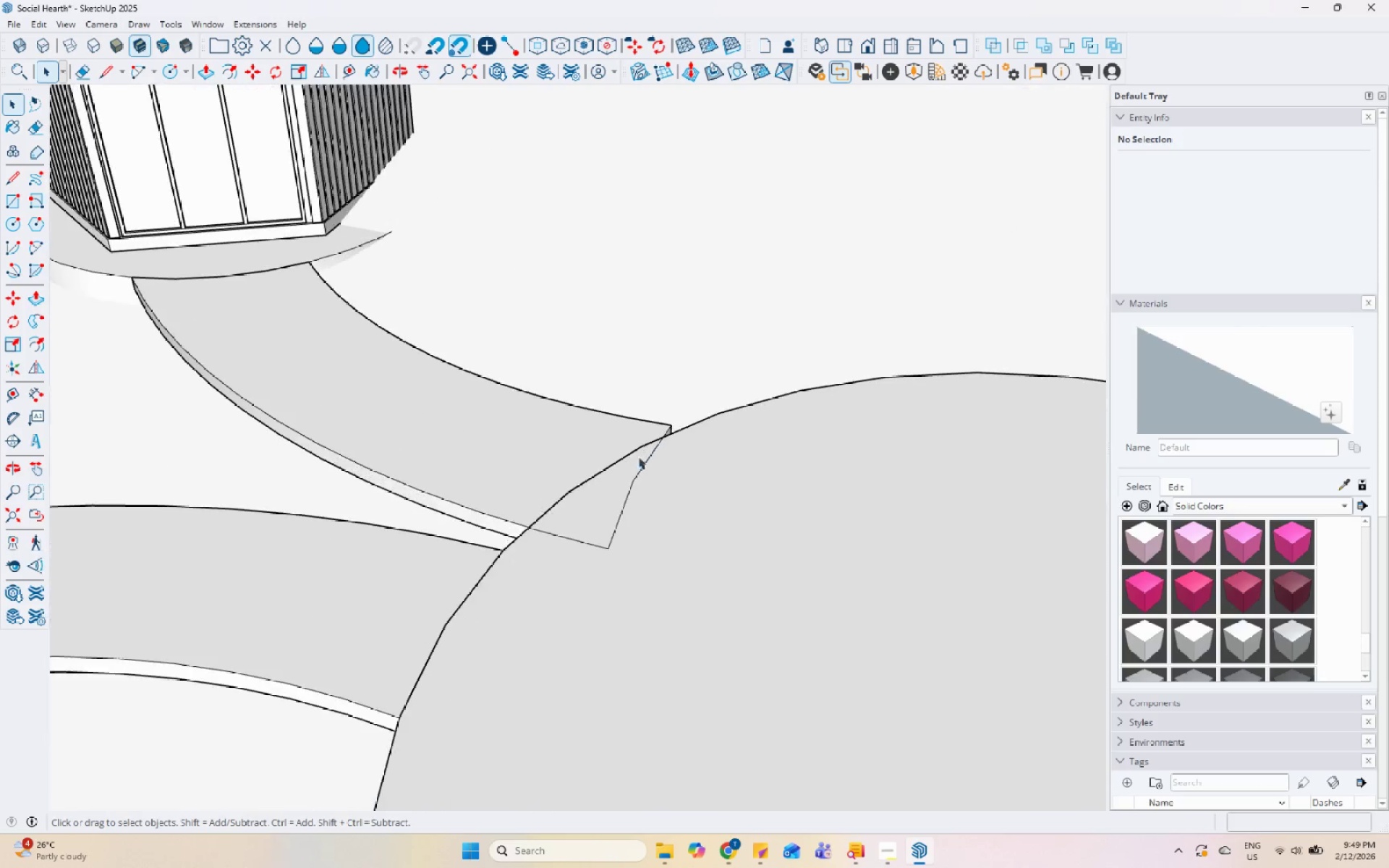 
left_click([585, 440])
 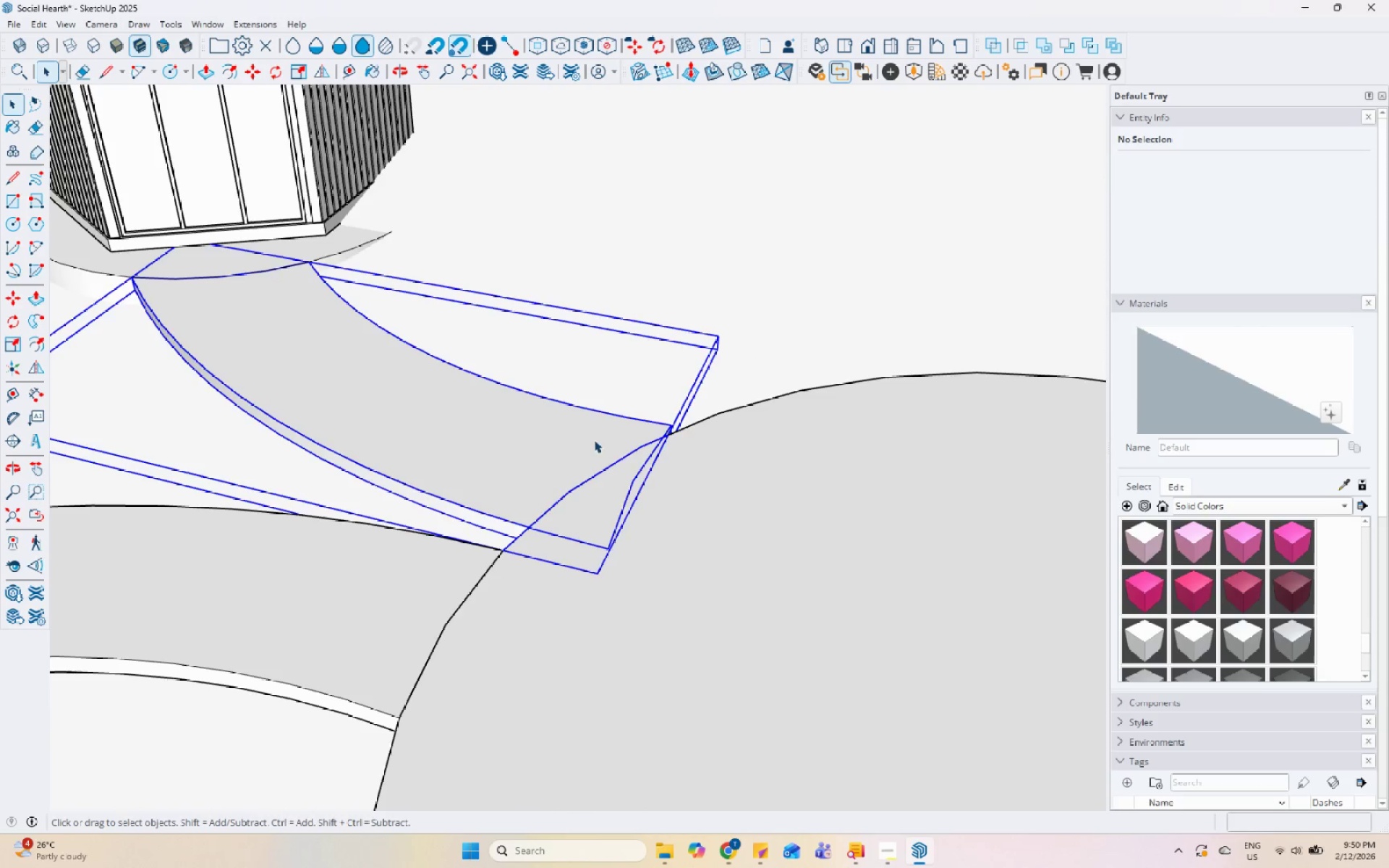 
scroll: coordinate [642, 456], scroll_direction: down, amount: 20.0
 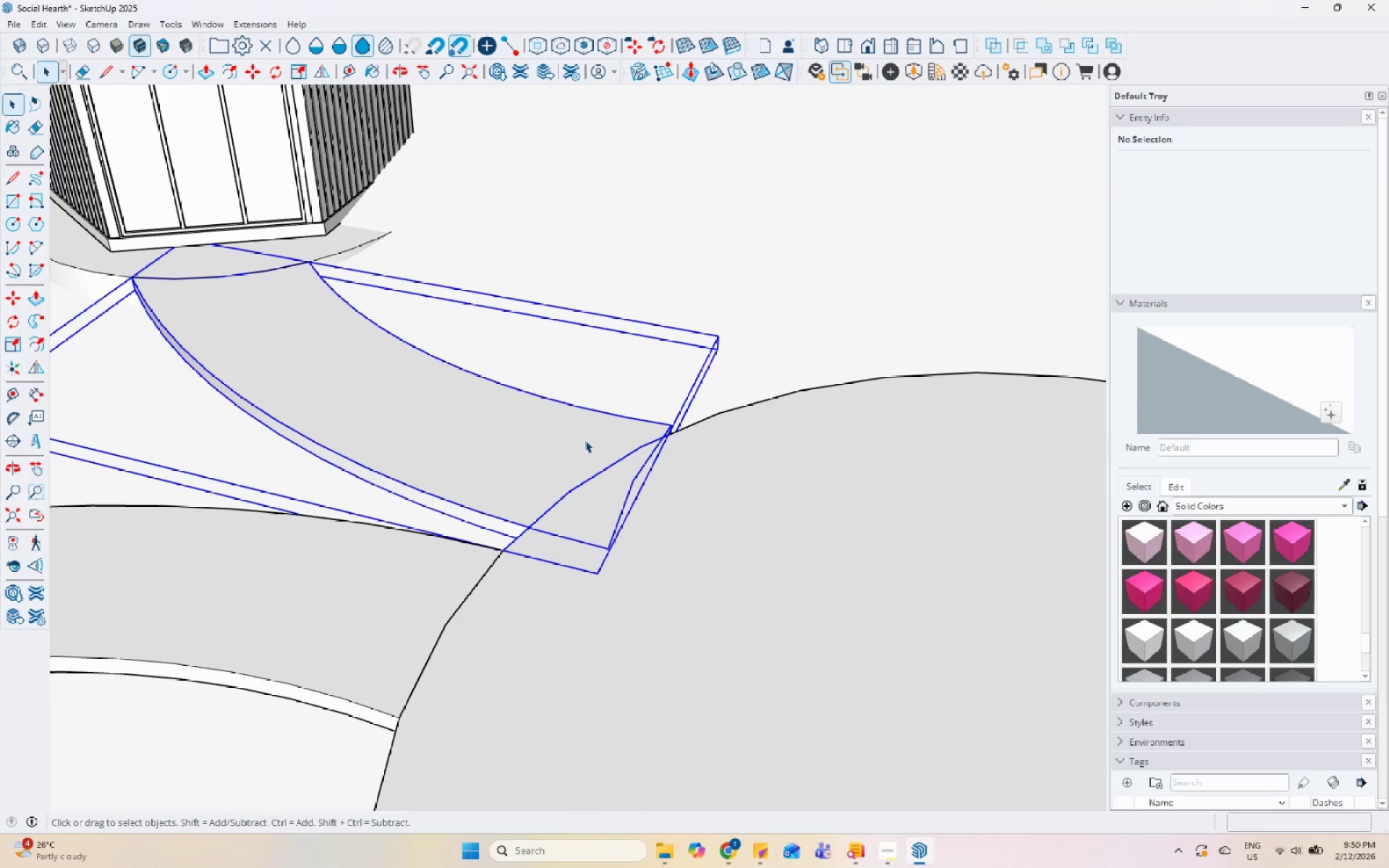 
hold_key(key=ControlLeft, duration=0.39)
left_click([663, 518])
 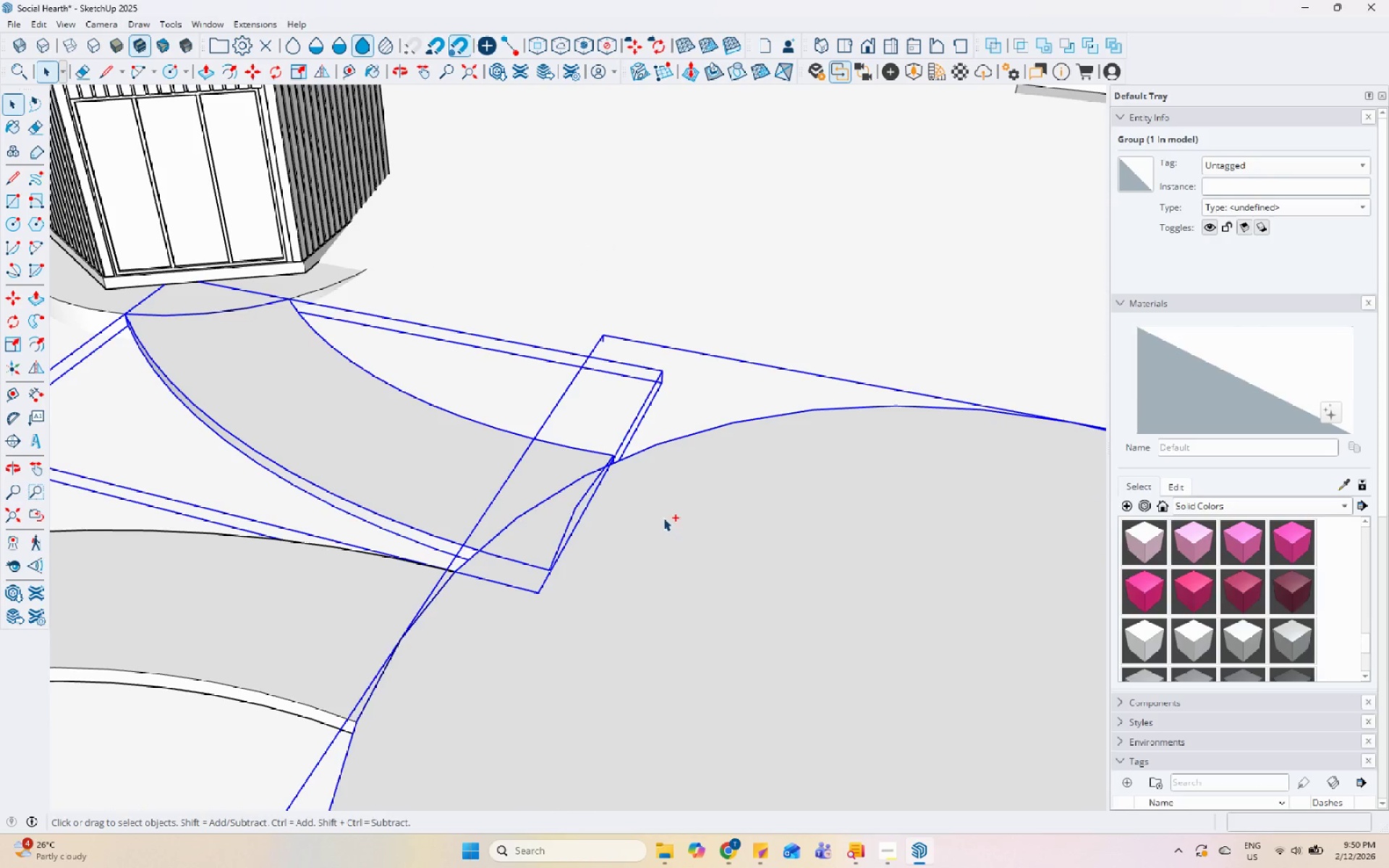 
scroll: coordinate [491, 482], scroll_direction: down, amount: 8.0
 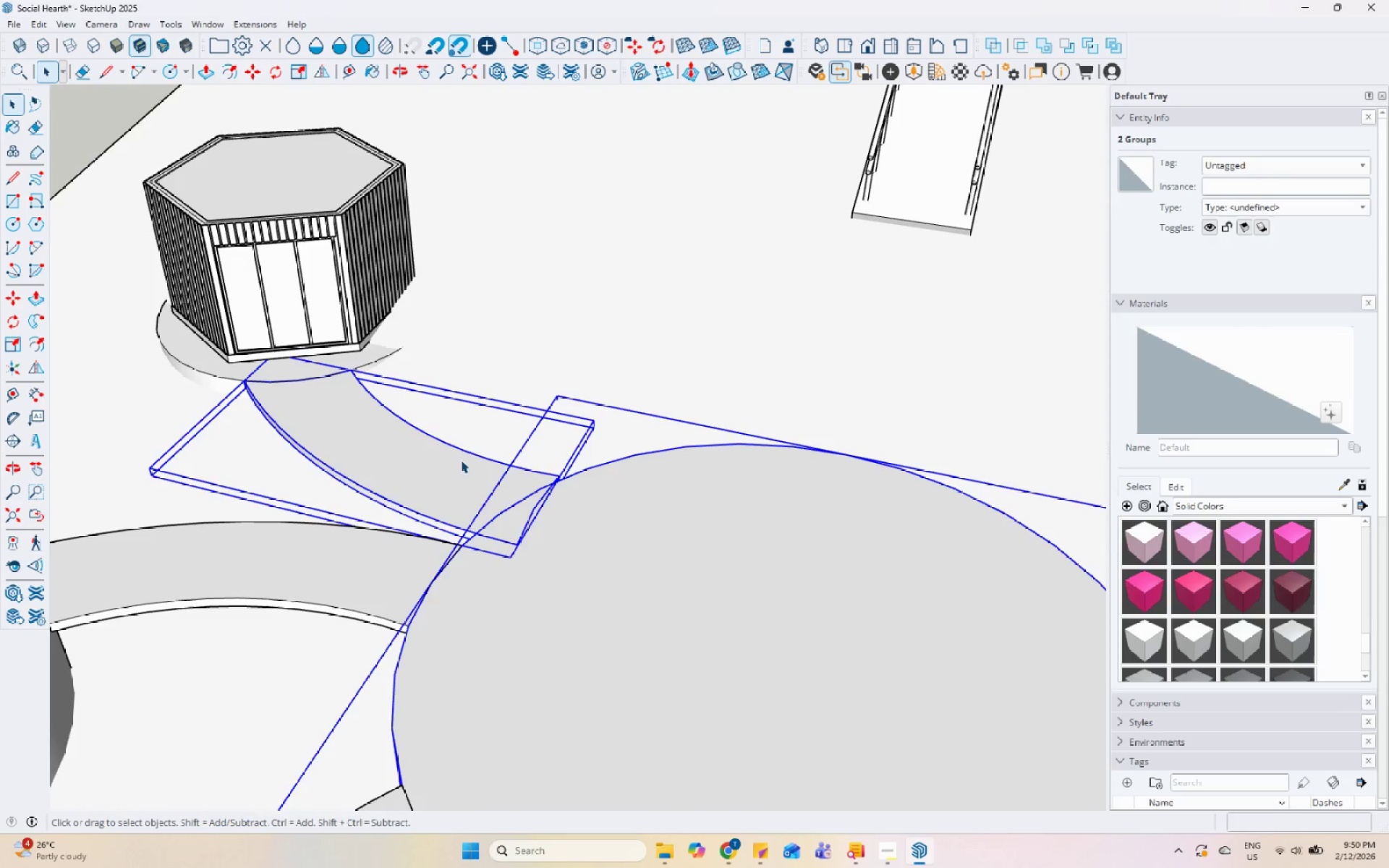 
key(Escape)
 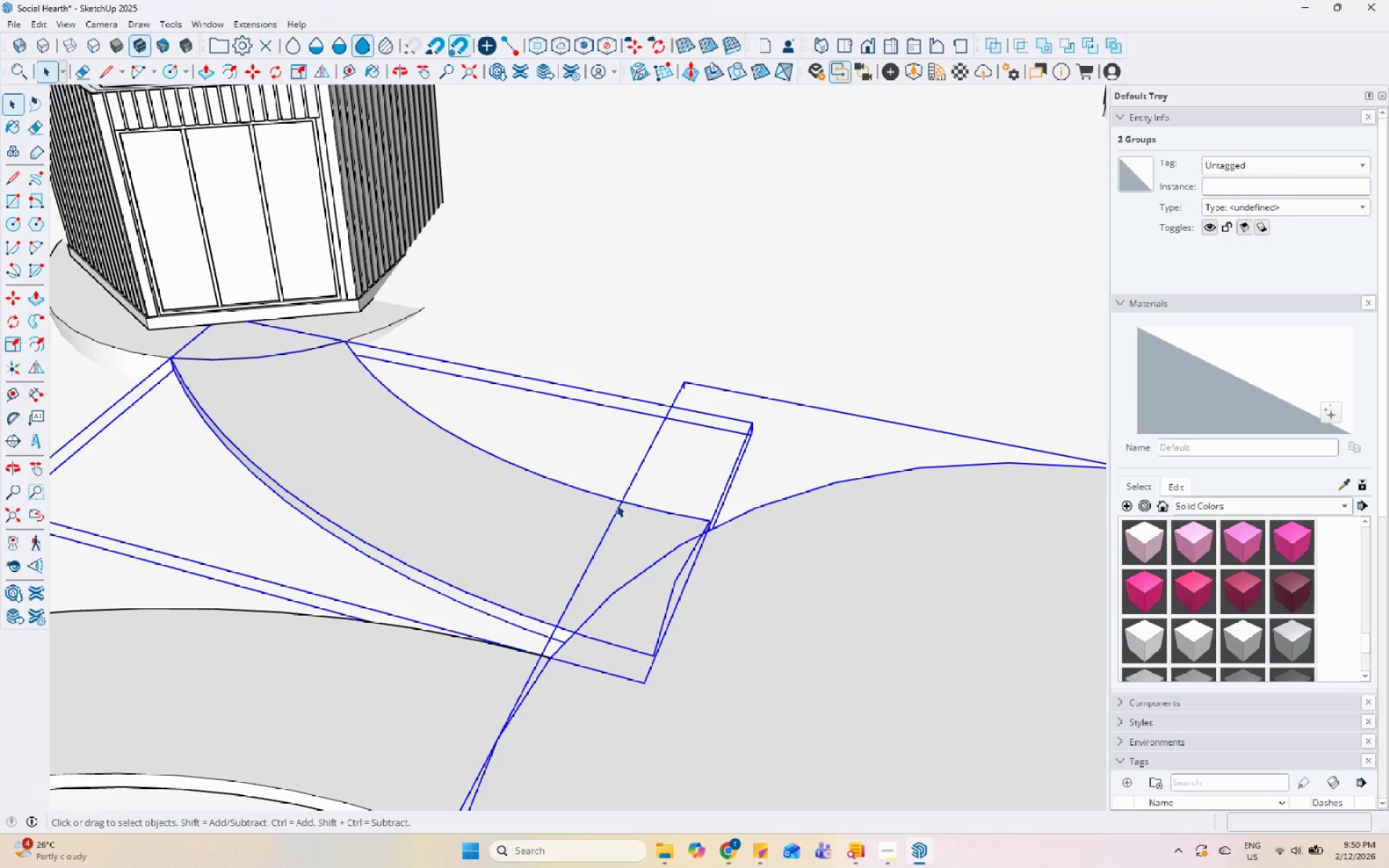 
key(Escape)
 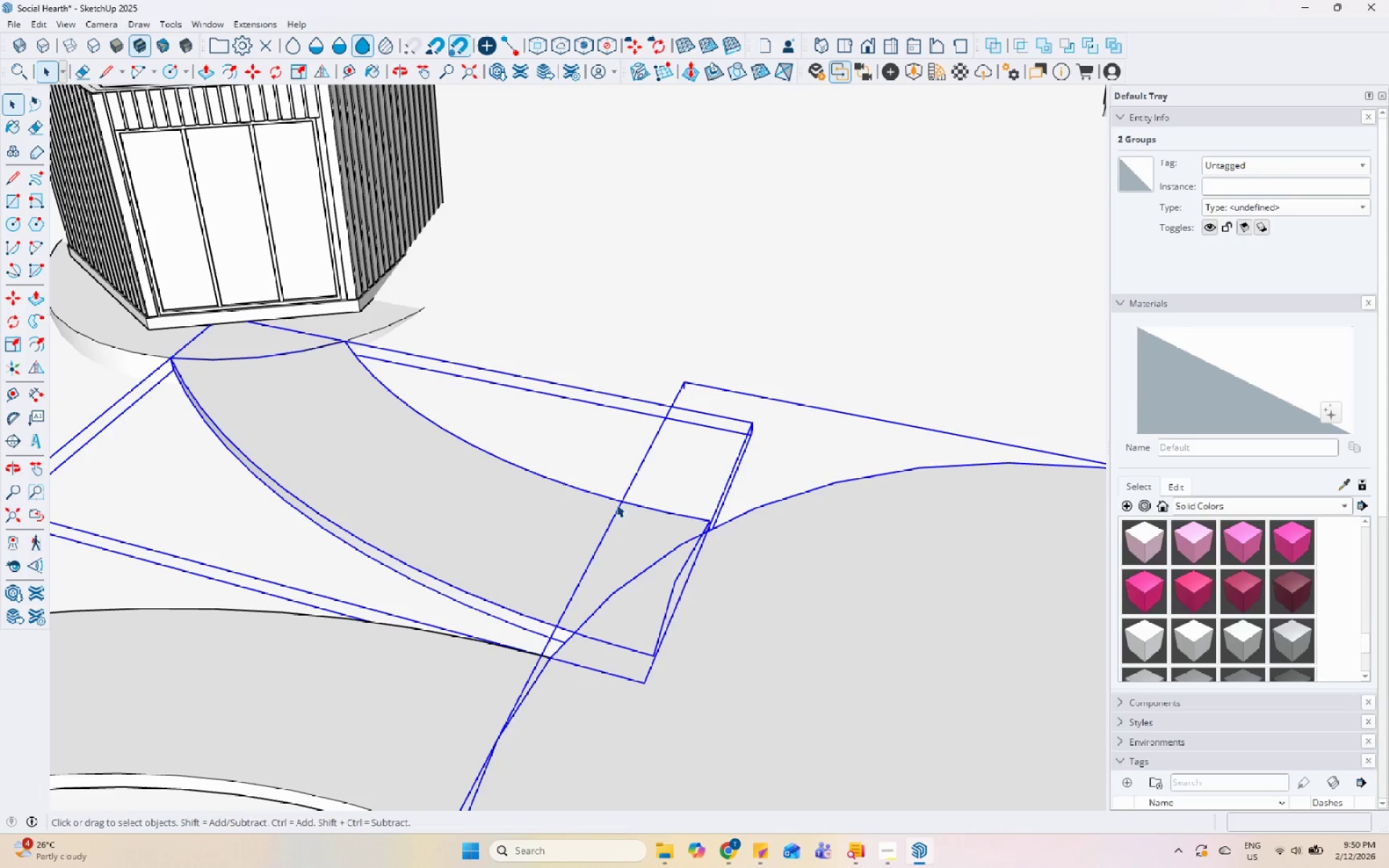 
scroll: coordinate [361, 417], scroll_direction: up, amount: 5.0
 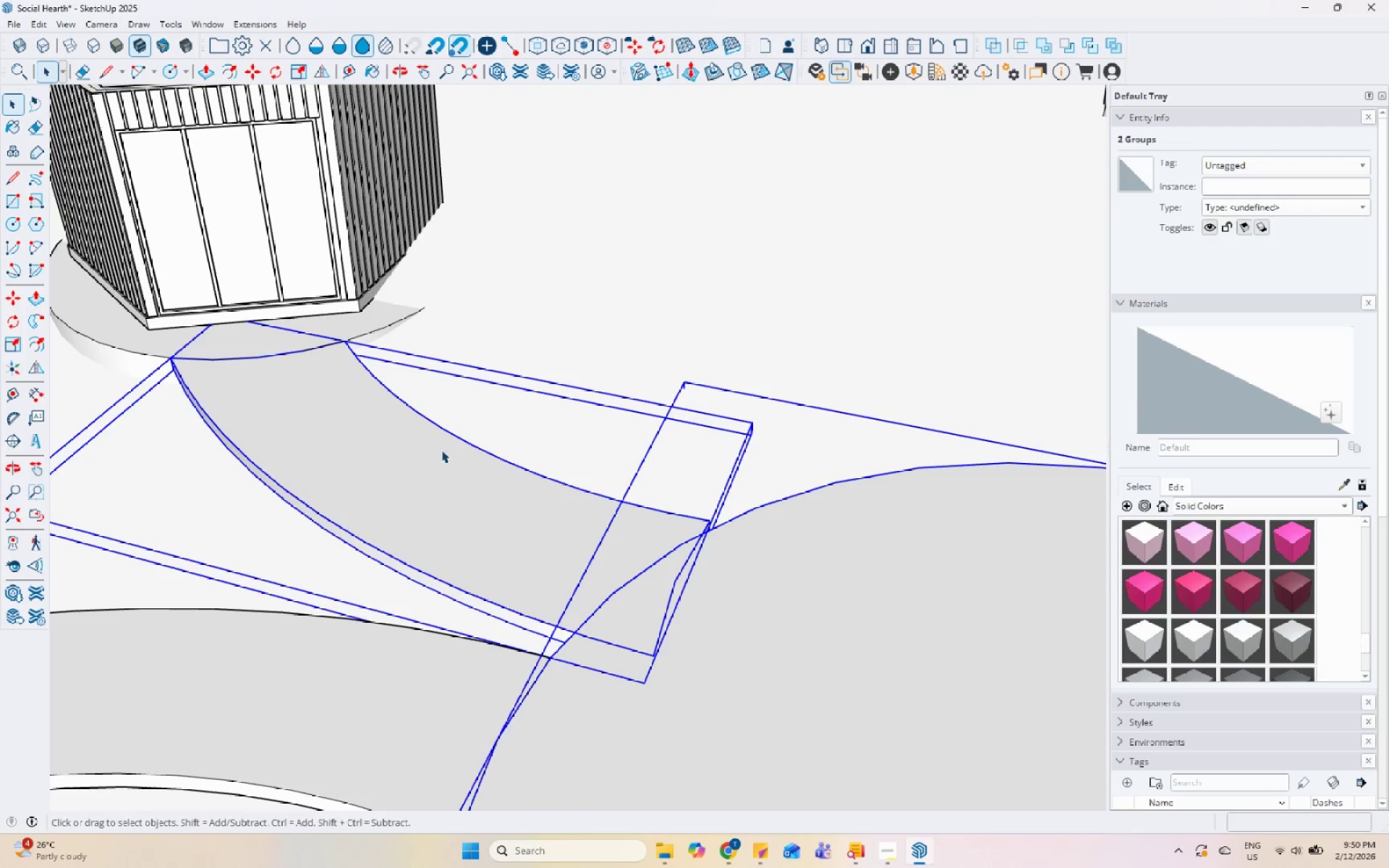 
key(Space)
 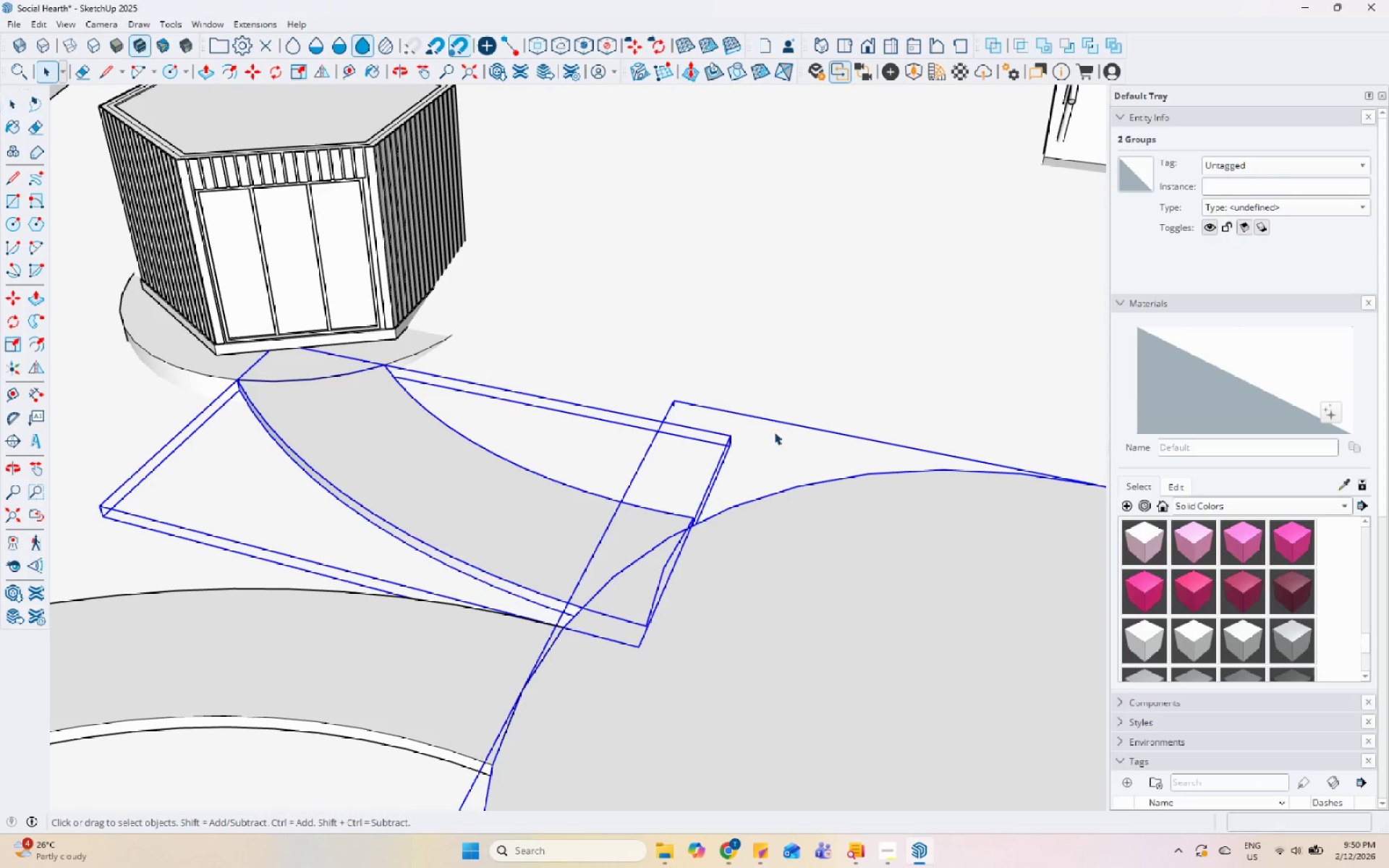 
left_click([807, 407])
 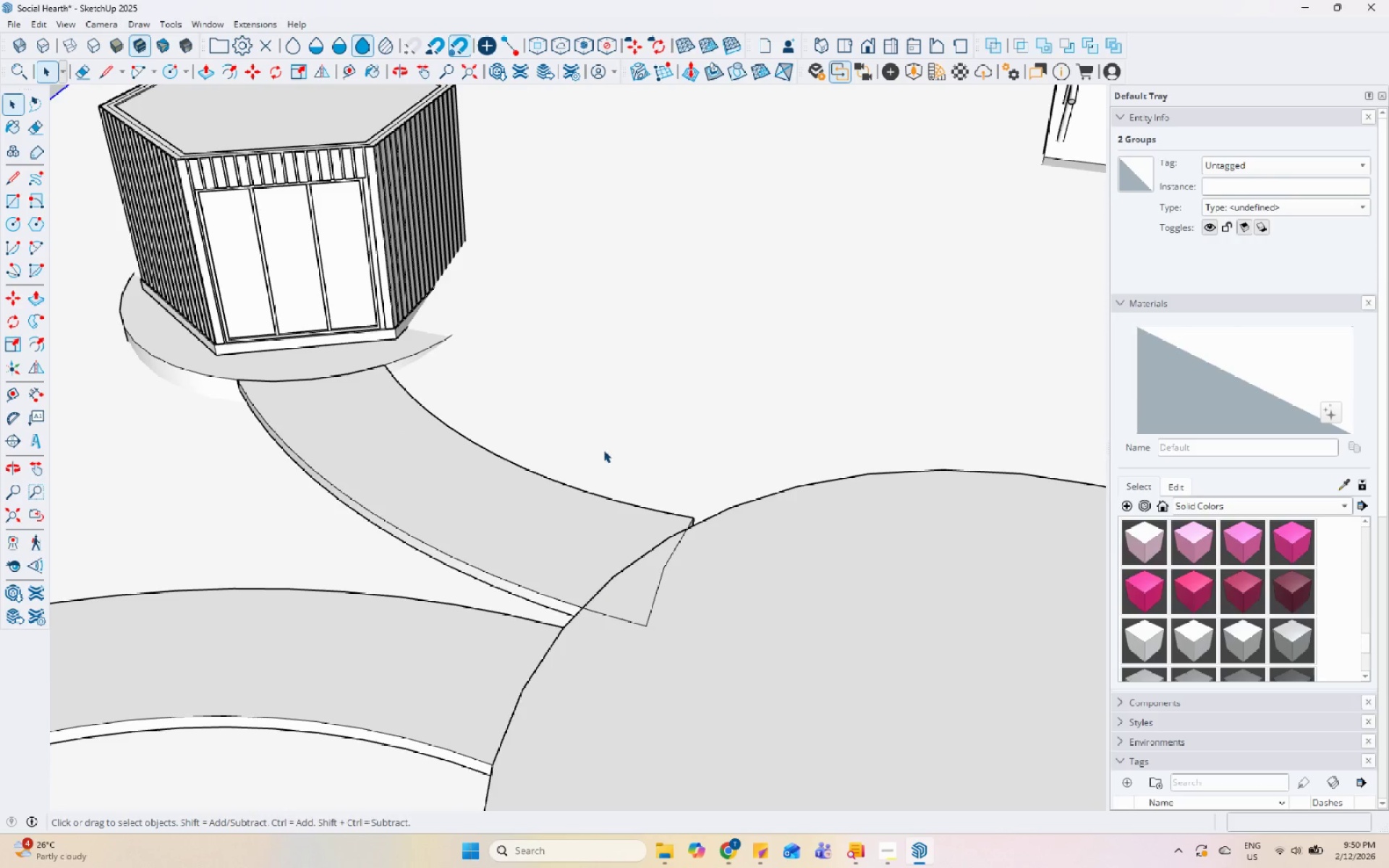 
scroll: coordinate [569, 512], scroll_direction: down, amount: 26.0
 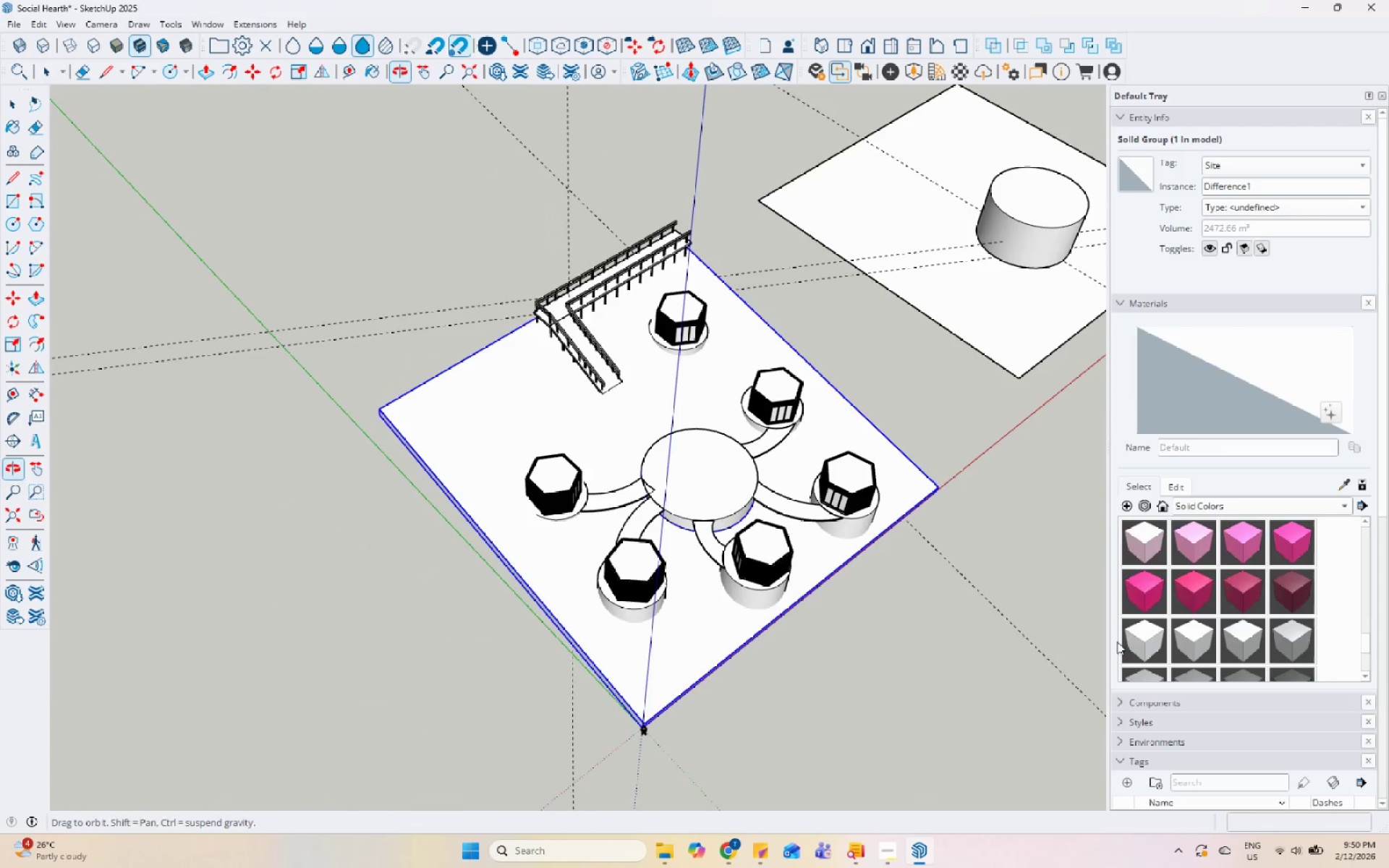 
scroll: coordinate [655, 529], scroll_direction: up, amount: 6.0
 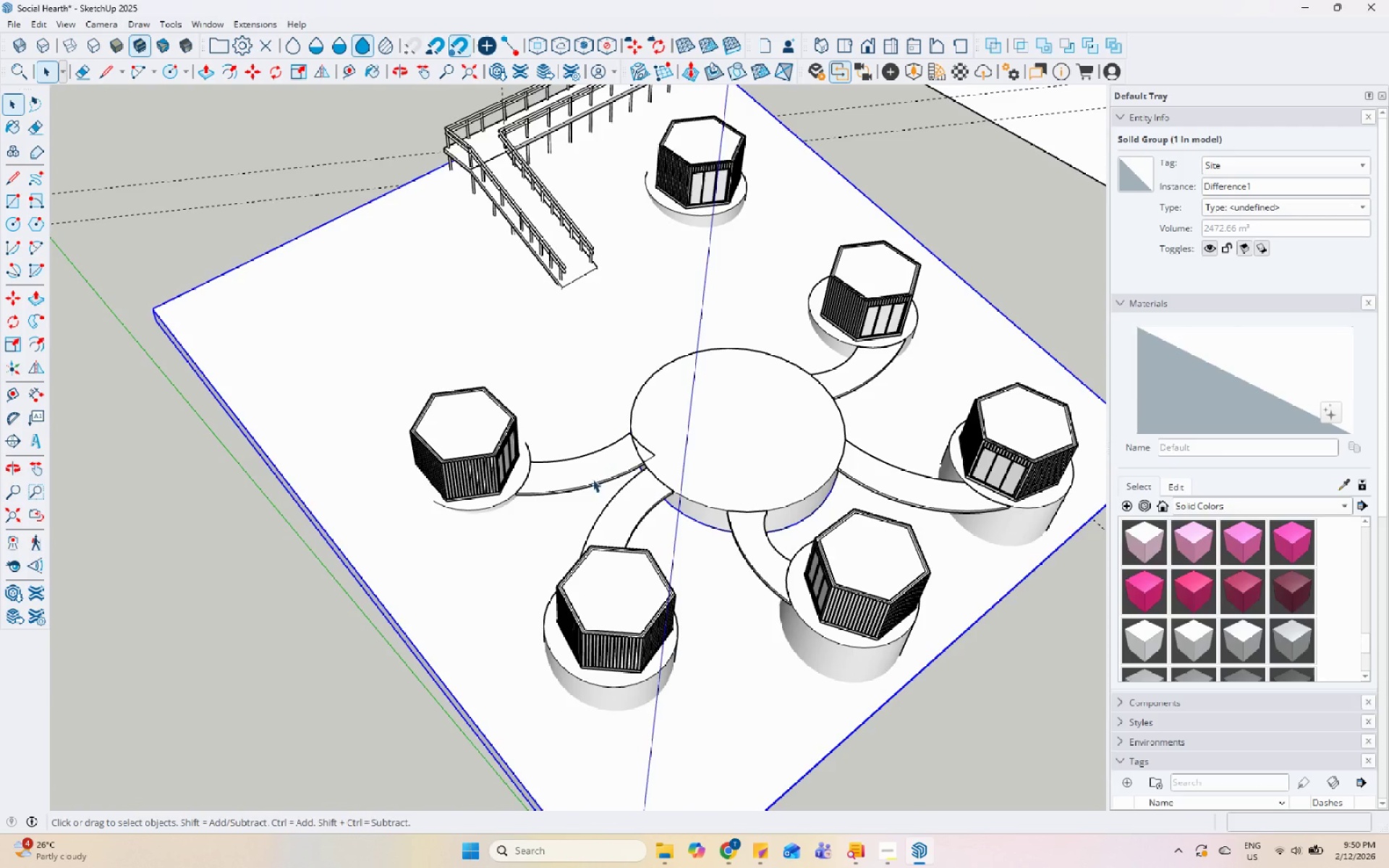 
left_click([592, 480])
 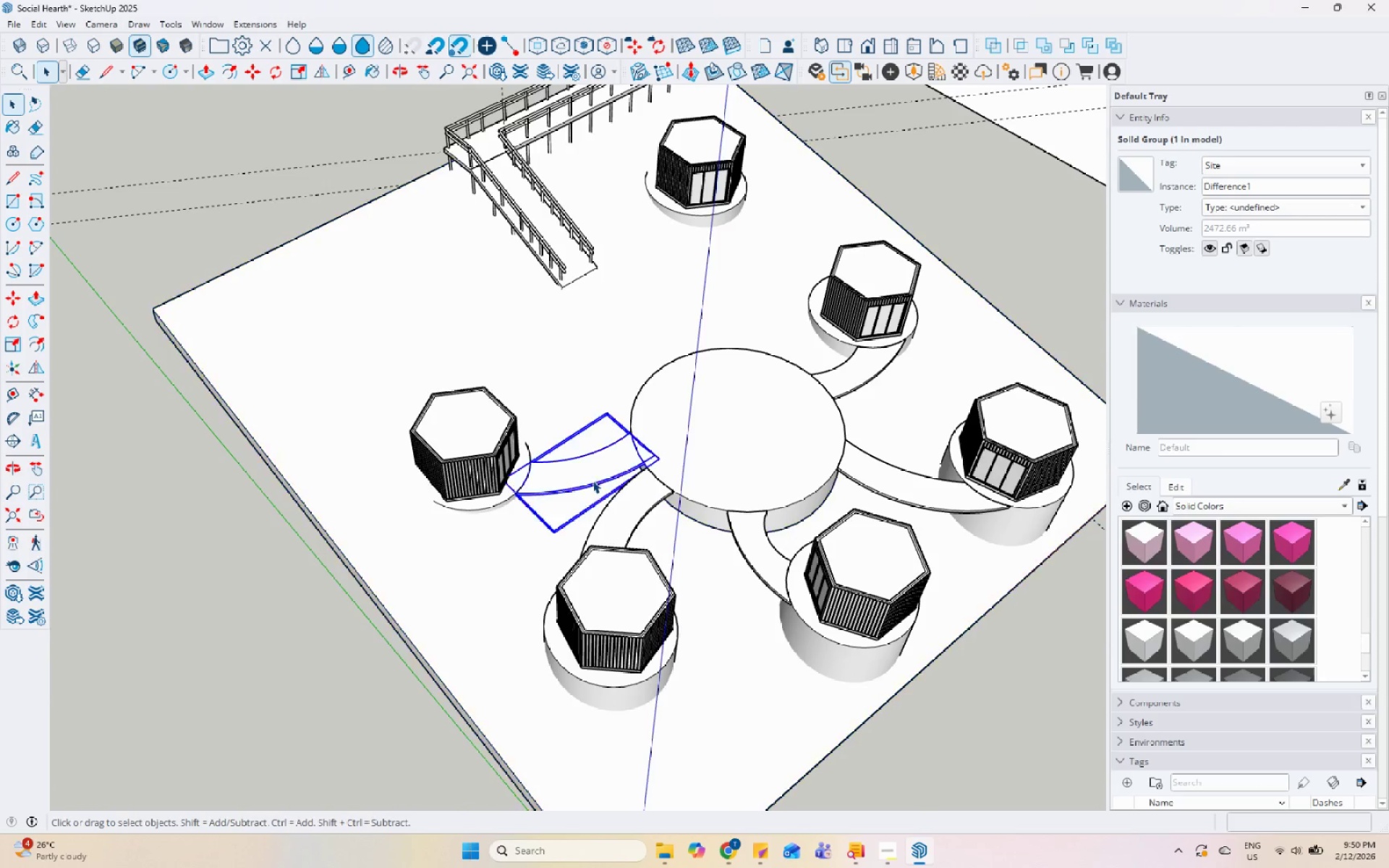 
right_click([592, 480])
 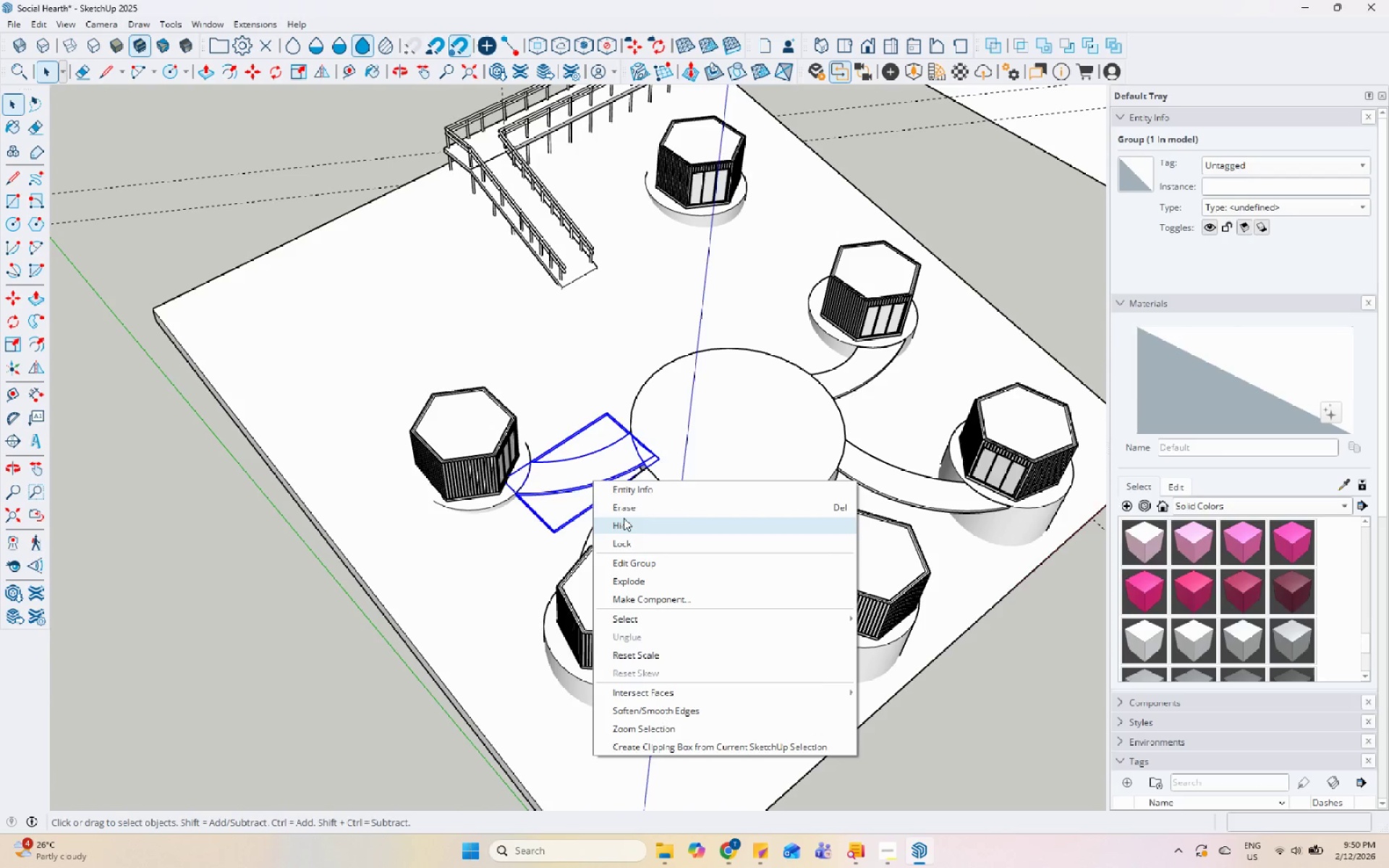 
left_click([625, 511])
 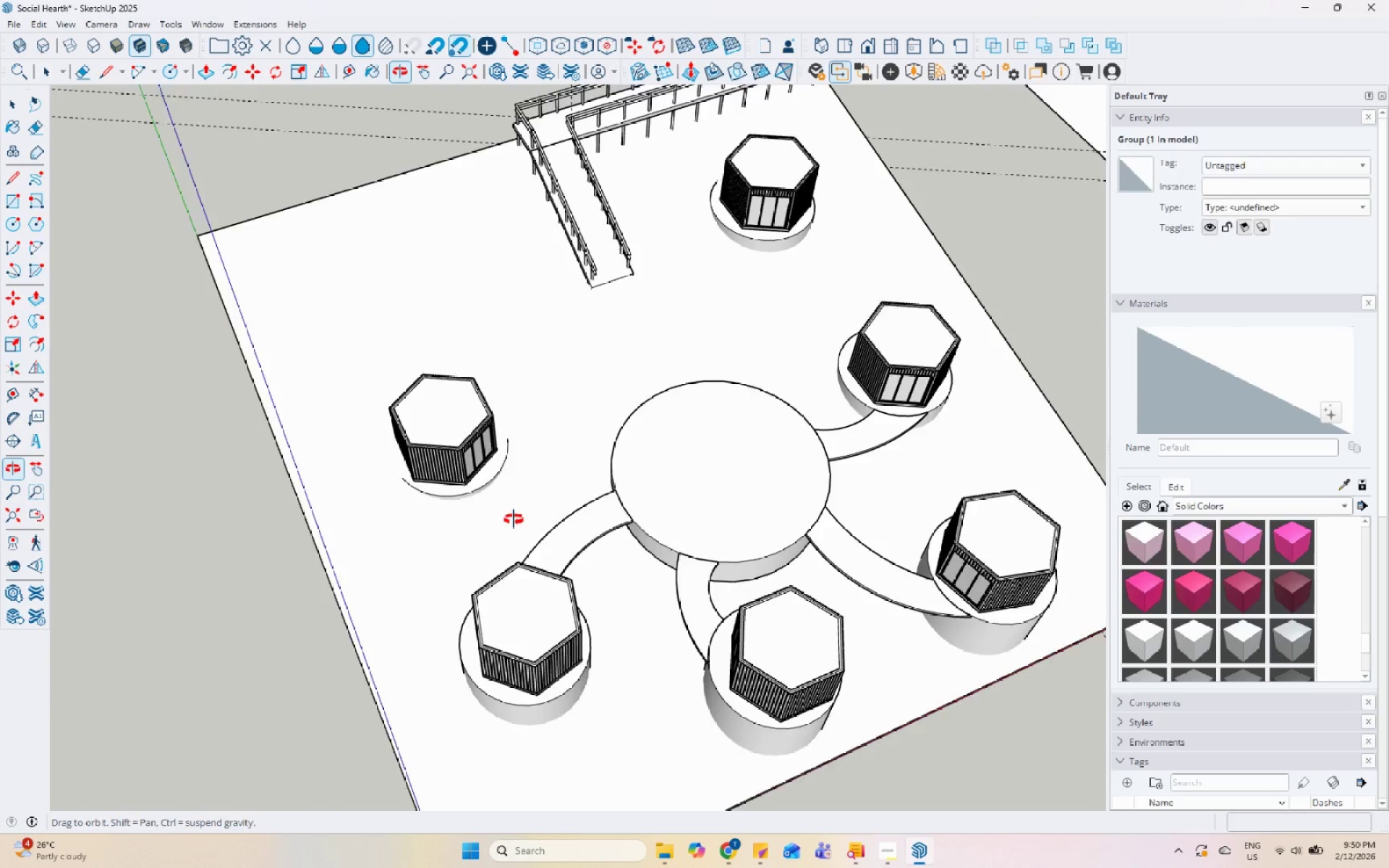 
scroll: coordinate [459, 354], scroll_direction: up, amount: 11.0
 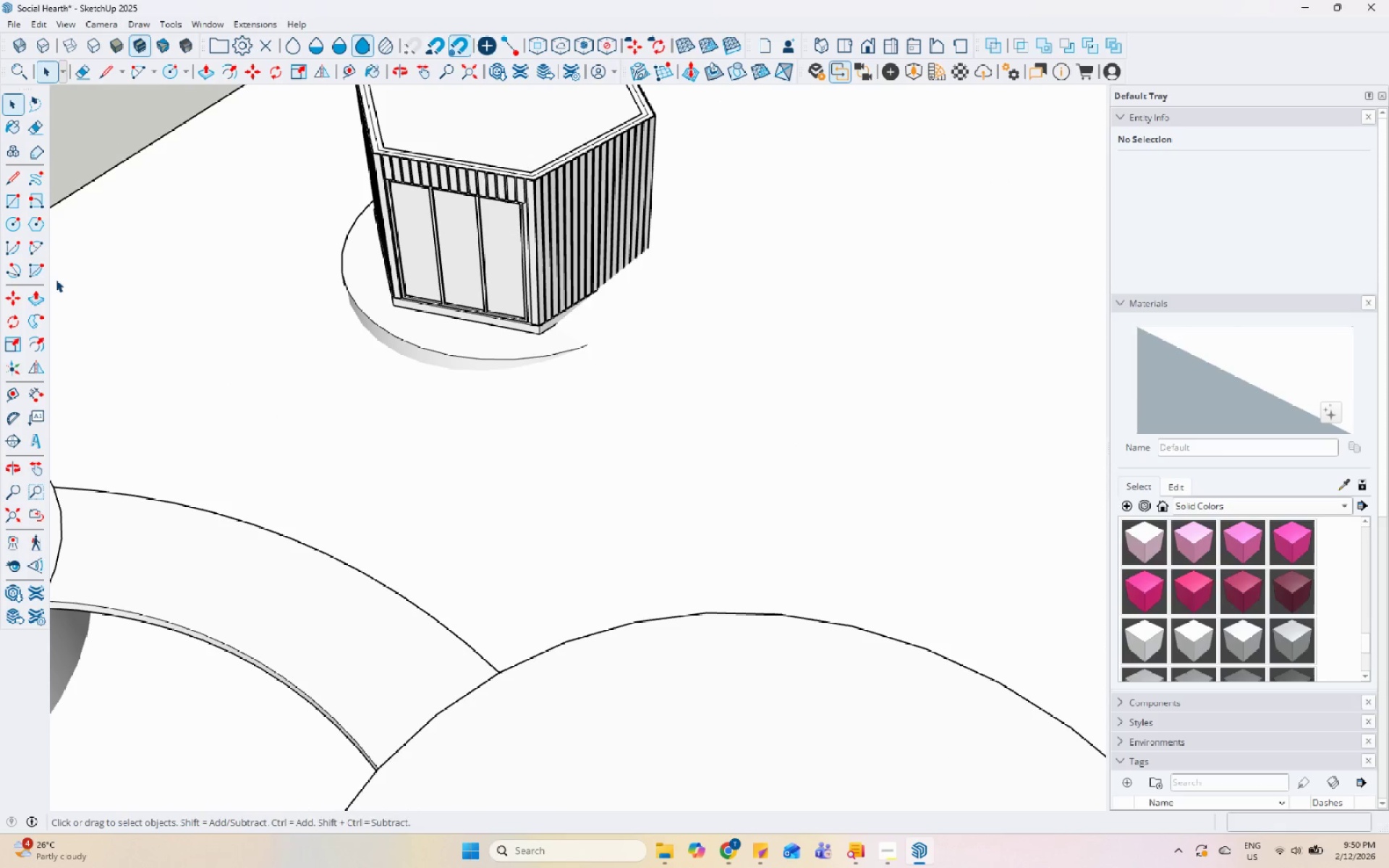 
left_click_drag(start_coordinate=[30, 248], to_coordinate=[35, 248])
 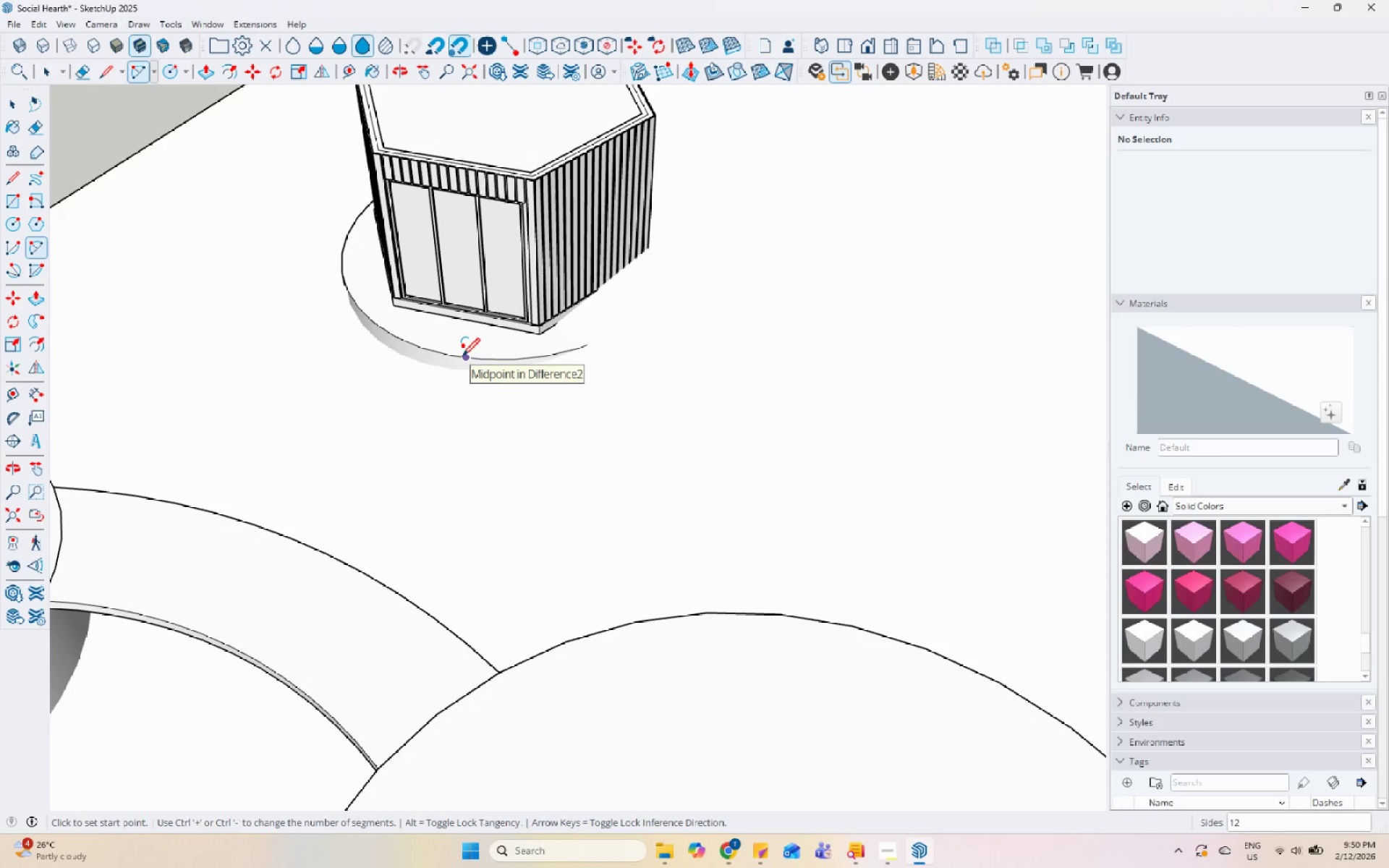 
left_click([462, 357])
 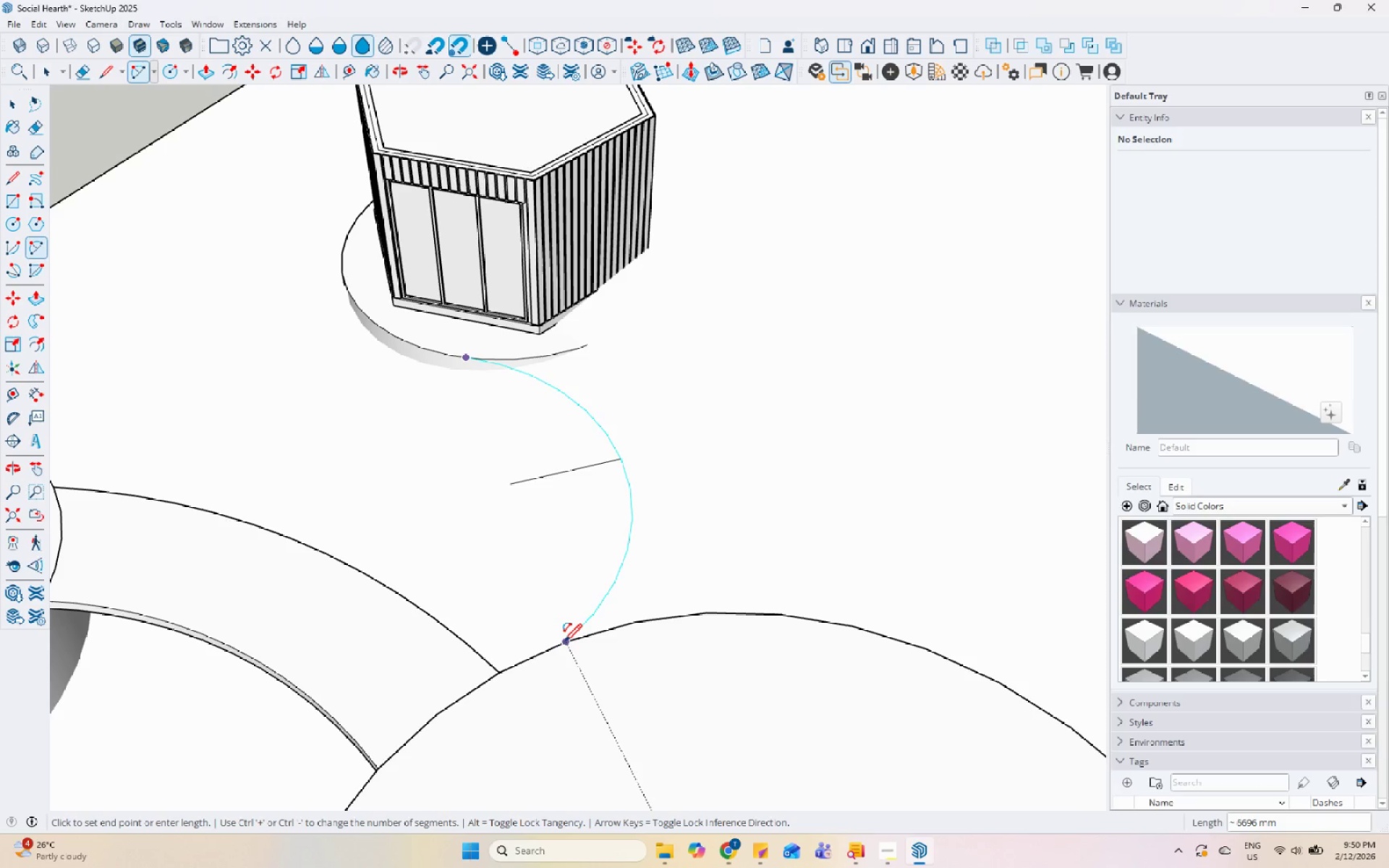 
left_click([564, 643])
 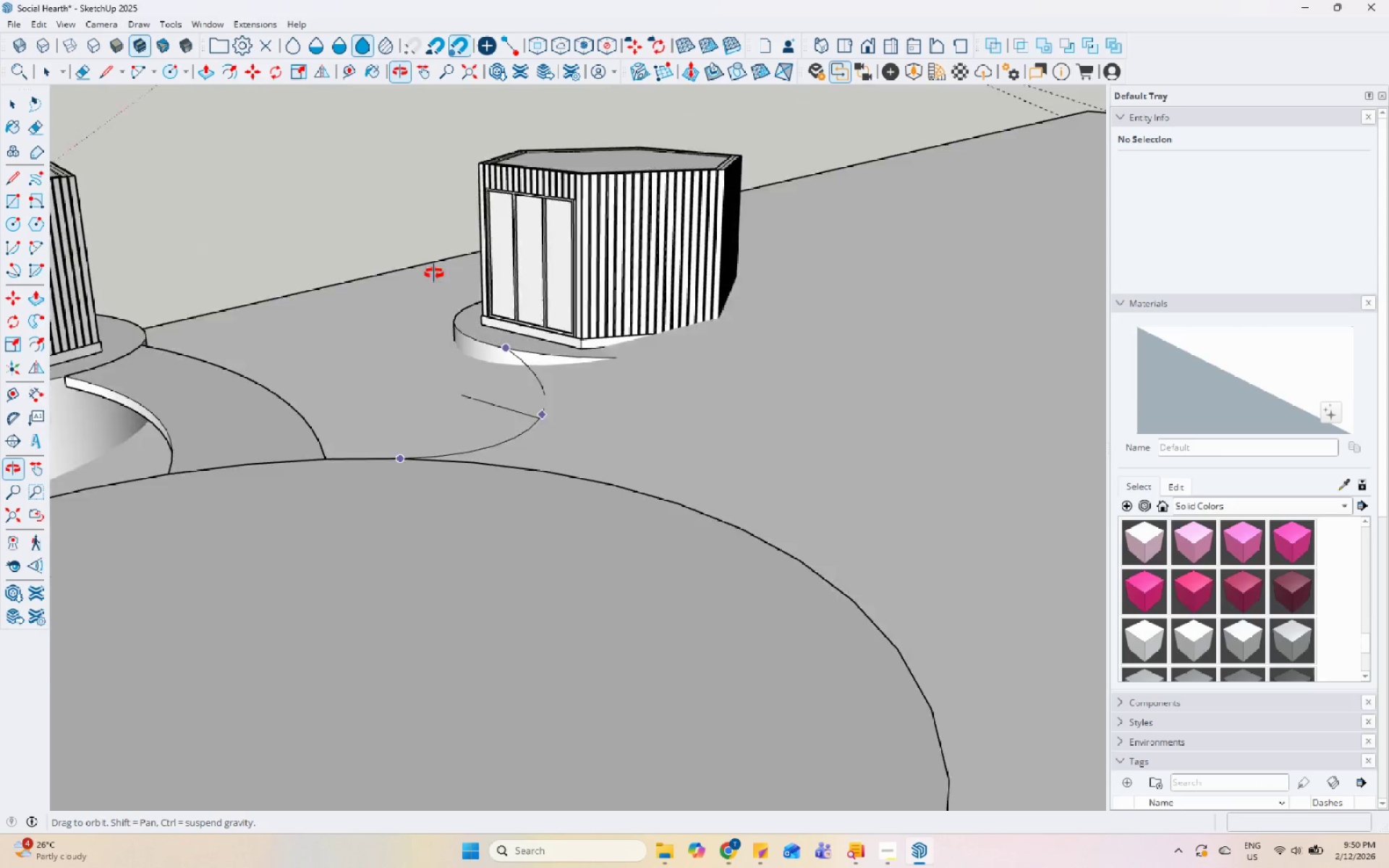 
wait(8.89)
 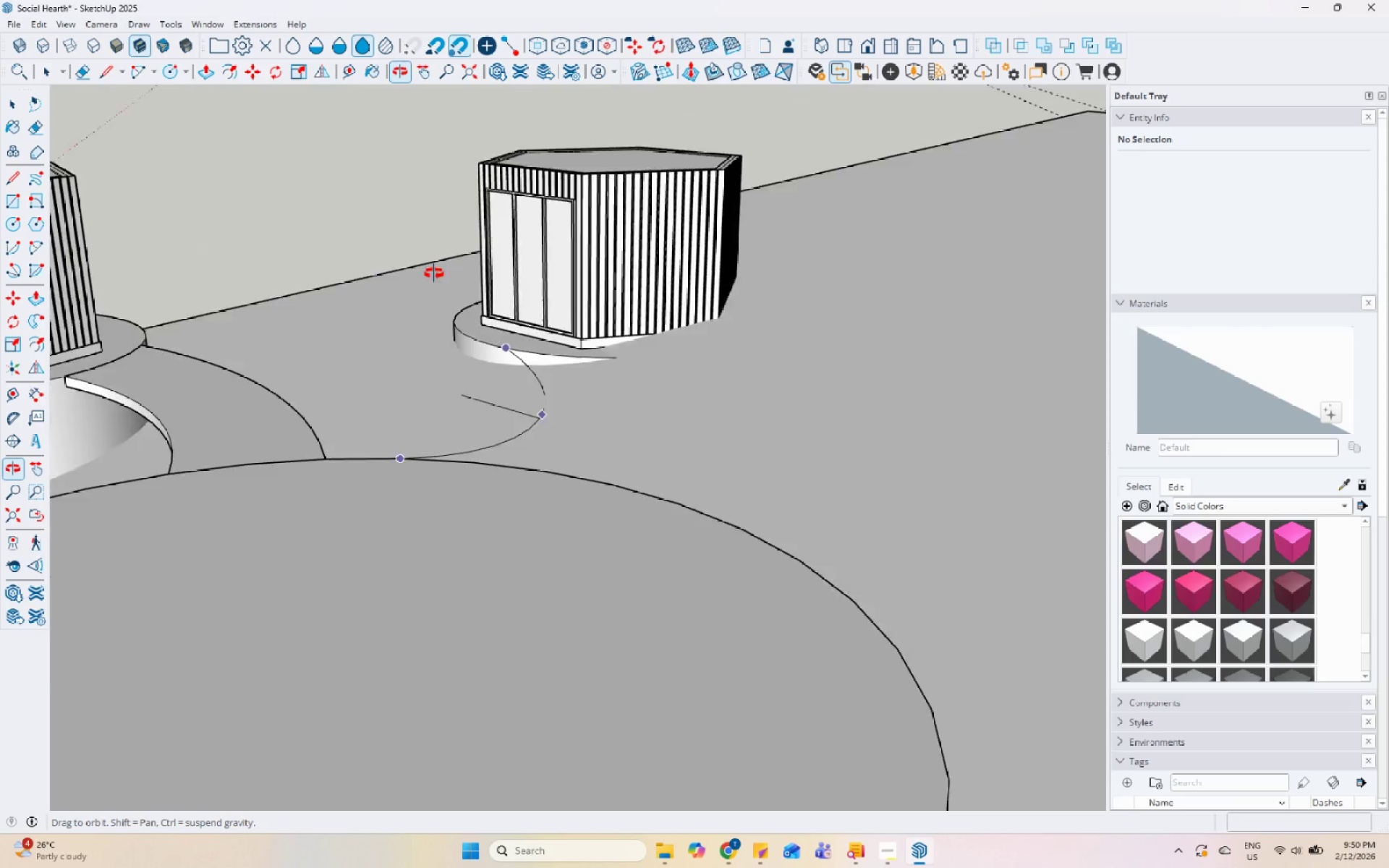 
left_click([540, 352])
 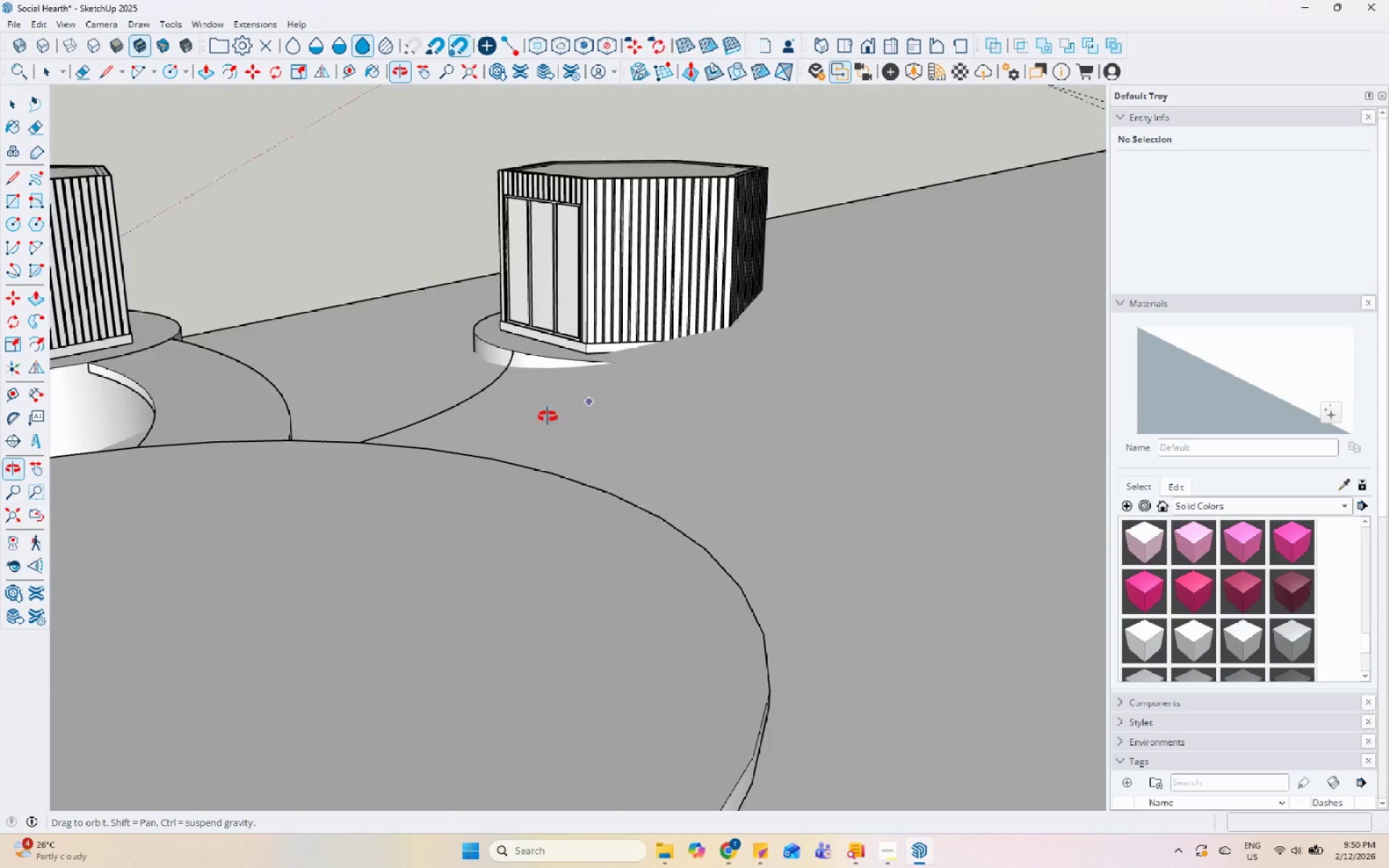 
key(Space)
 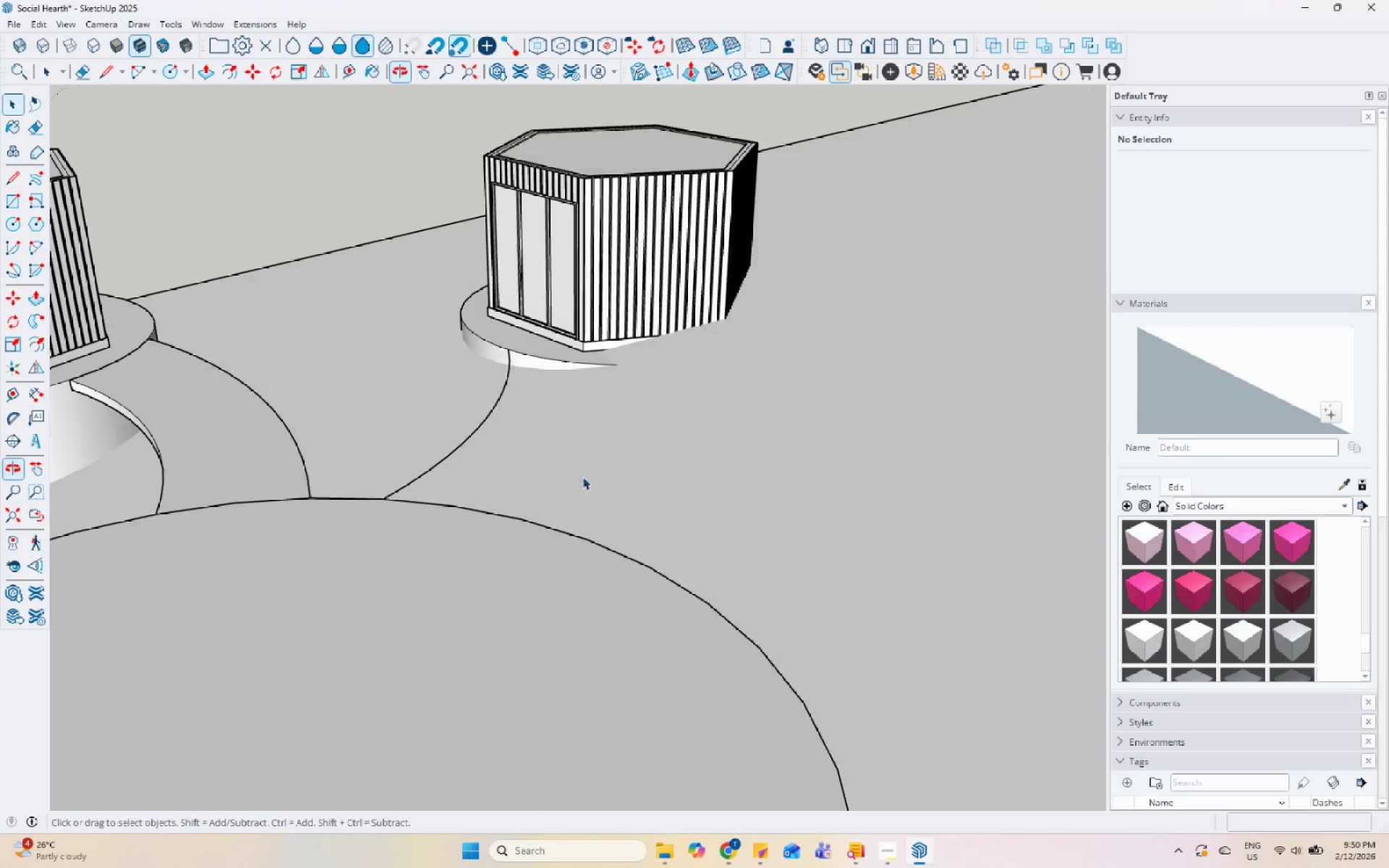 
left_click([409, 482])
 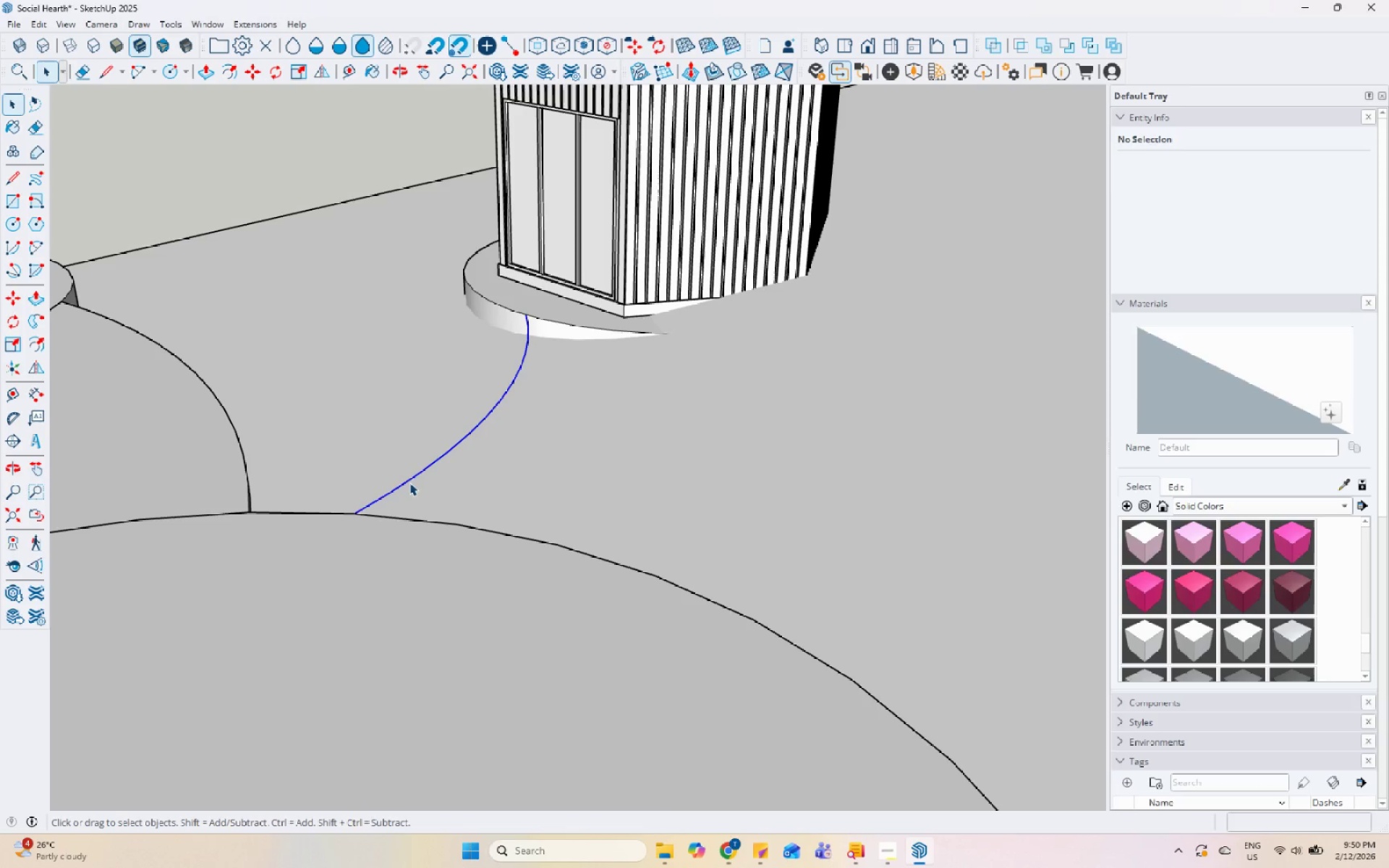 
scroll: coordinate [414, 467], scroll_direction: up, amount: 3.0
 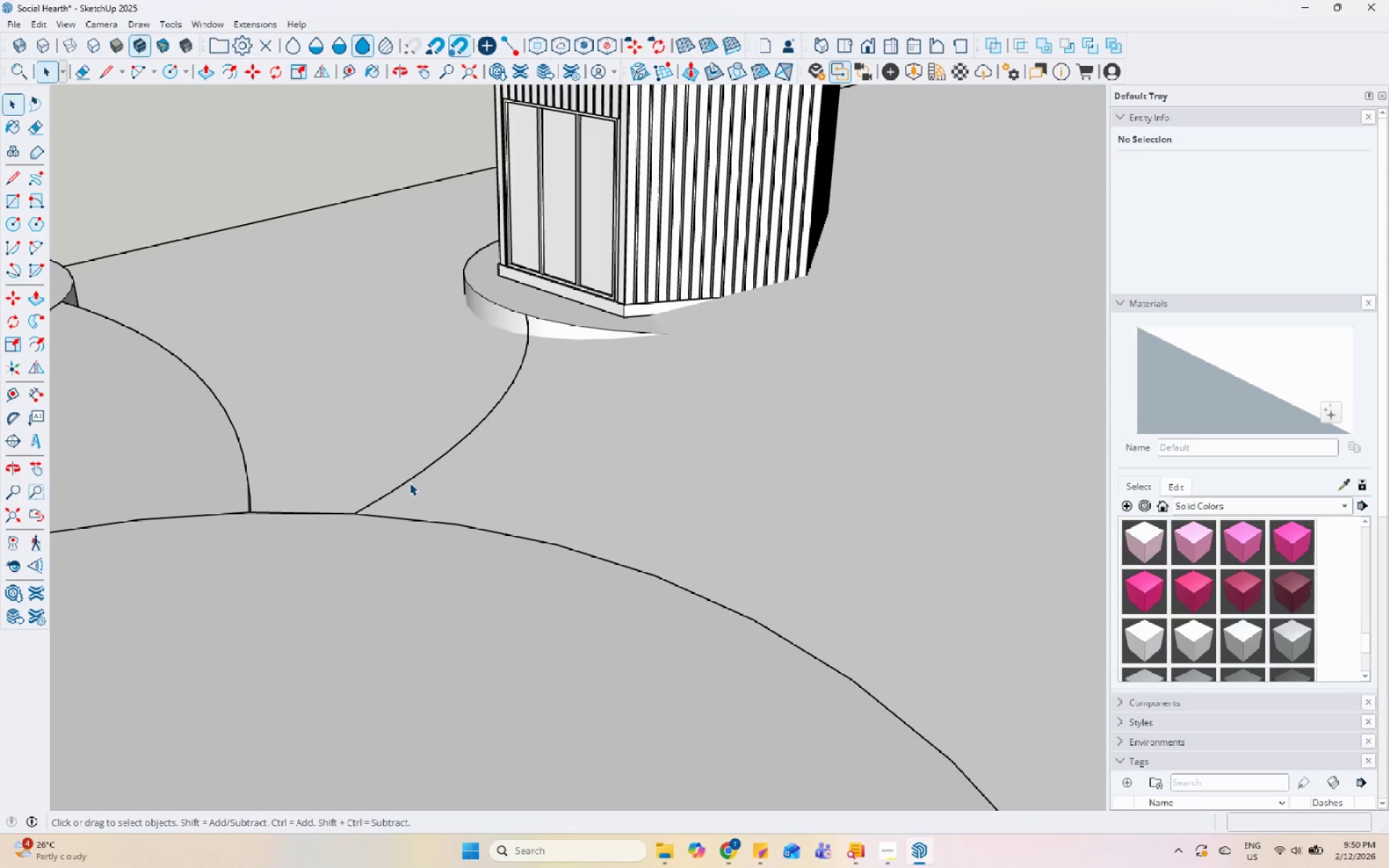 
key(M)
 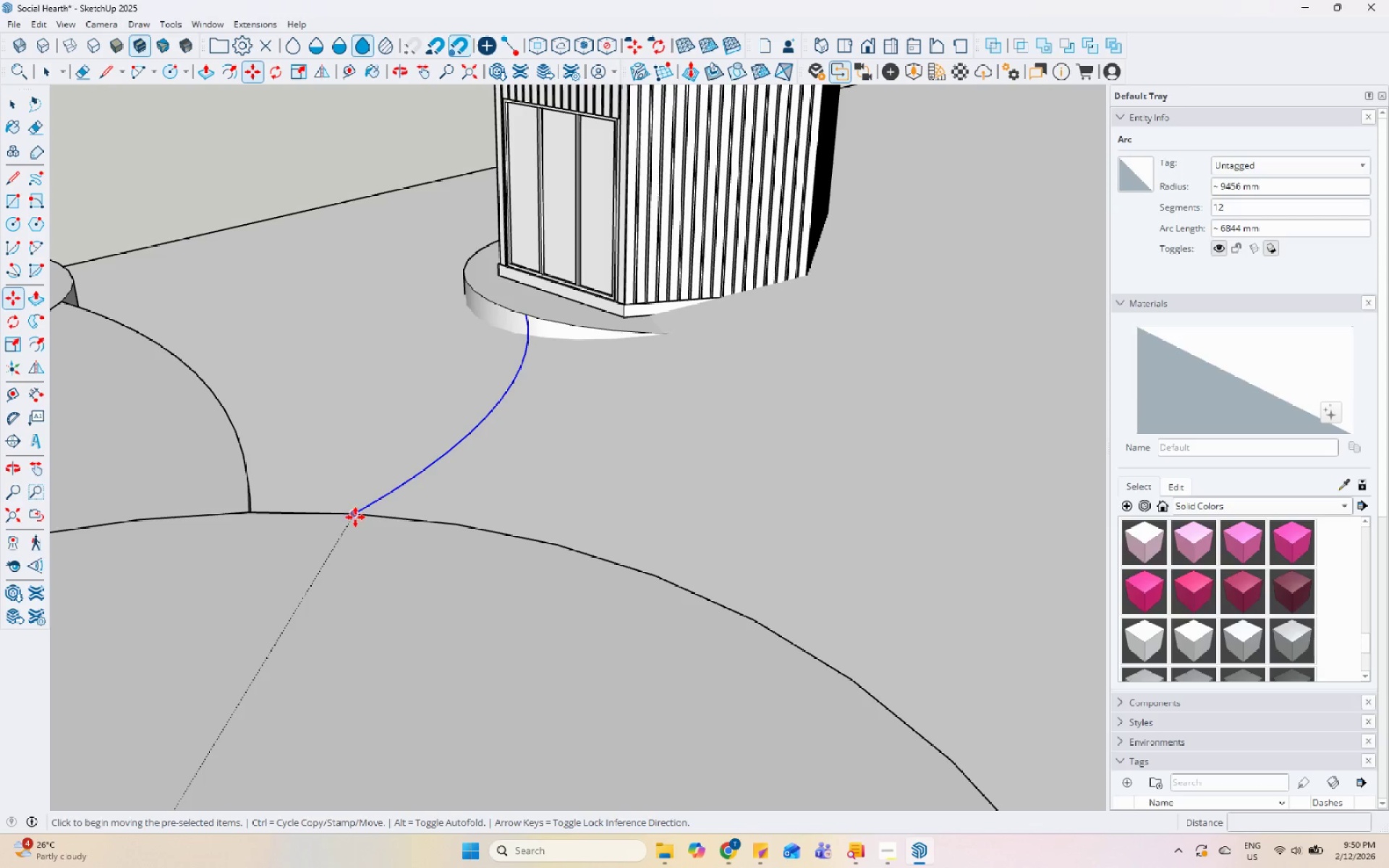 
key(Control+ControlLeft)
 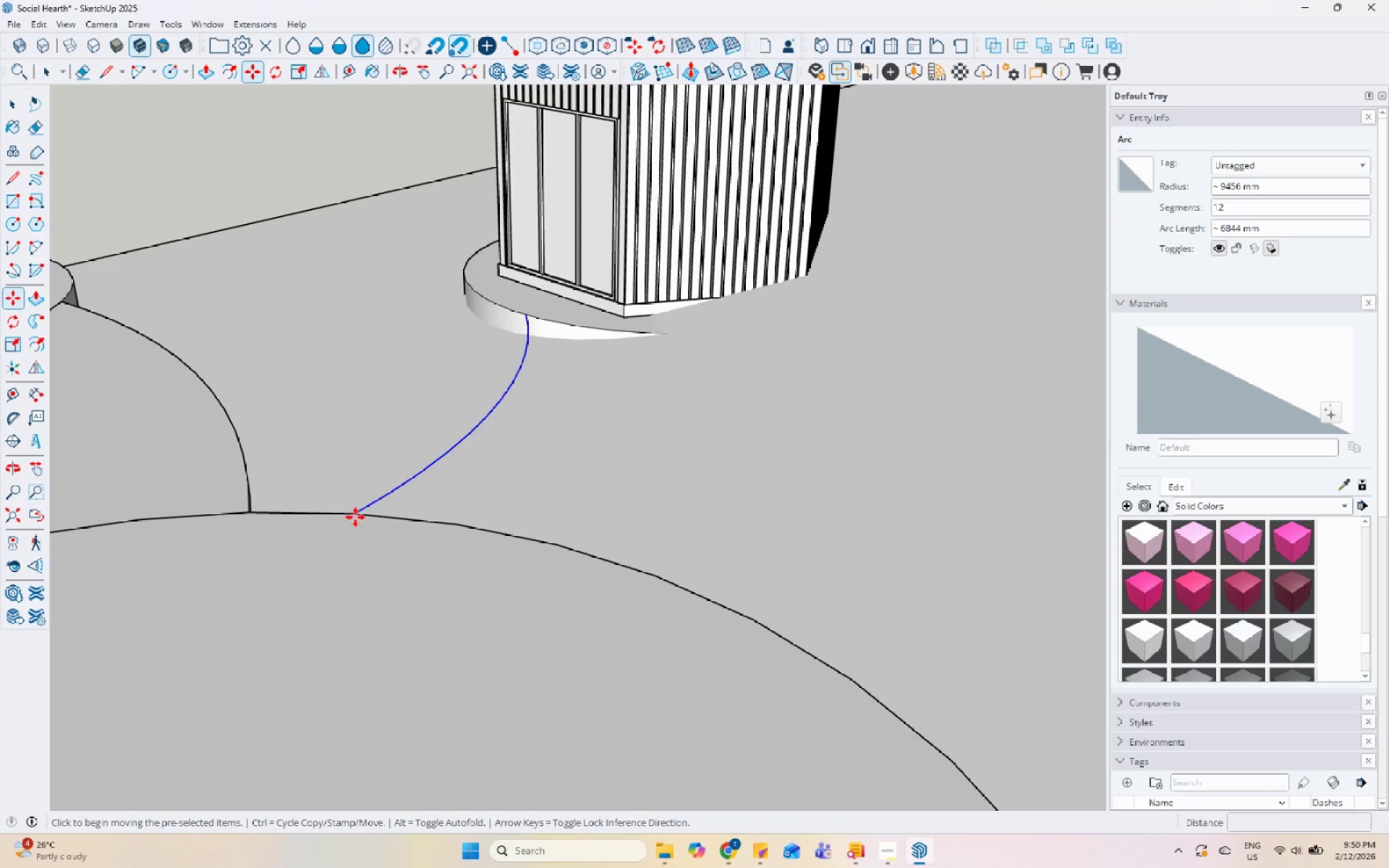 
left_click([355, 517])
 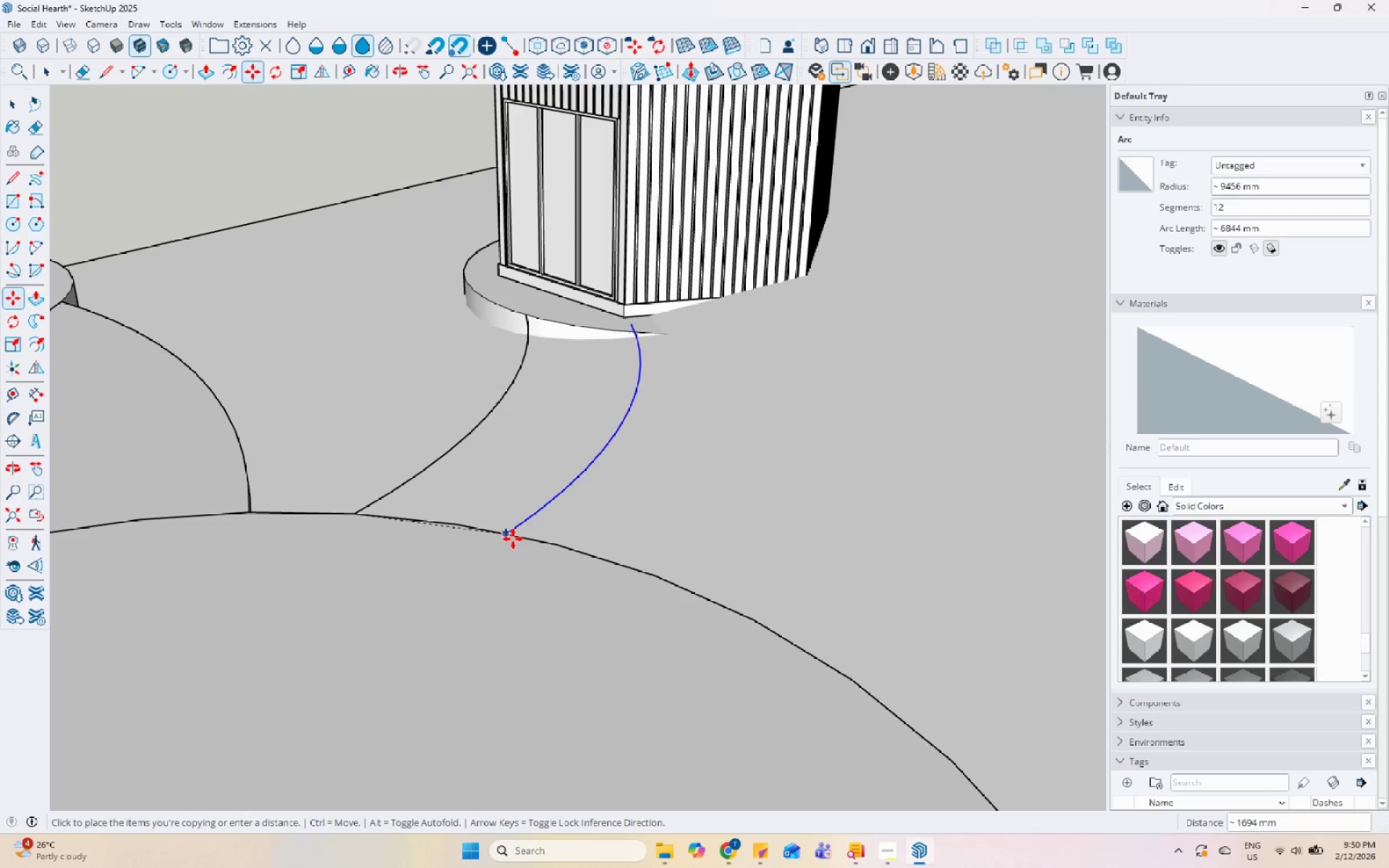 
wait(5.25)
 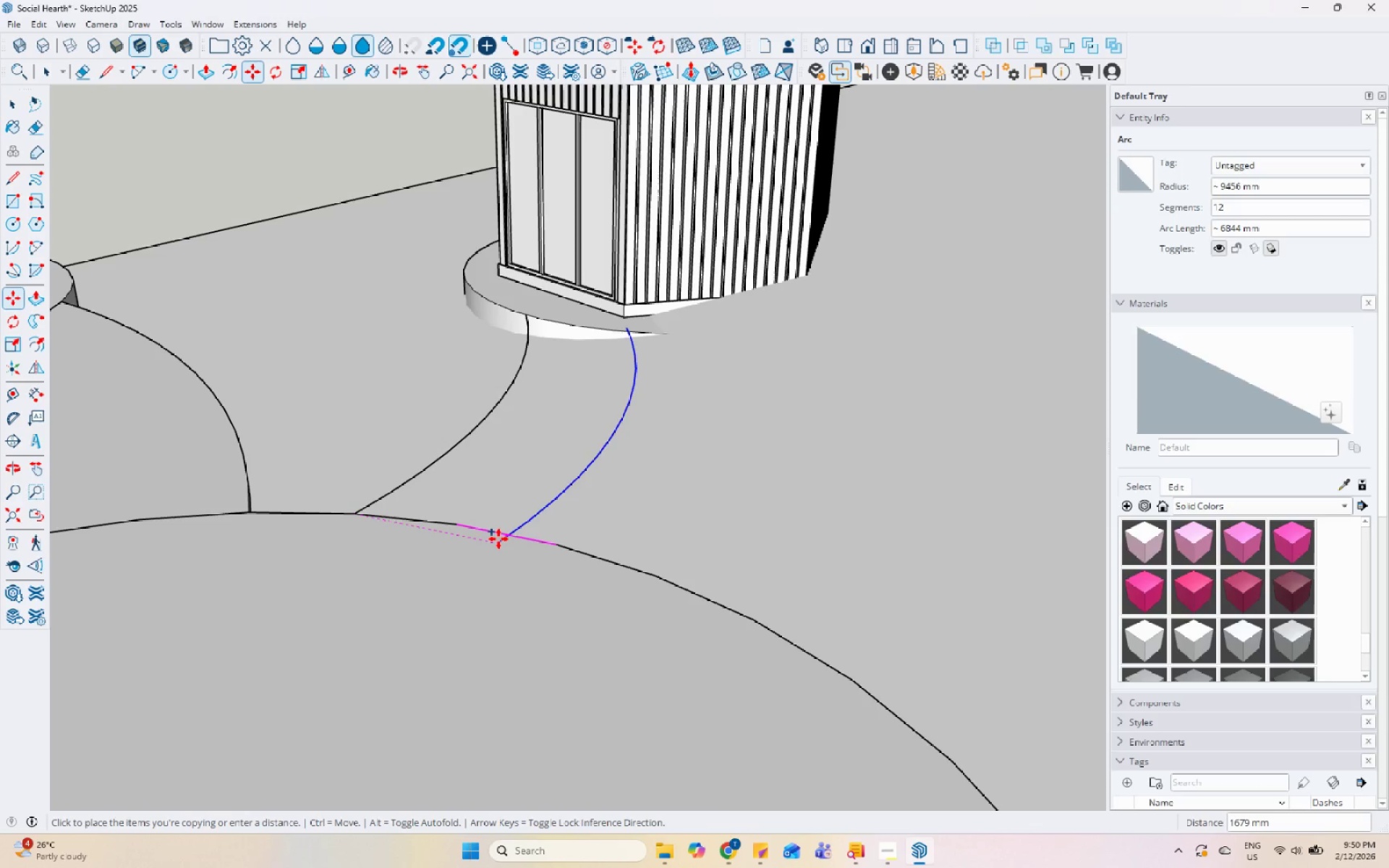 
left_click([558, 541])
 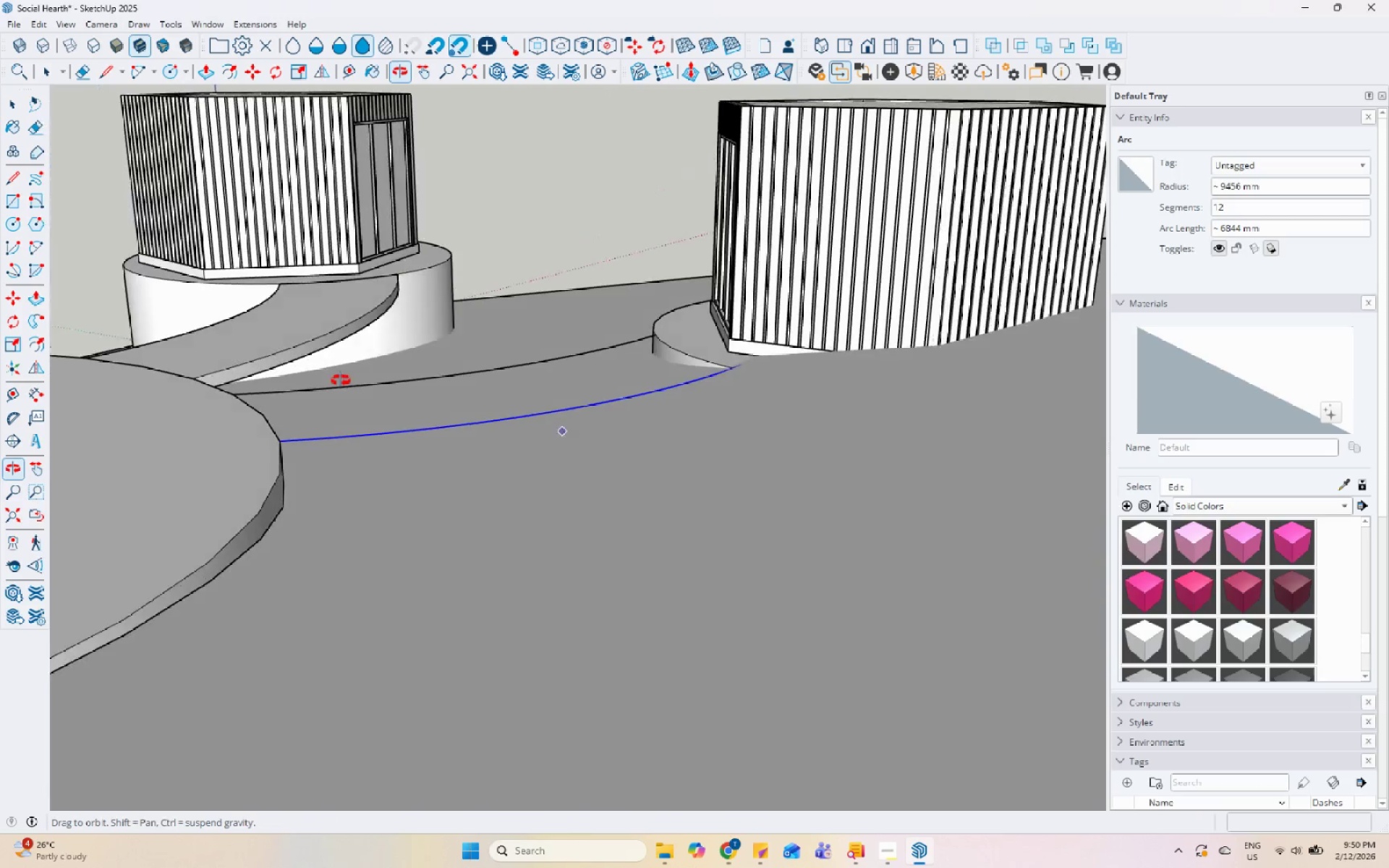 
scroll: coordinate [716, 373], scroll_direction: up, amount: 12.0
 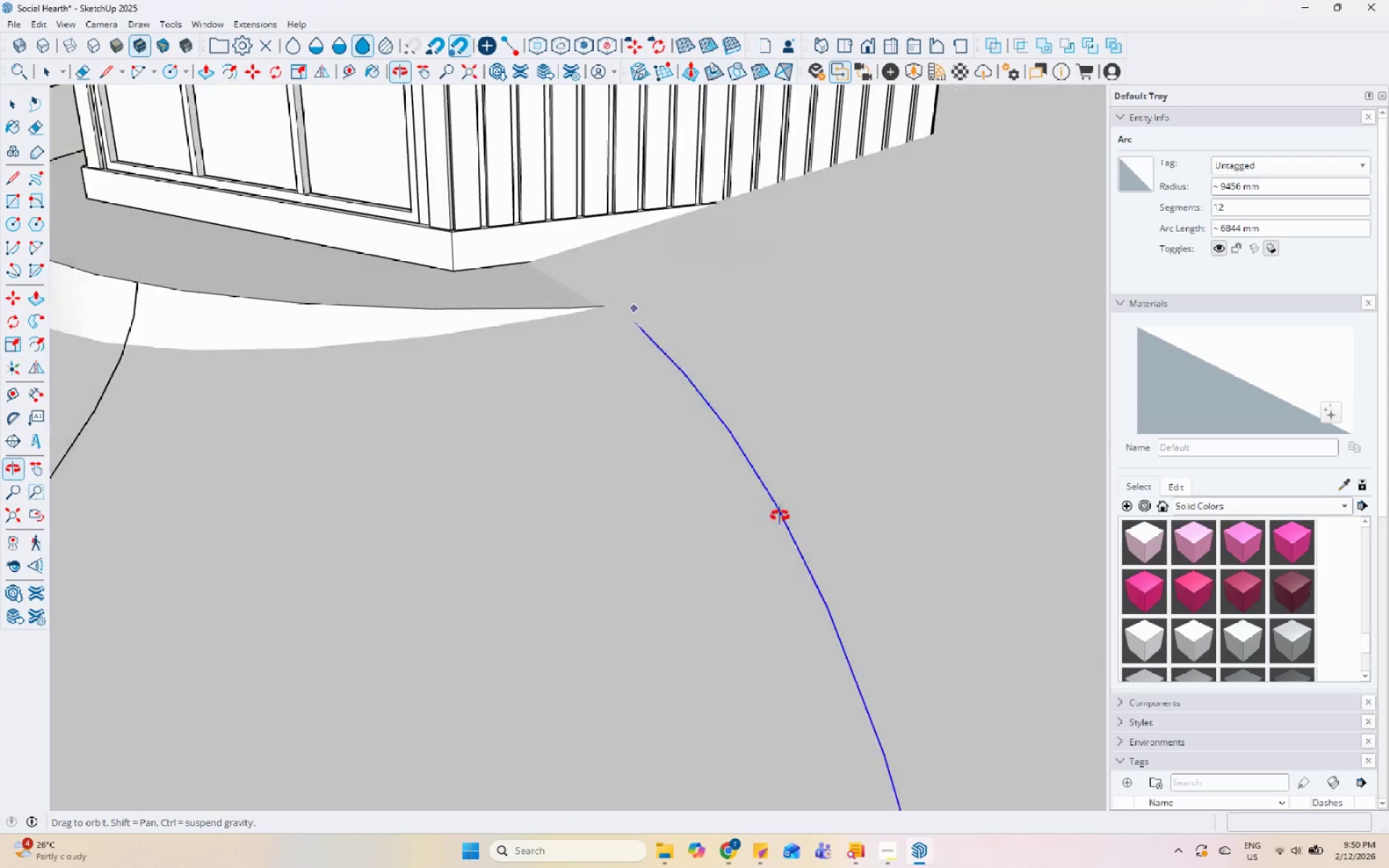 
key(Space)
 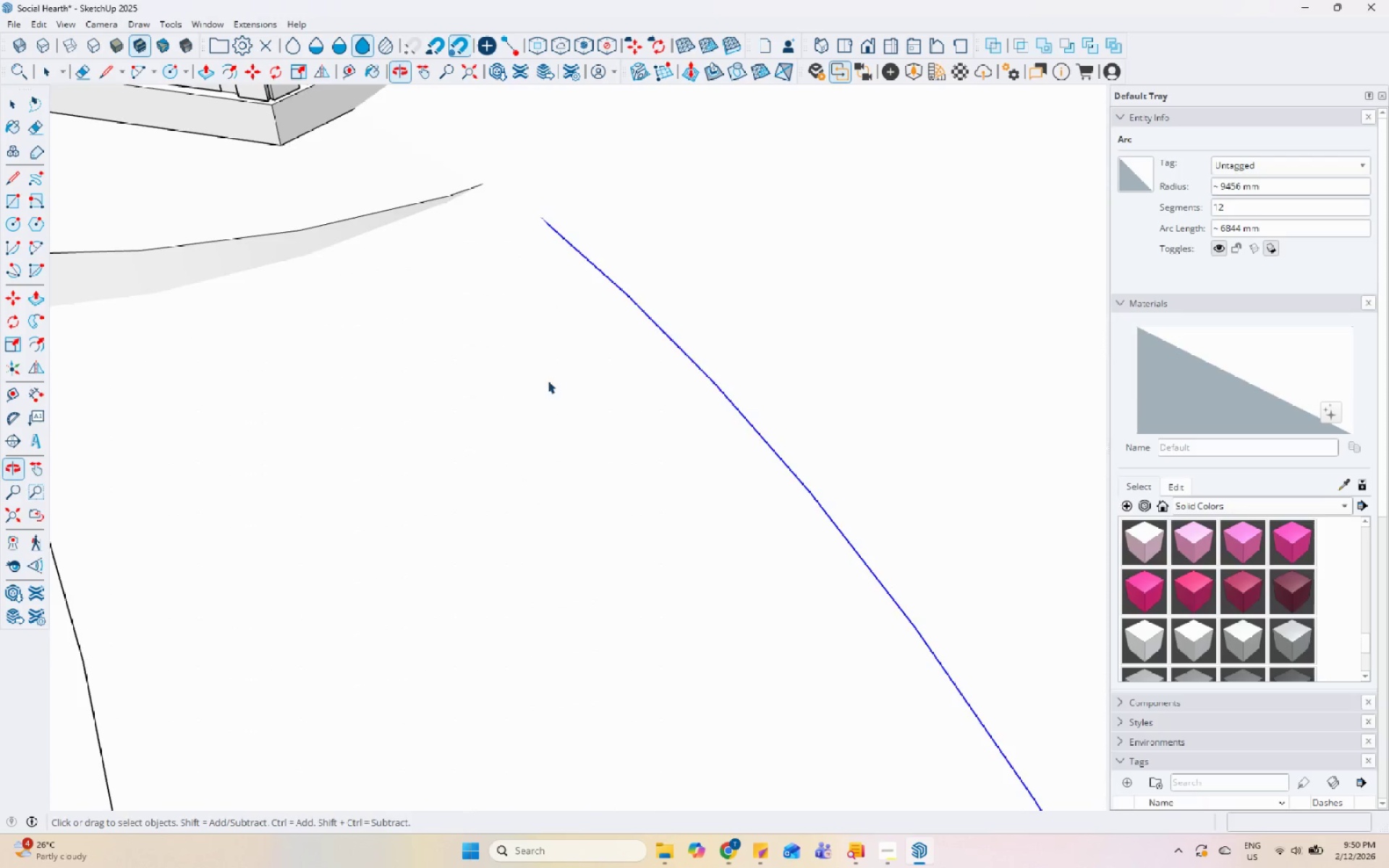 
scroll: coordinate [534, 315], scroll_direction: down, amount: 12.0
 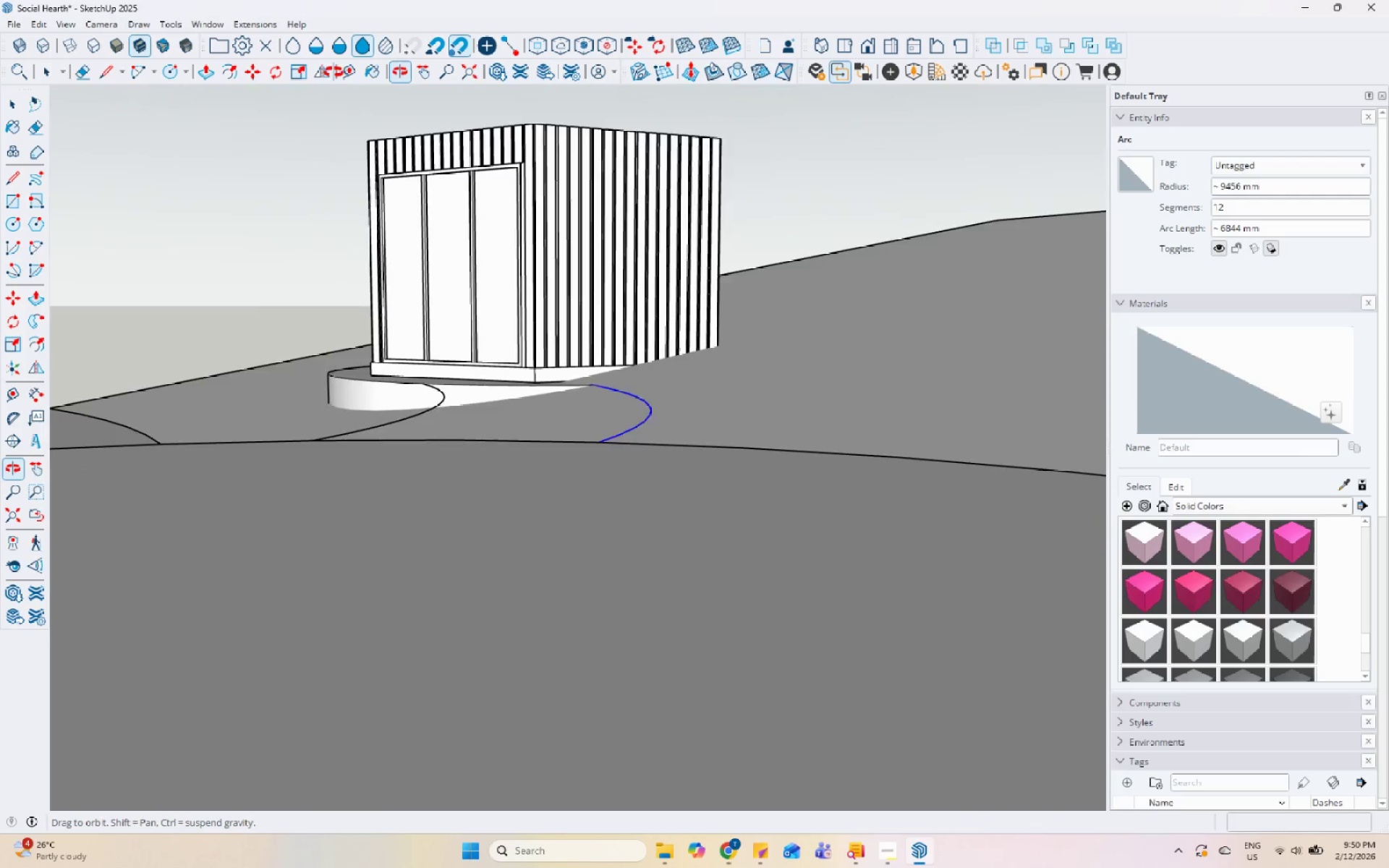 
scroll: coordinate [279, 579], scroll_direction: up, amount: 6.0
 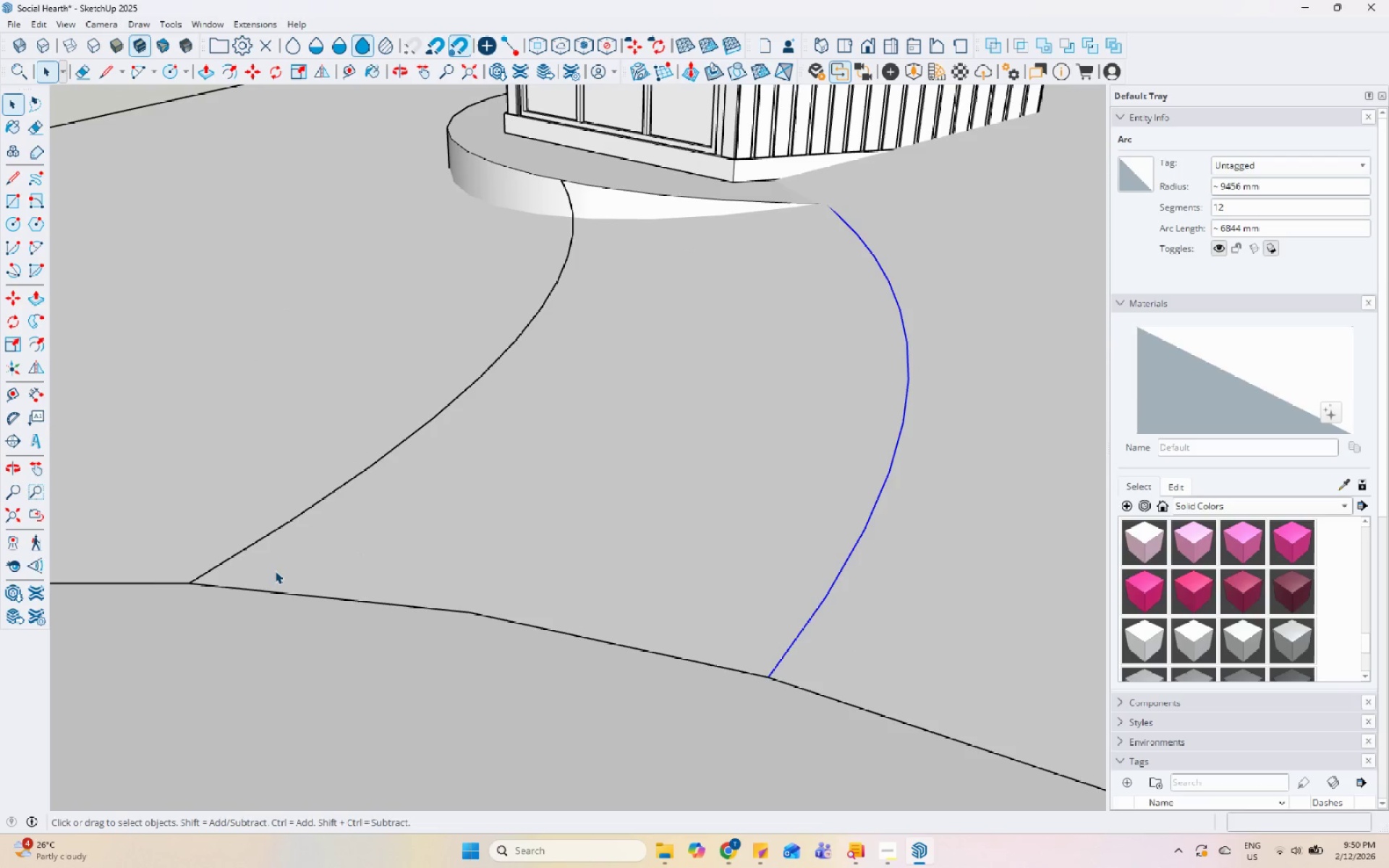 
key(L)
 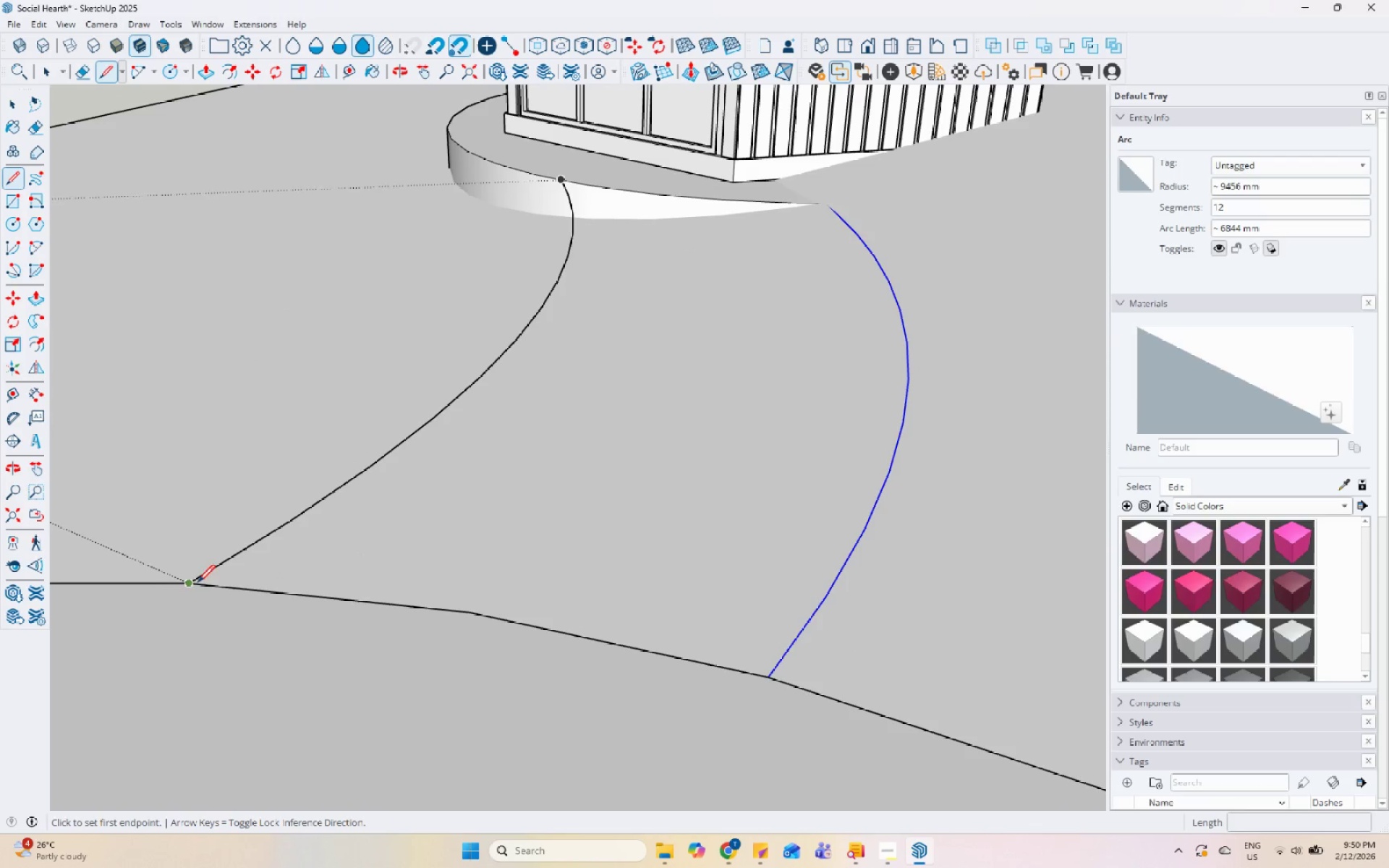 
left_click([193, 584])
 